 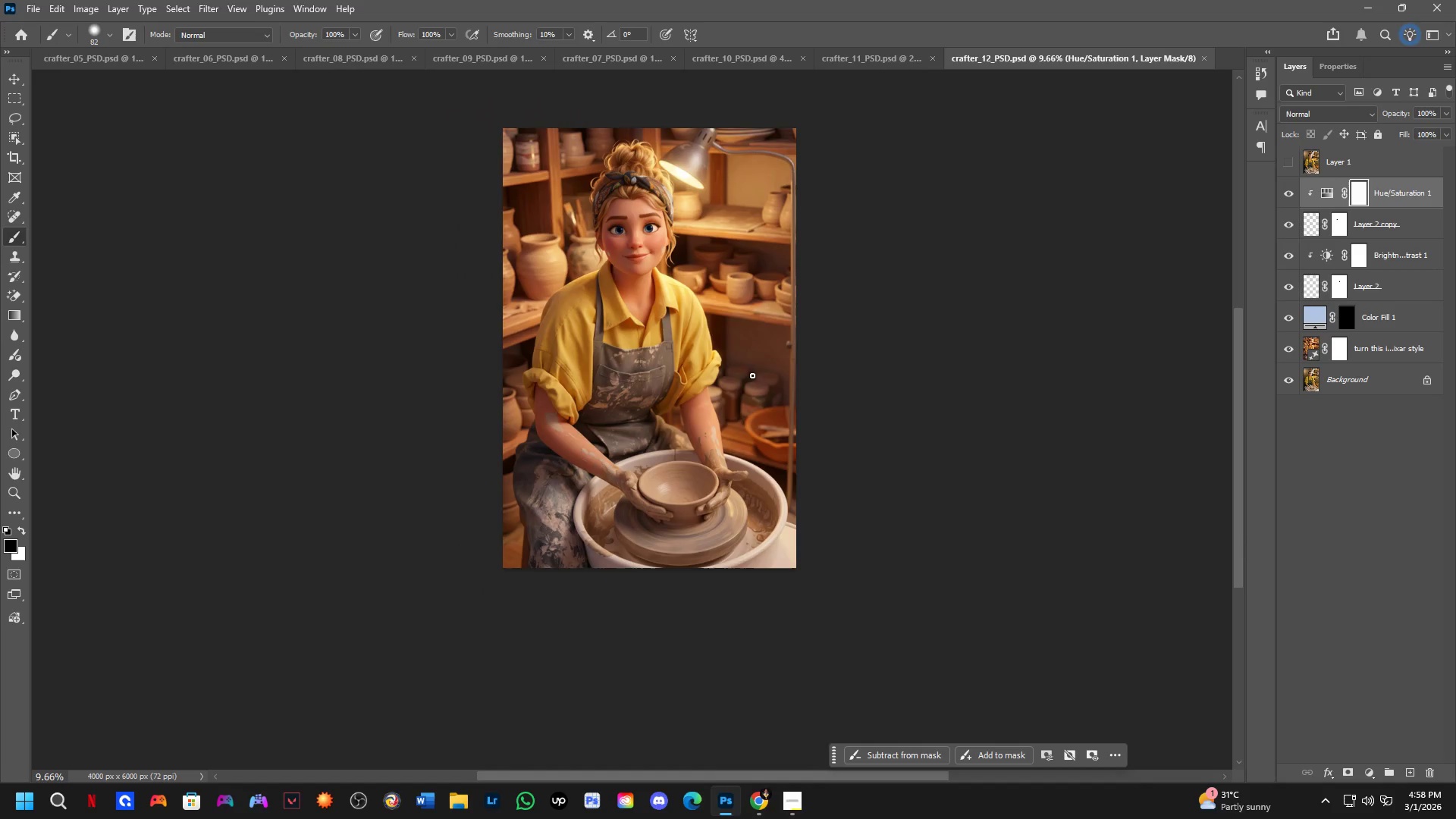 
left_click_drag(start_coordinate=[695, 279], to_coordinate=[704, 356])
 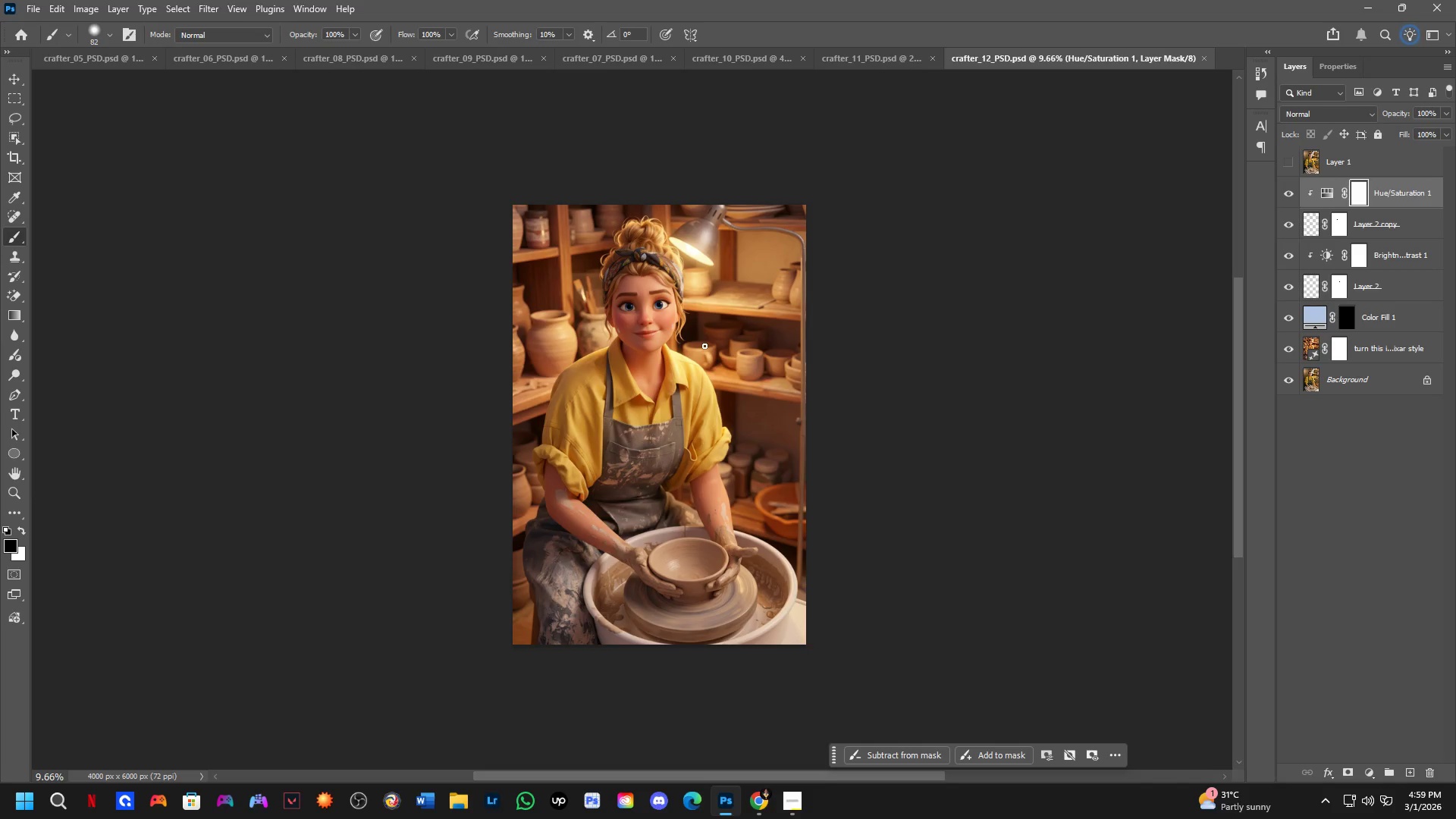 
scroll: coordinate [759, 384], scroll_direction: down, amount: 3.0
 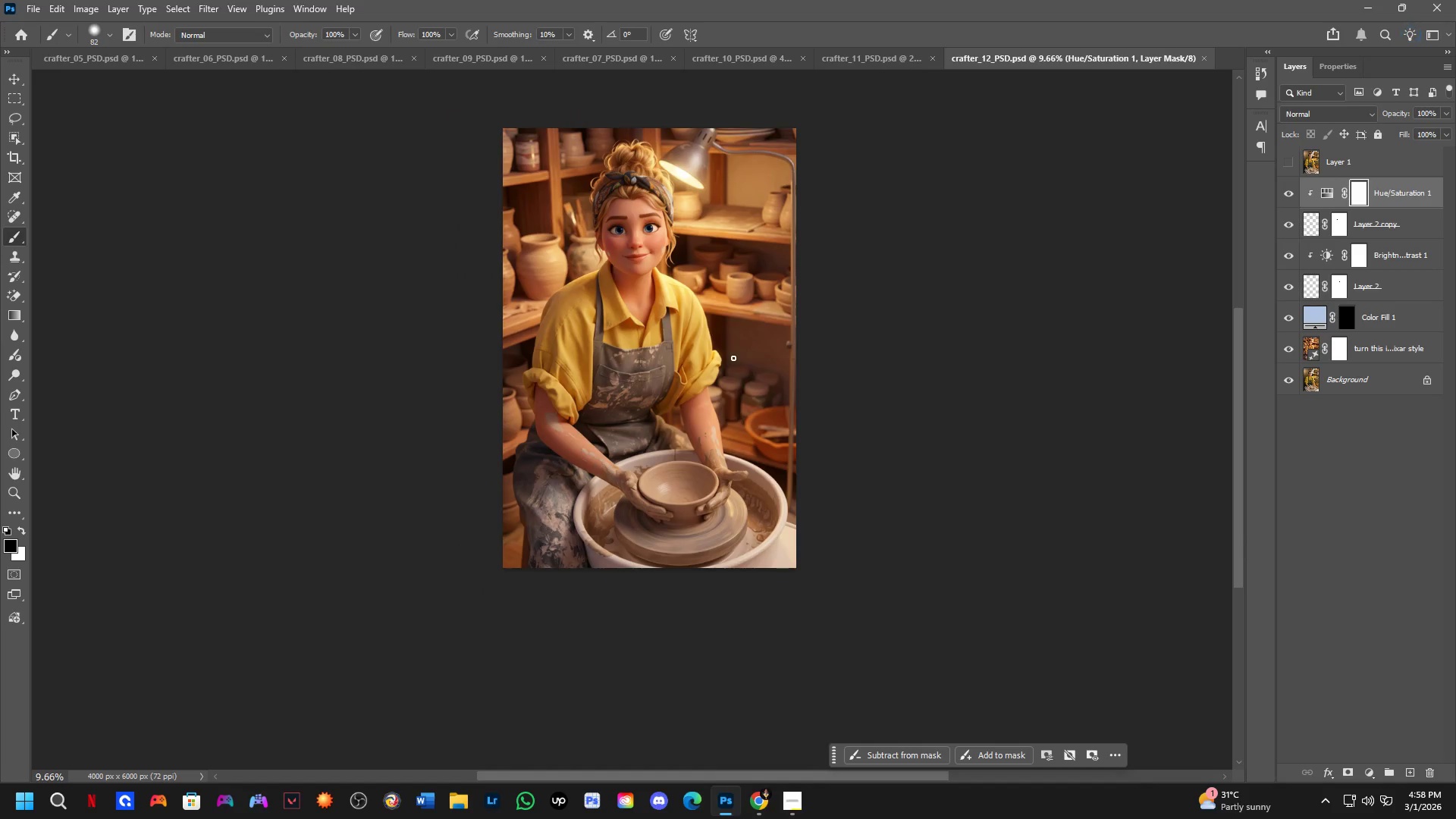 
wait(15.89)
 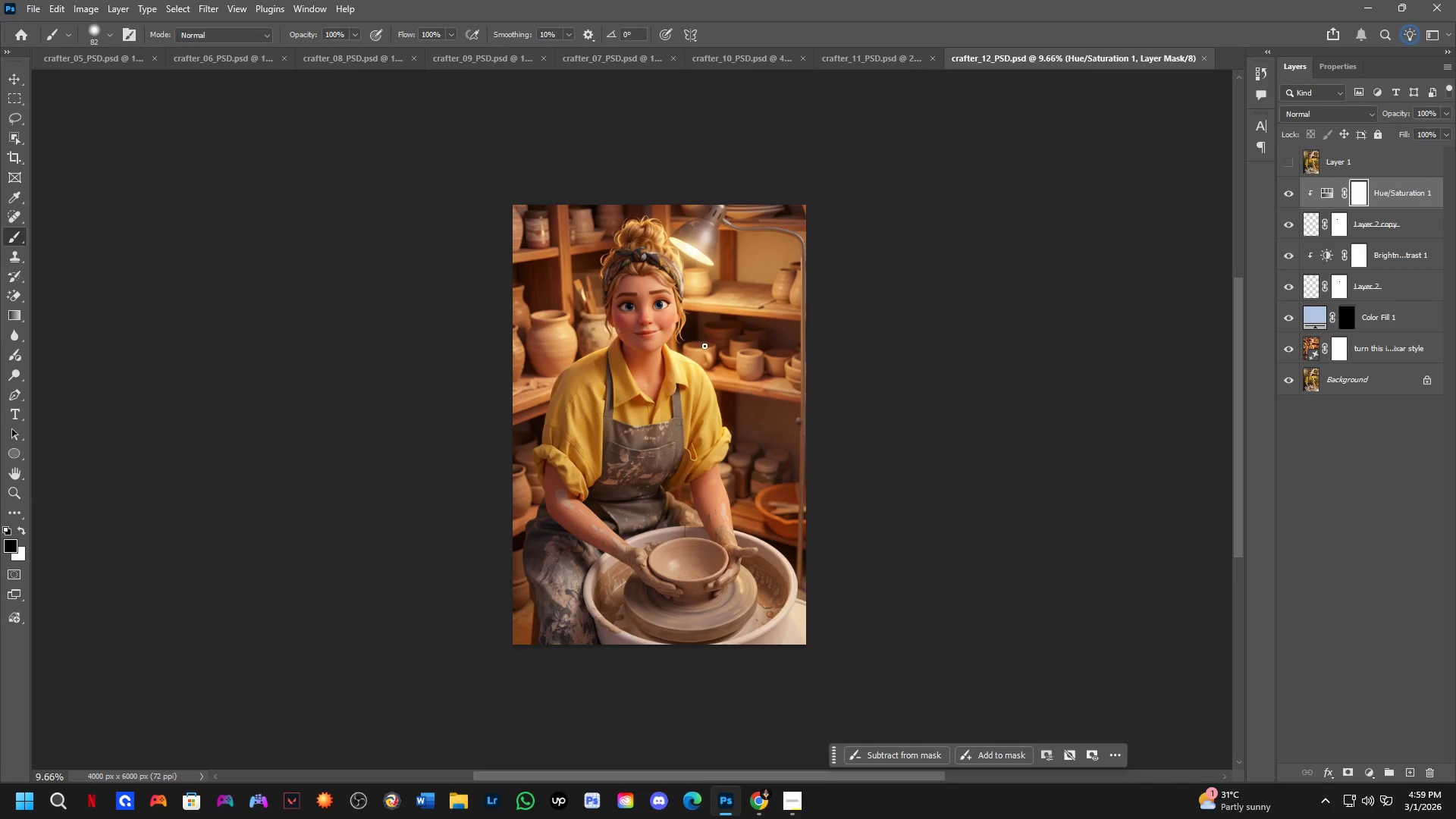 
hold_key(key=Numpad0, duration=0.5)
 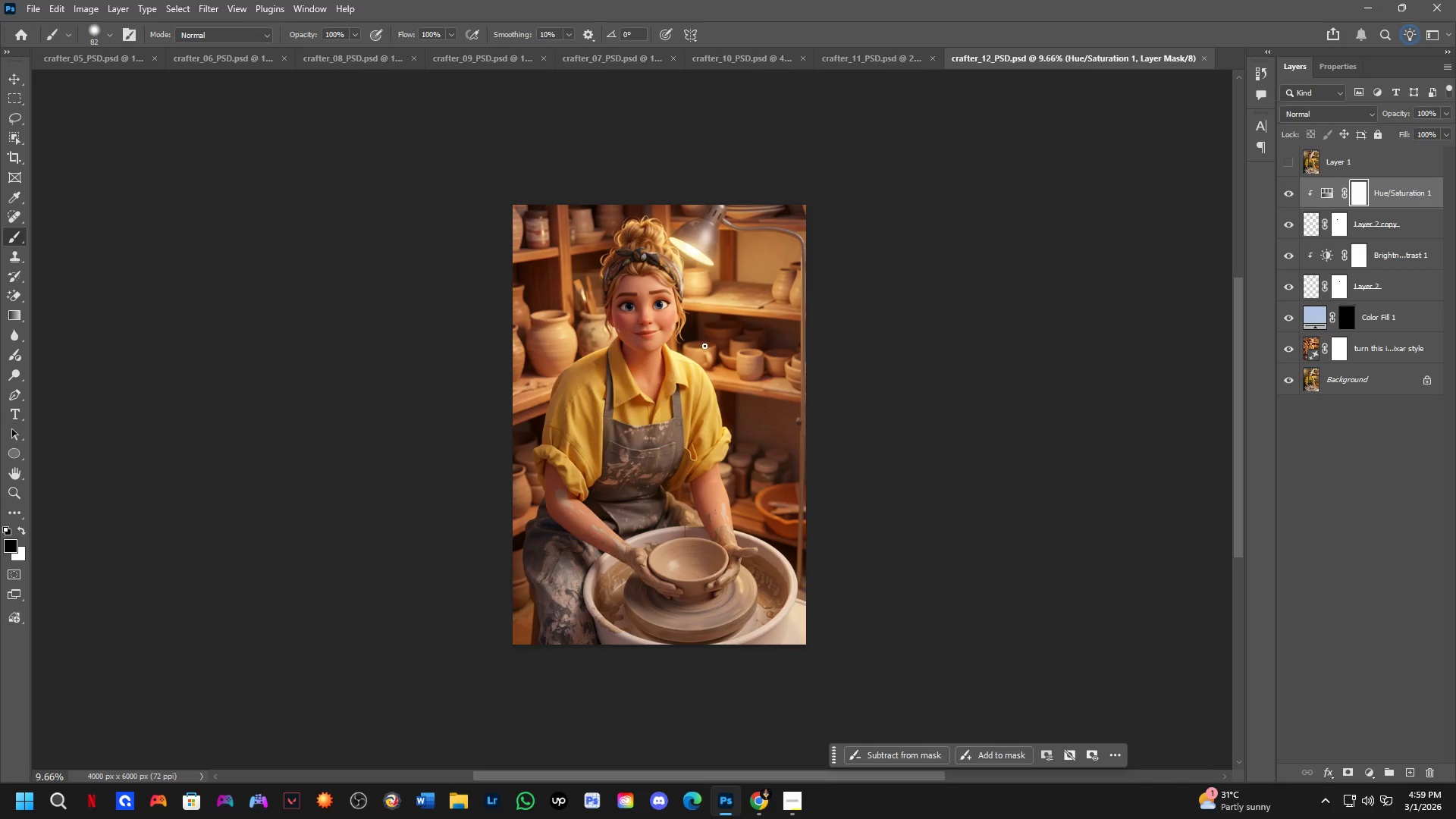 
wait(24.11)
 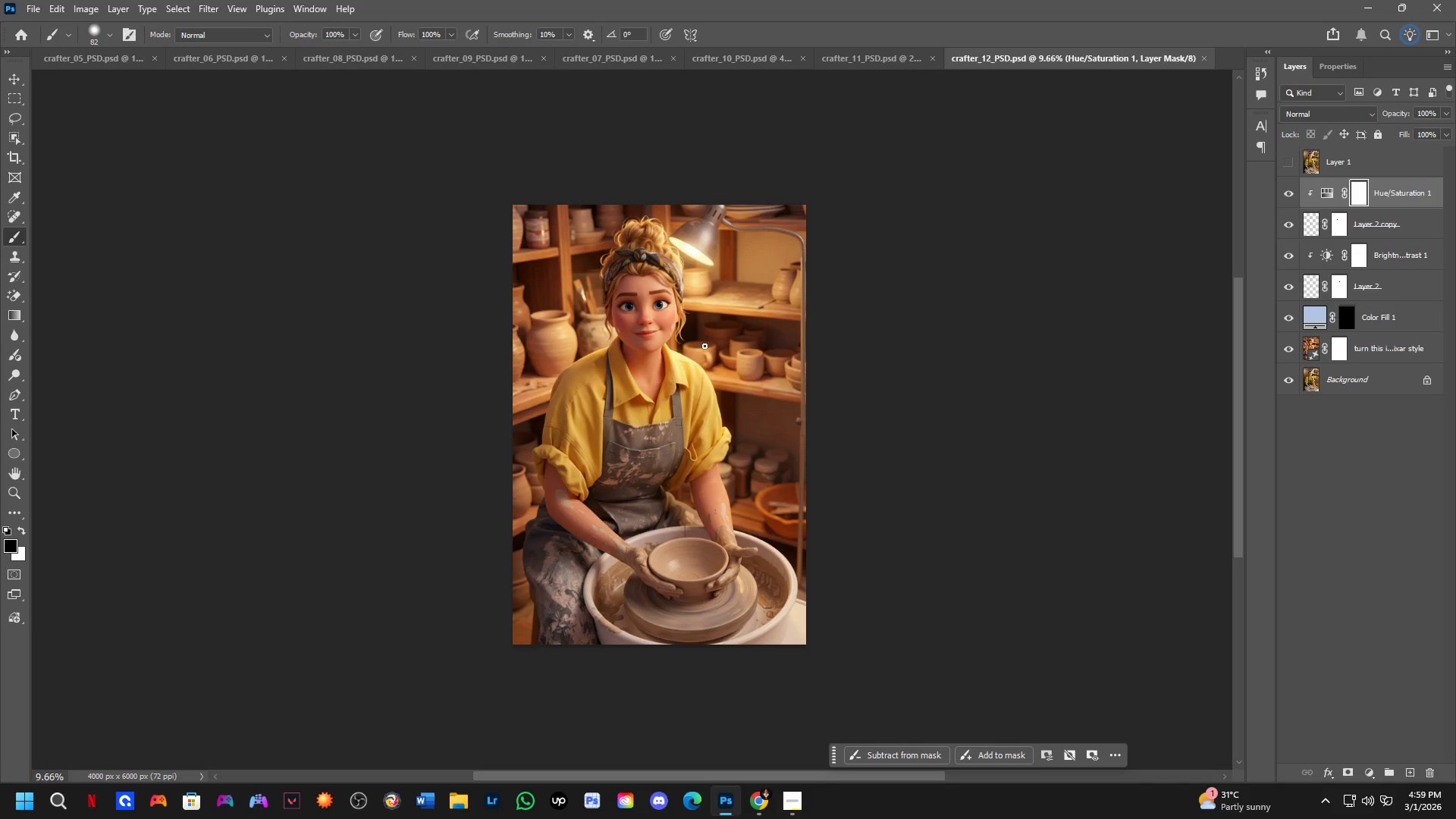 
key(Shift+ShiftLeft)
 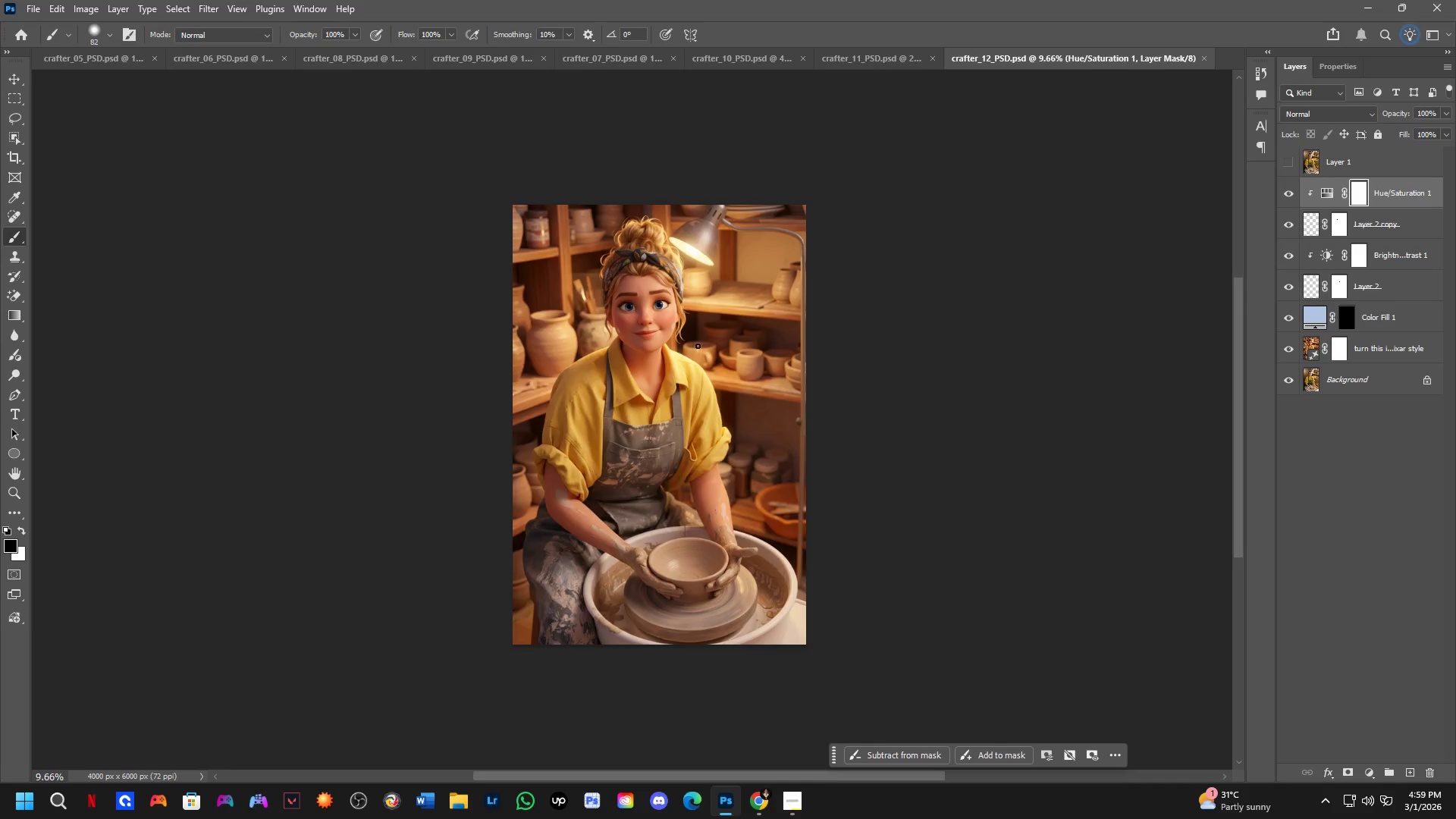 
key(Shift+ShiftLeft)
 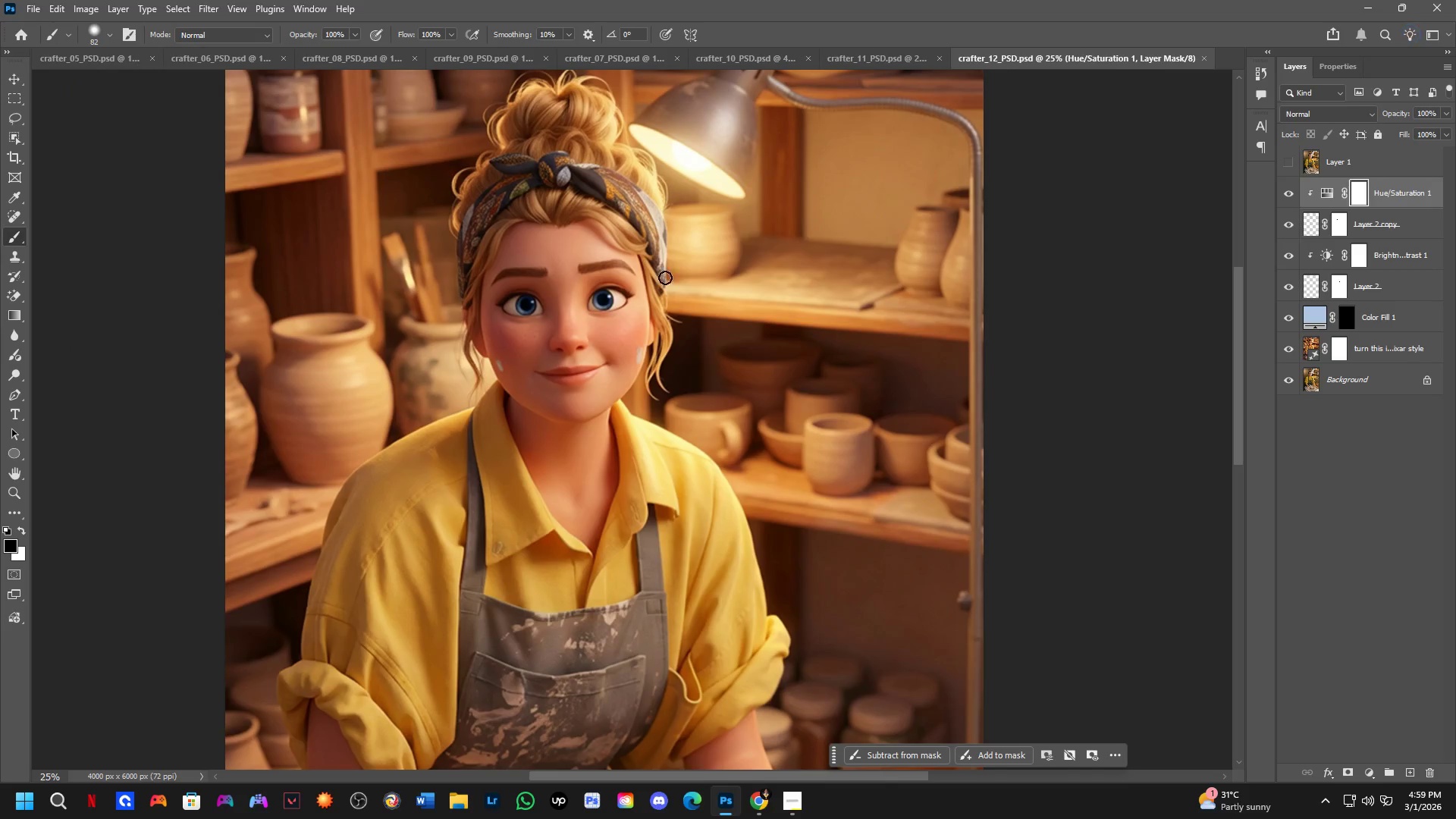 
hold_key(key=Space, duration=0.59)
 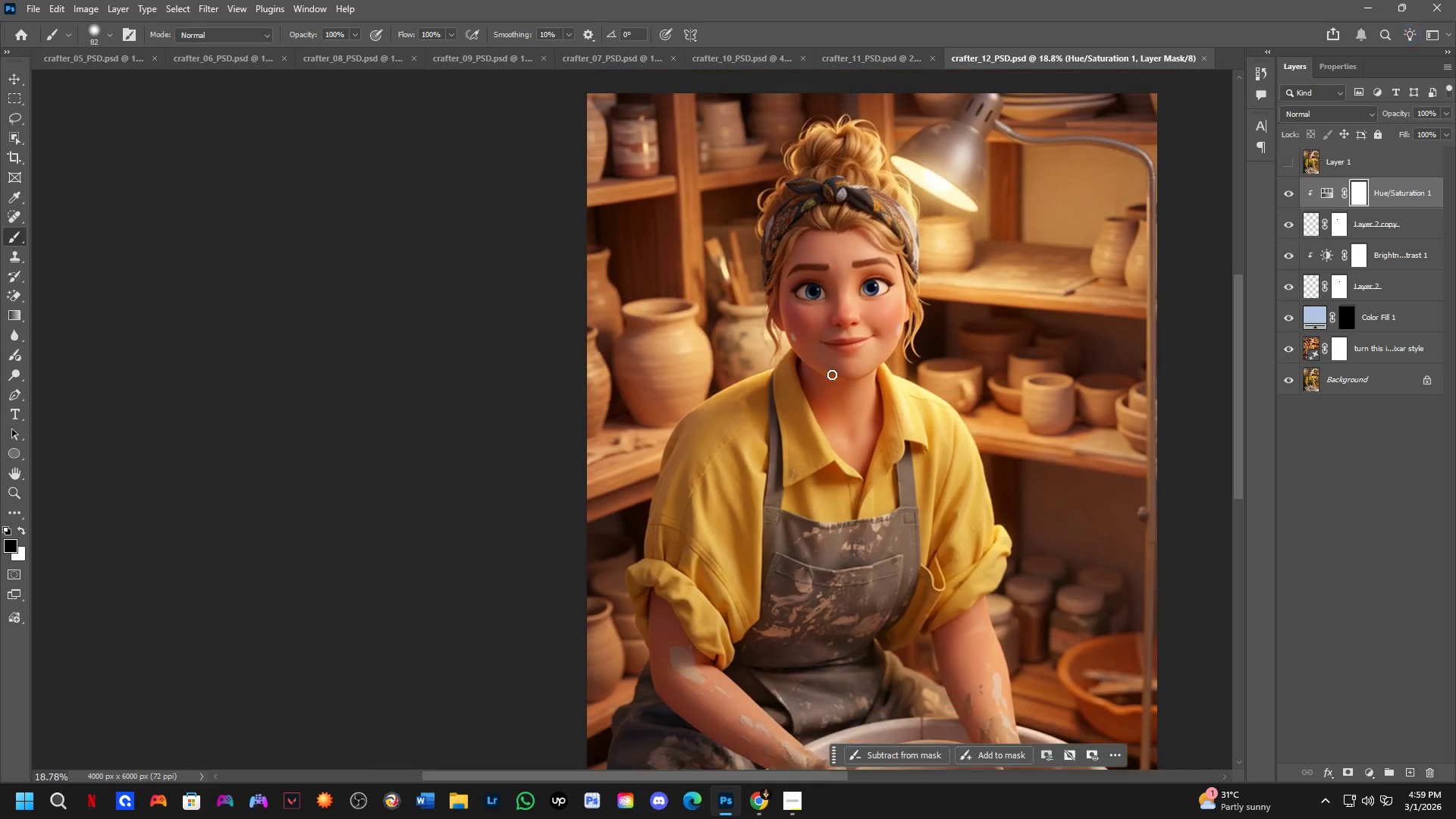 
left_click_drag(start_coordinate=[583, 457], to_coordinate=[862, 413])
 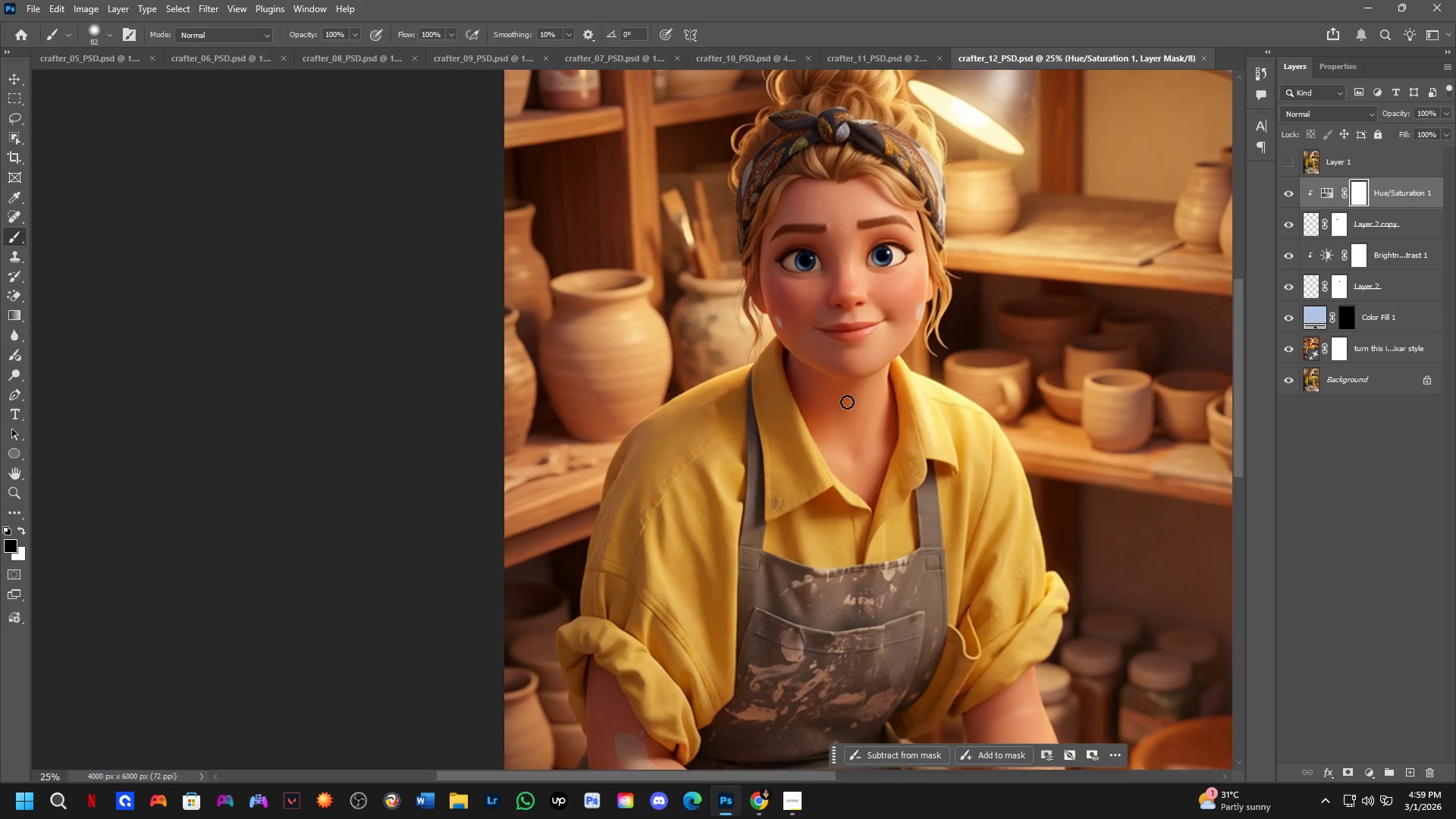 
scroll: coordinate [679, 258], scroll_direction: up, amount: 4.0
 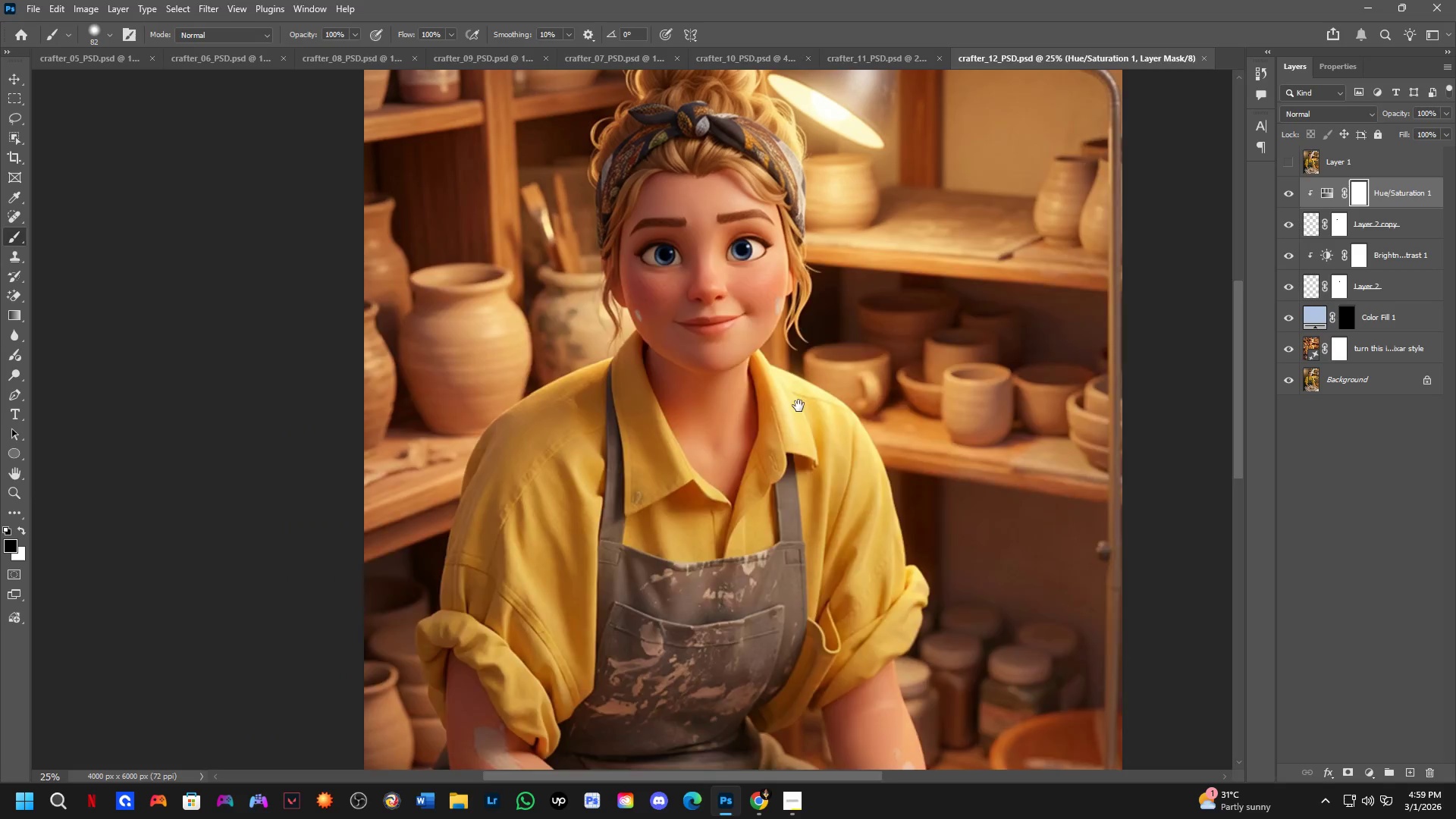 
hold_key(key=Space, duration=0.53)
 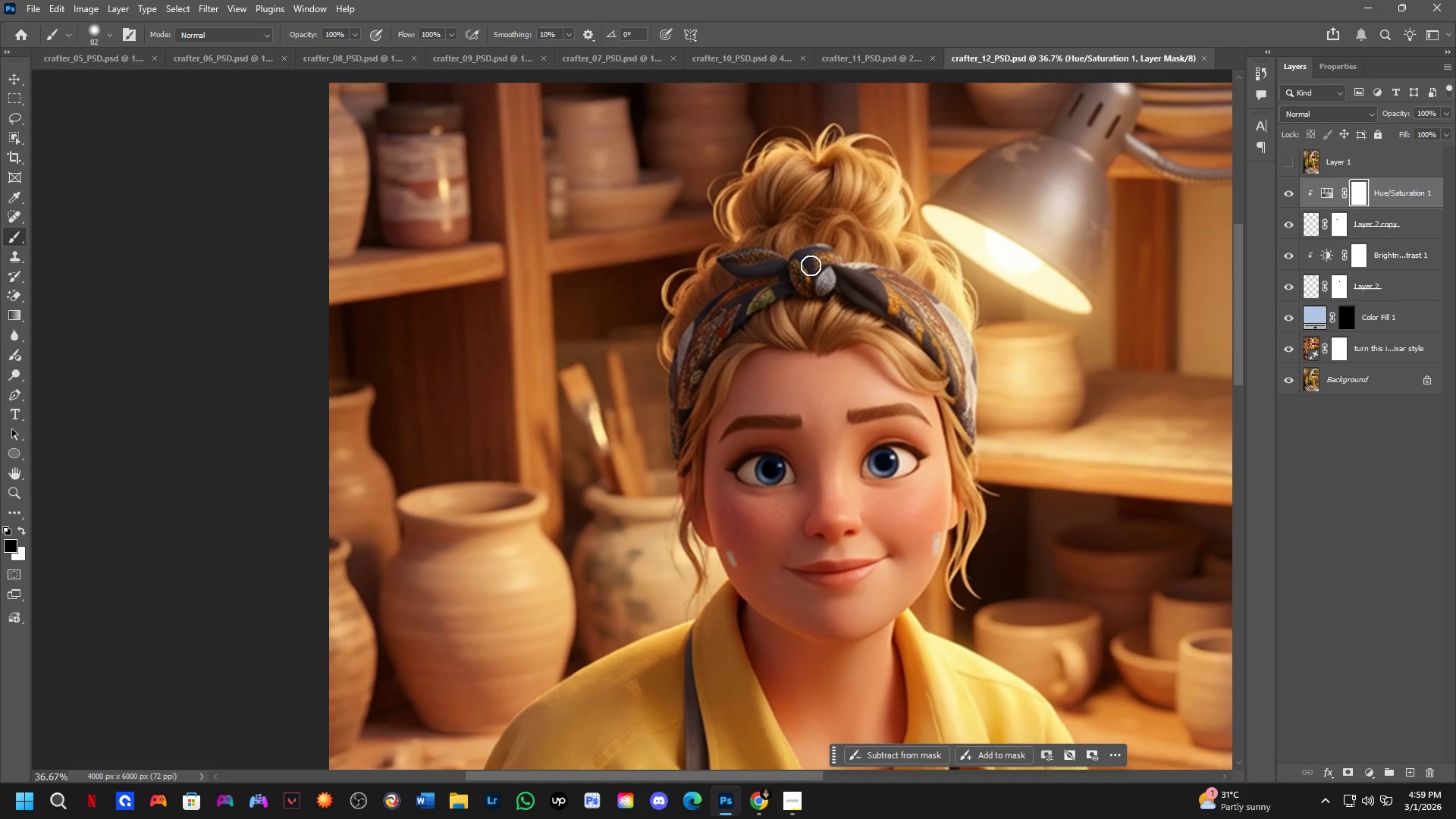 
left_click_drag(start_coordinate=[870, 212], to_coordinate=[847, 290])
 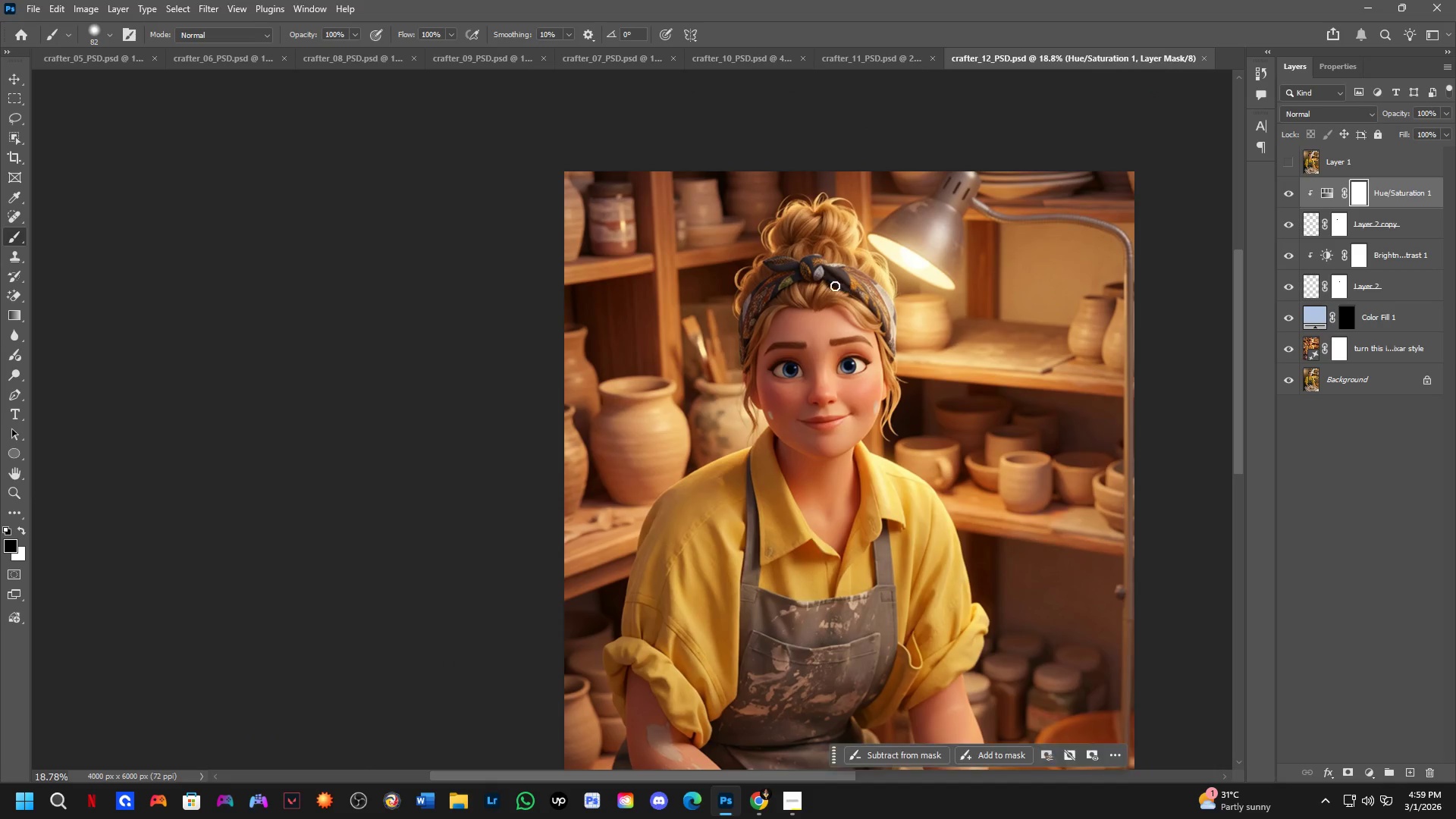 
scroll: coordinate [833, 378], scroll_direction: down, amount: 3.0
 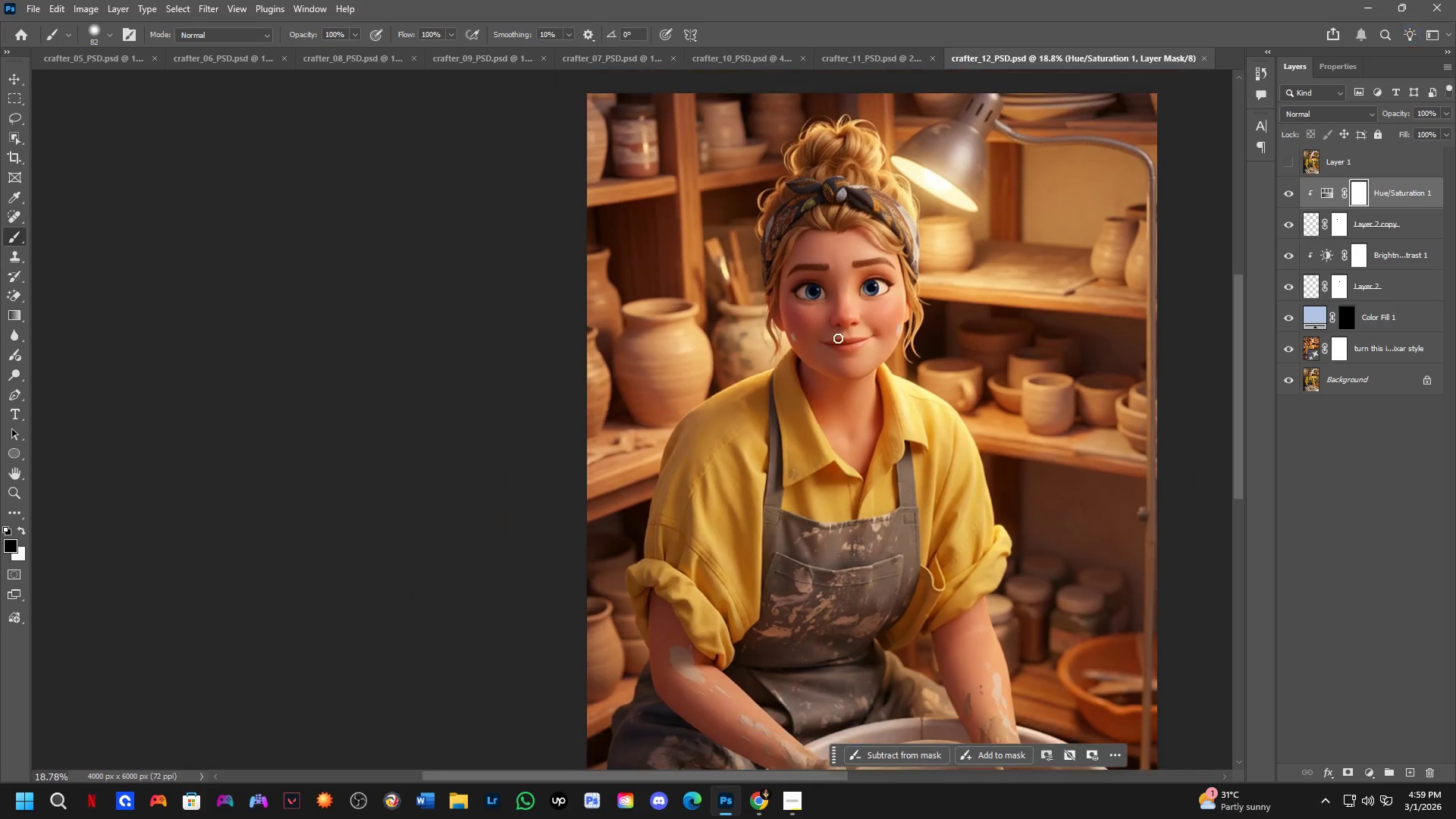 
key(Shift+ShiftLeft)
 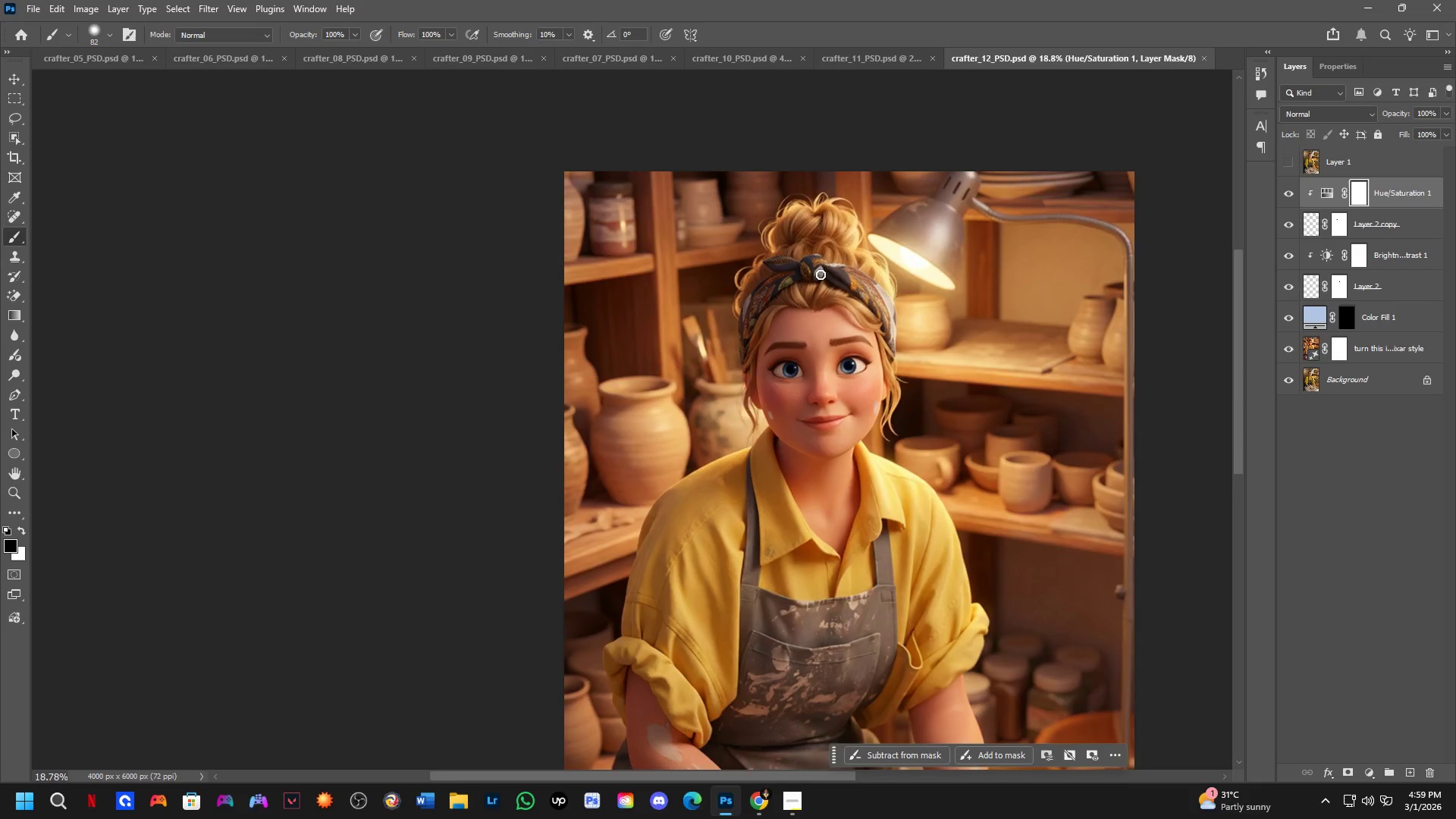 
hold_key(key=Space, duration=0.47)
 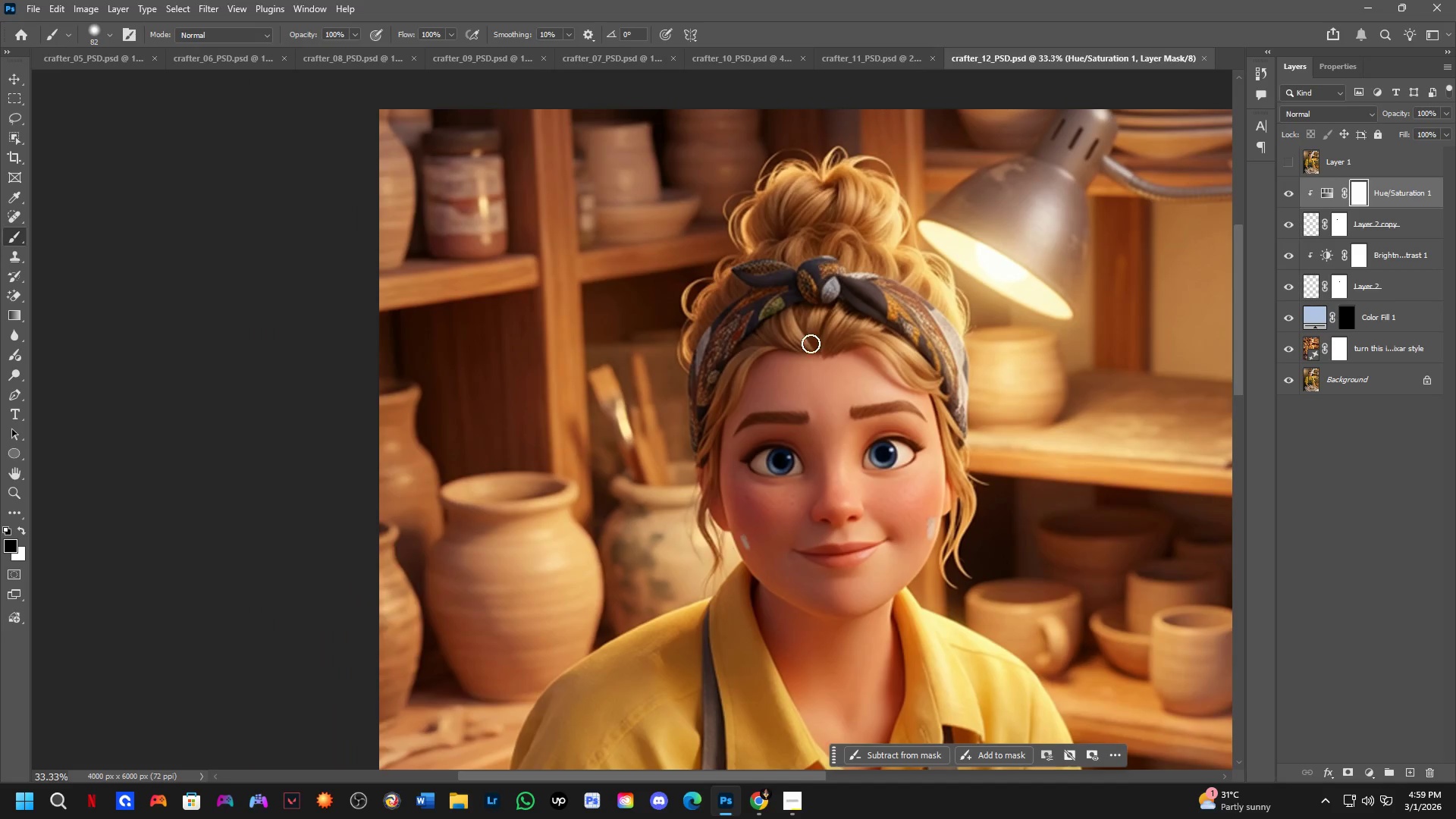 
left_click_drag(start_coordinate=[836, 250], to_coordinate=[837, 265])
 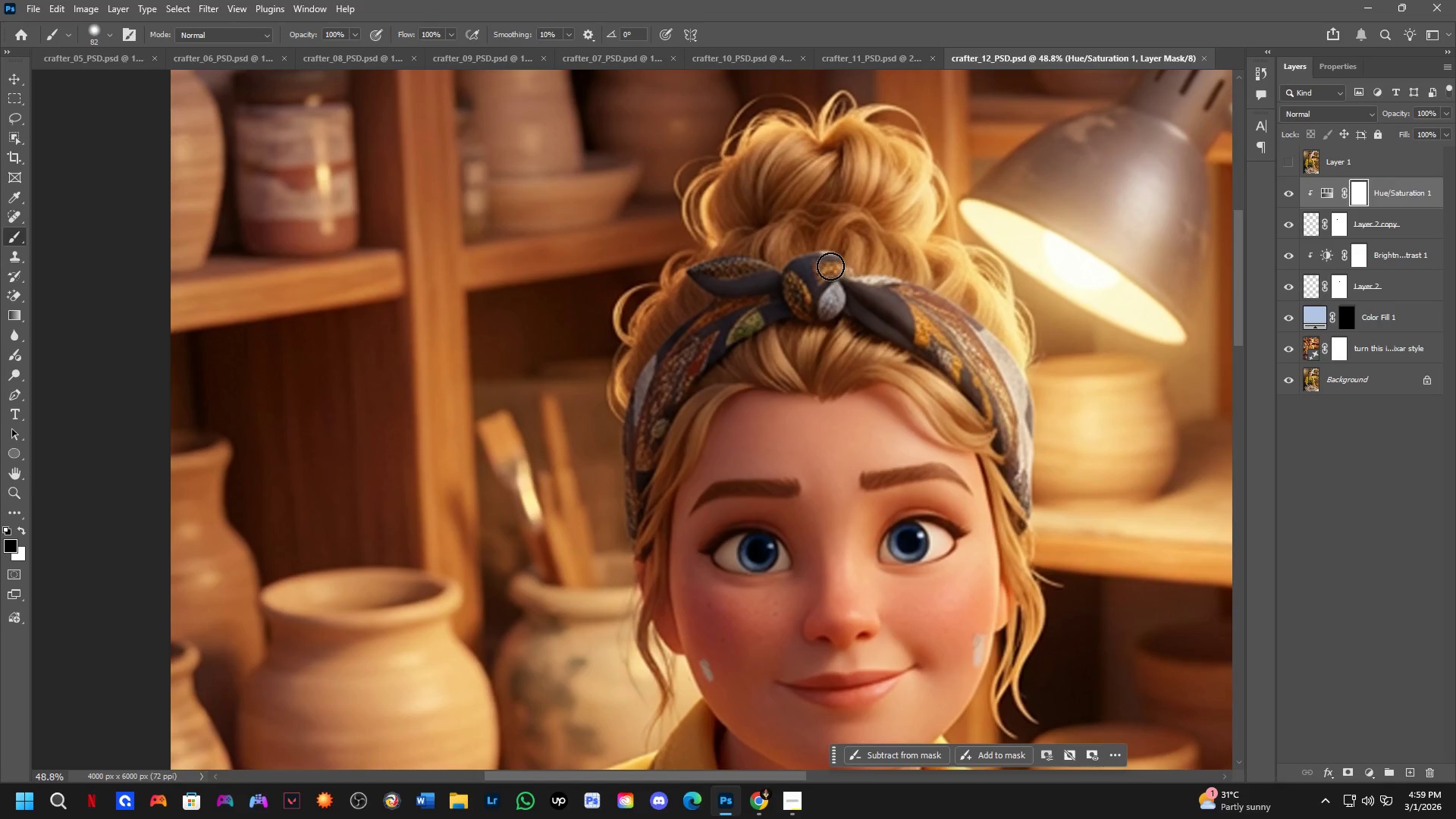 
scroll: coordinate [811, 265], scroll_direction: up, amount: 6.0
 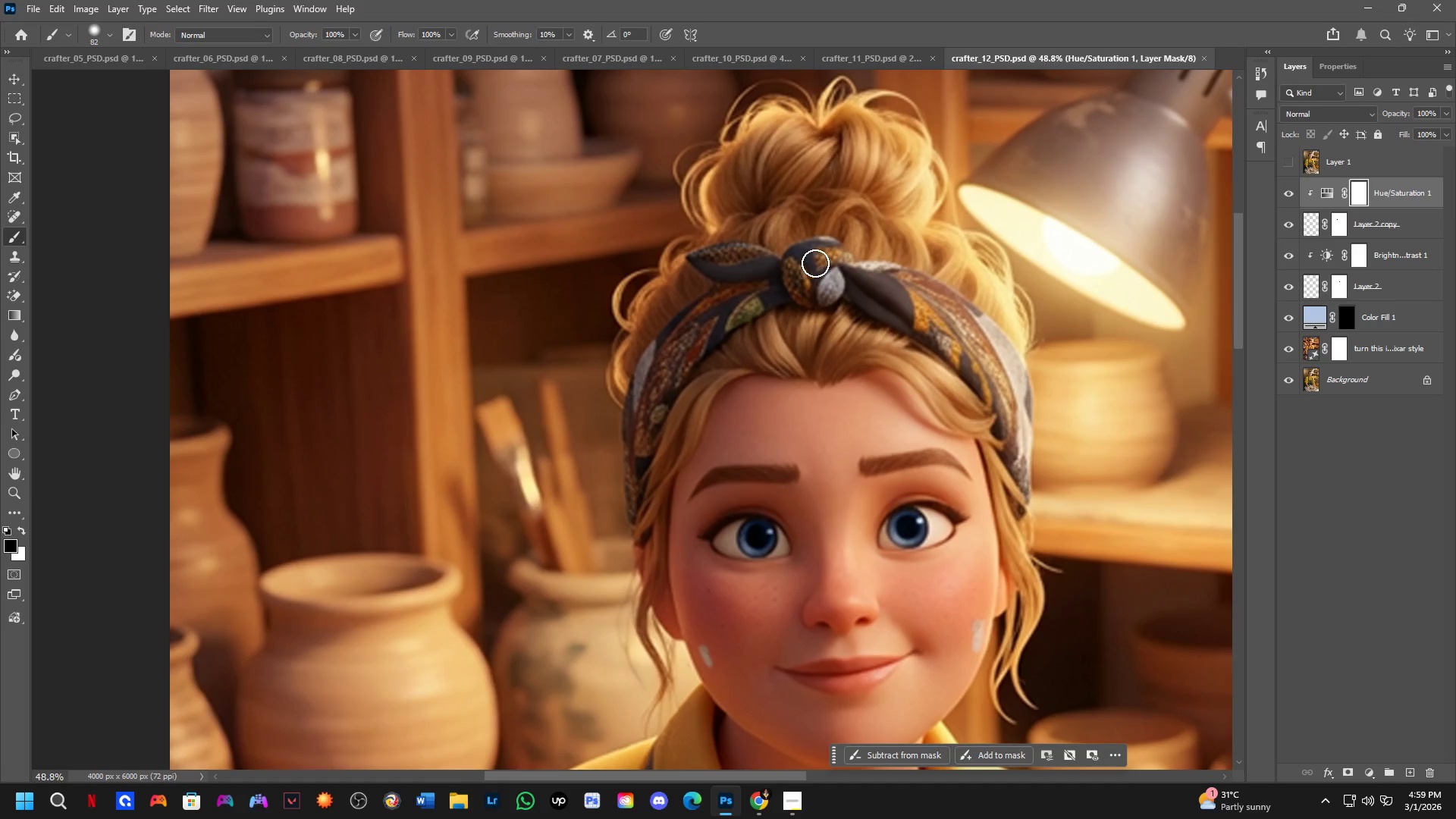 
hold_key(key=Space, duration=0.48)
 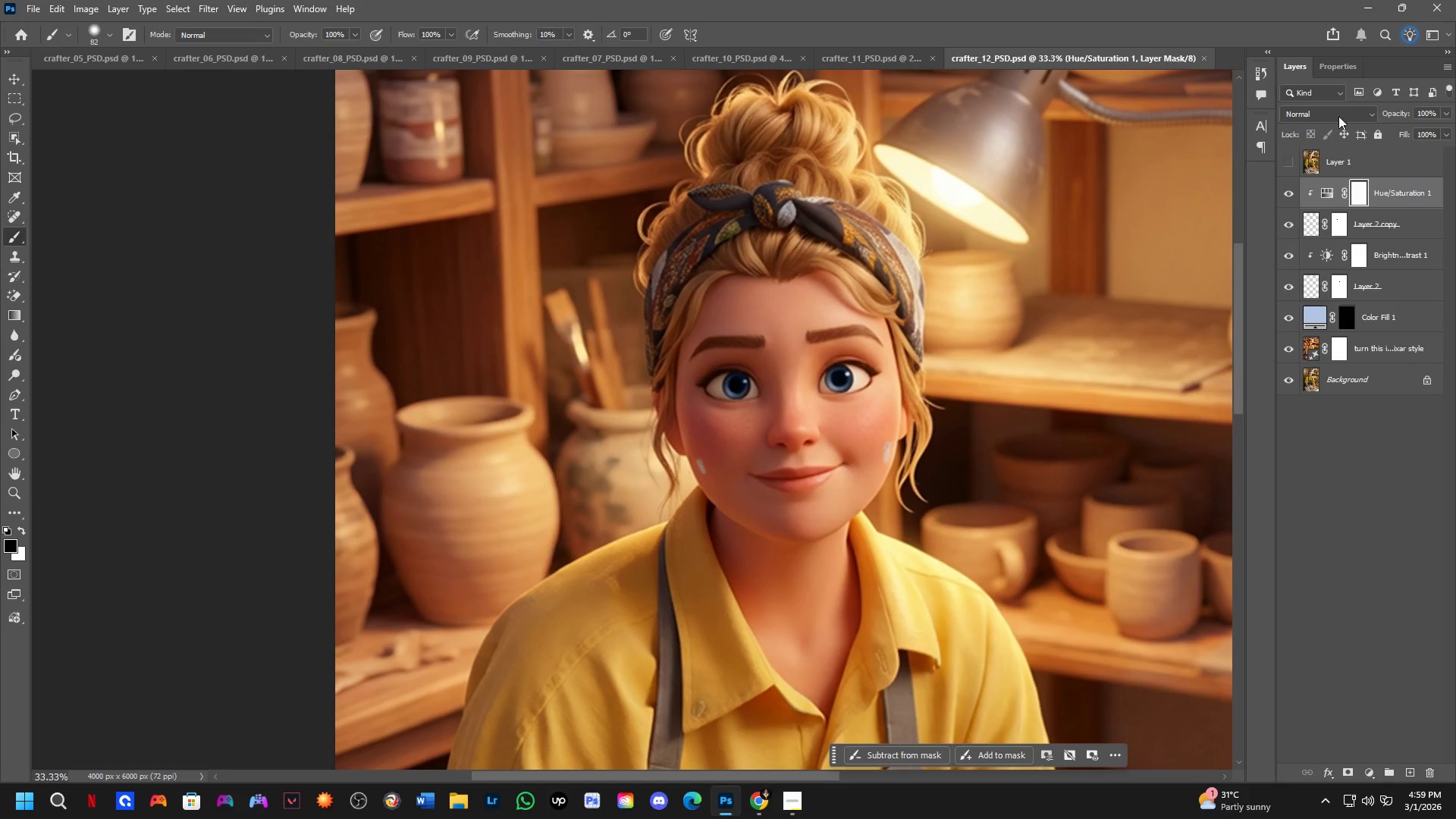 
scroll: coordinate [830, 266], scroll_direction: down, amount: 4.0
 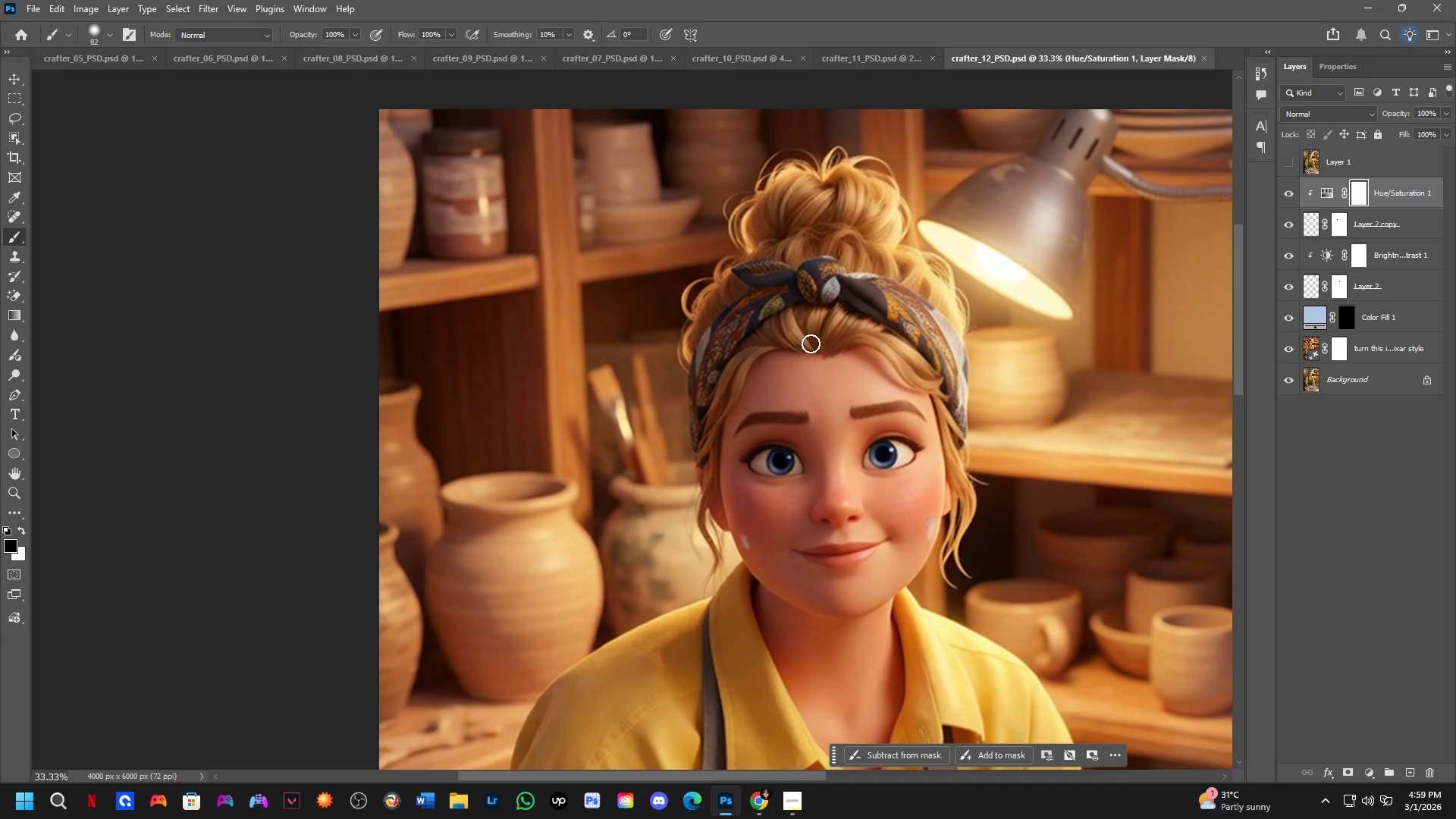 
left_click_drag(start_coordinate=[828, 350], to_coordinate=[794, 304])
 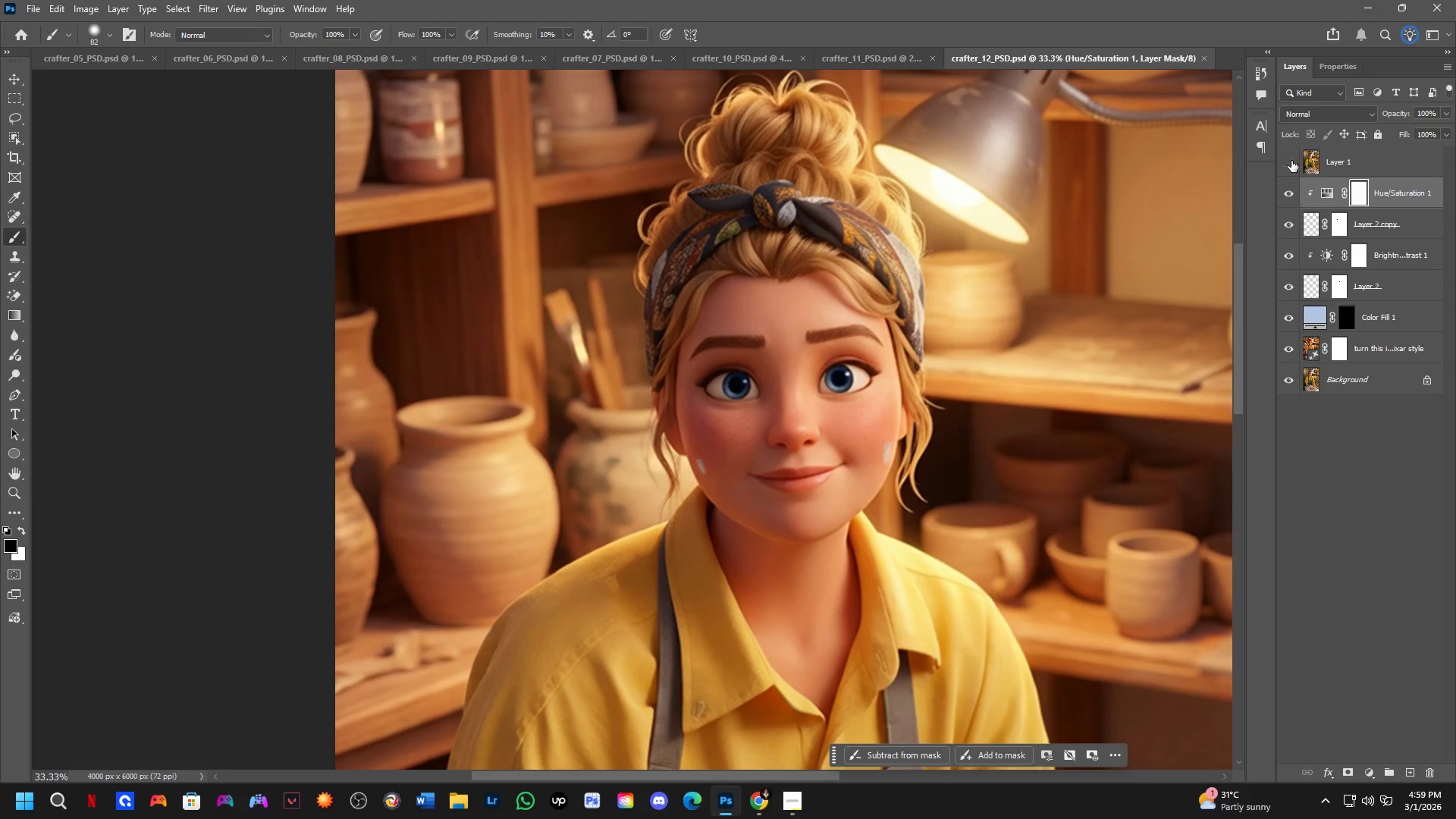 
double_click([1291, 161])
 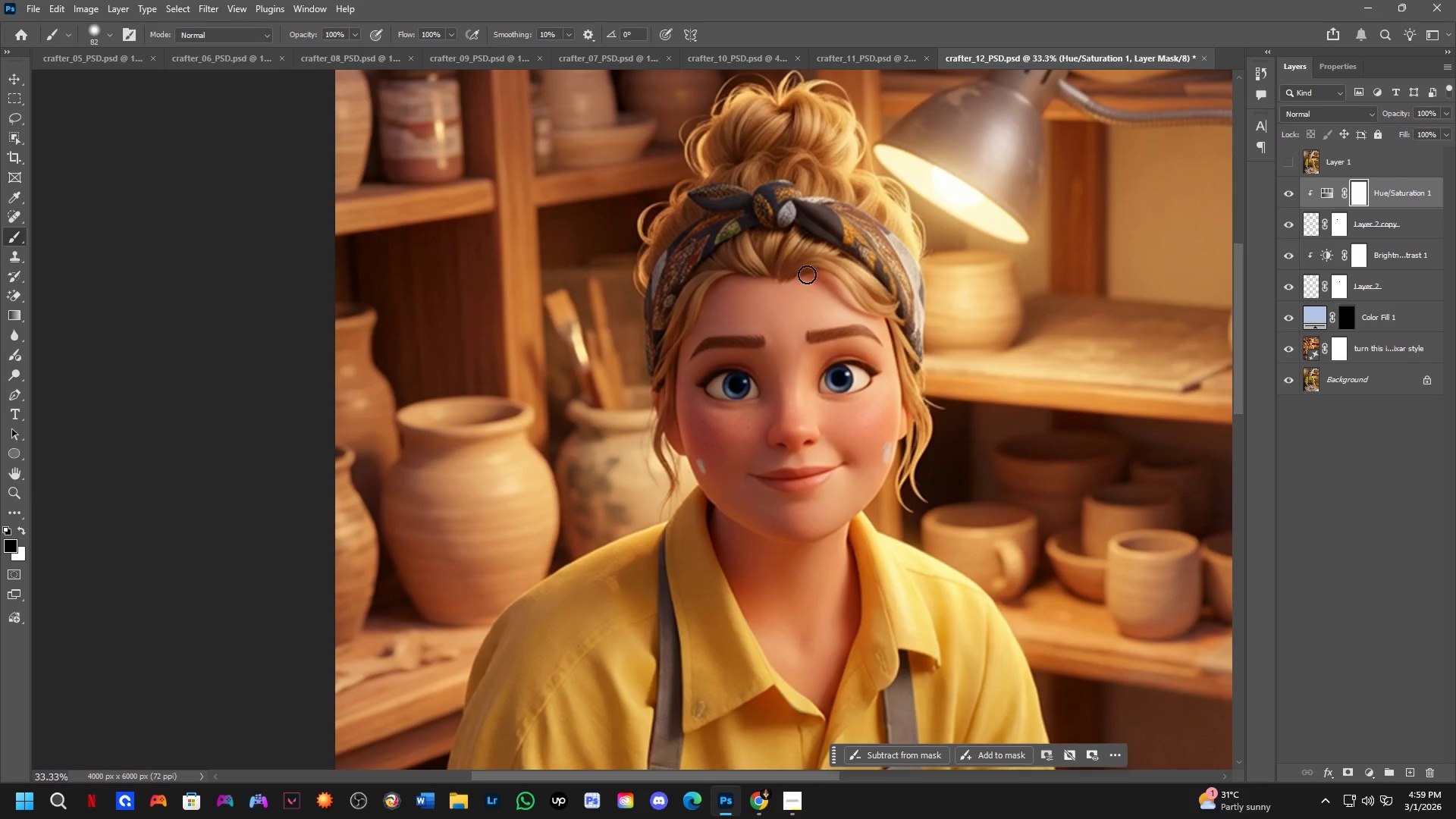 
hold_key(key=Space, duration=1.5)
 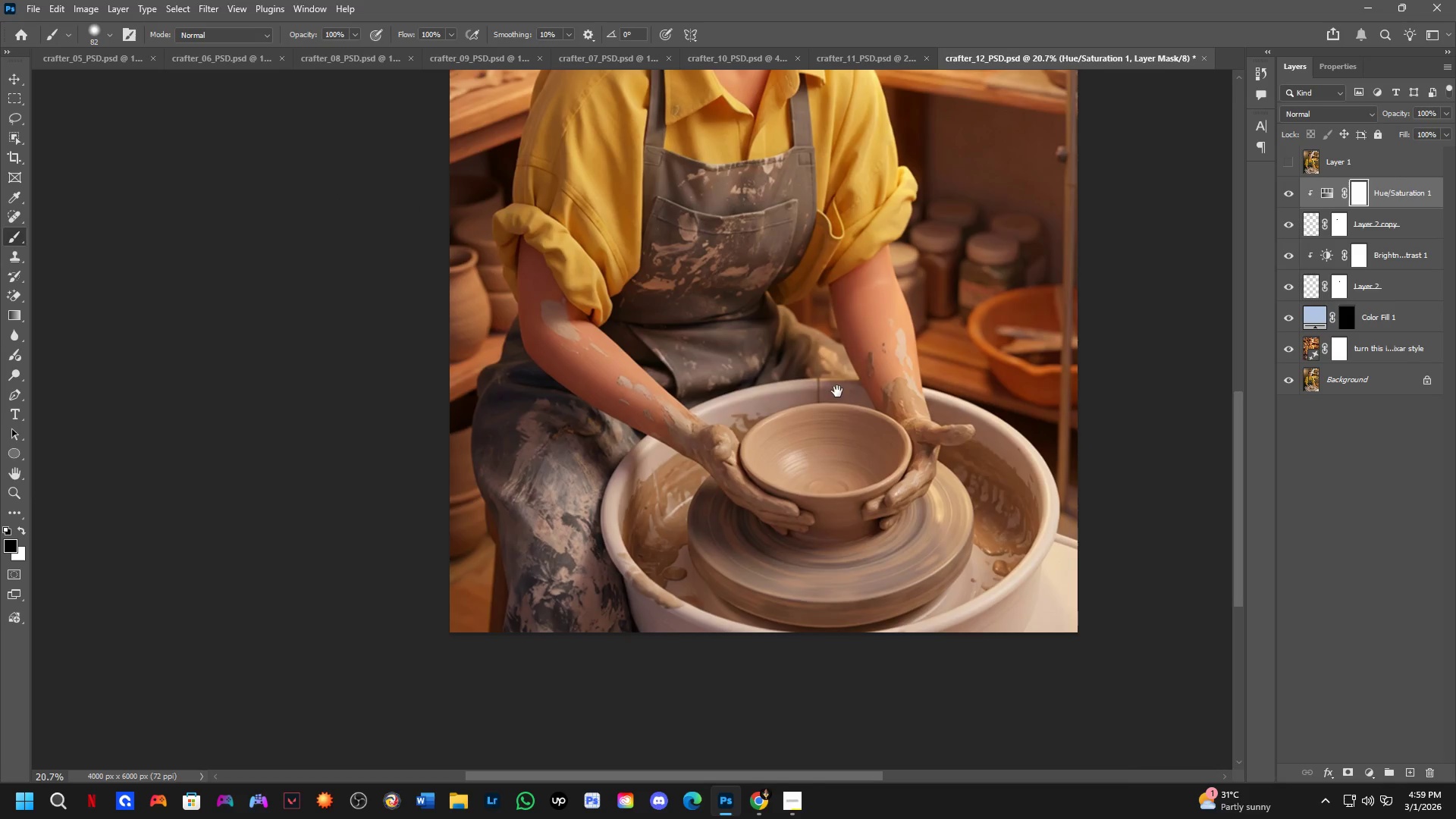 
left_click_drag(start_coordinate=[880, 280], to_coordinate=[782, 192])
 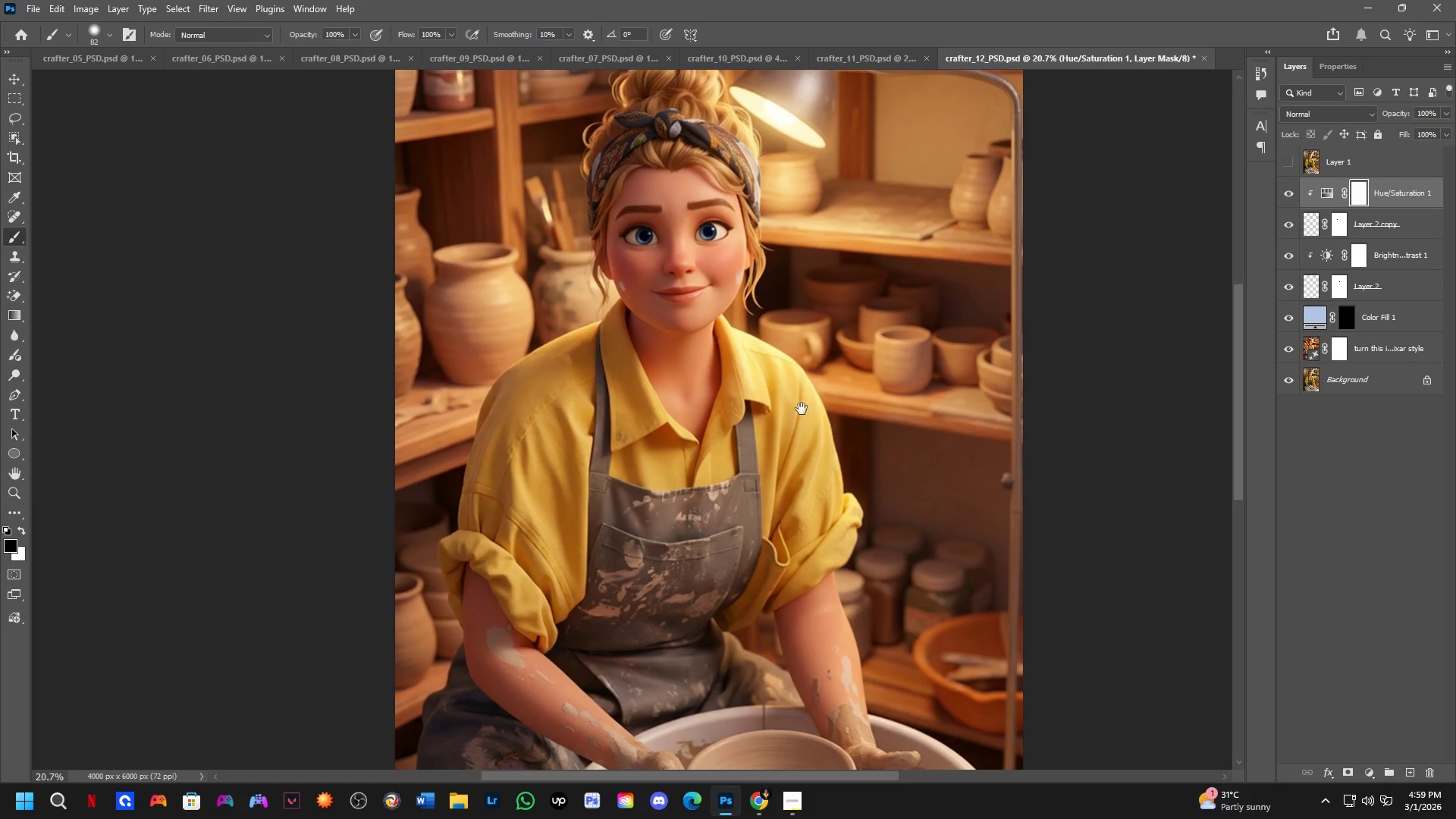 
scroll: coordinate [778, 276], scroll_direction: down, amount: 5.0
 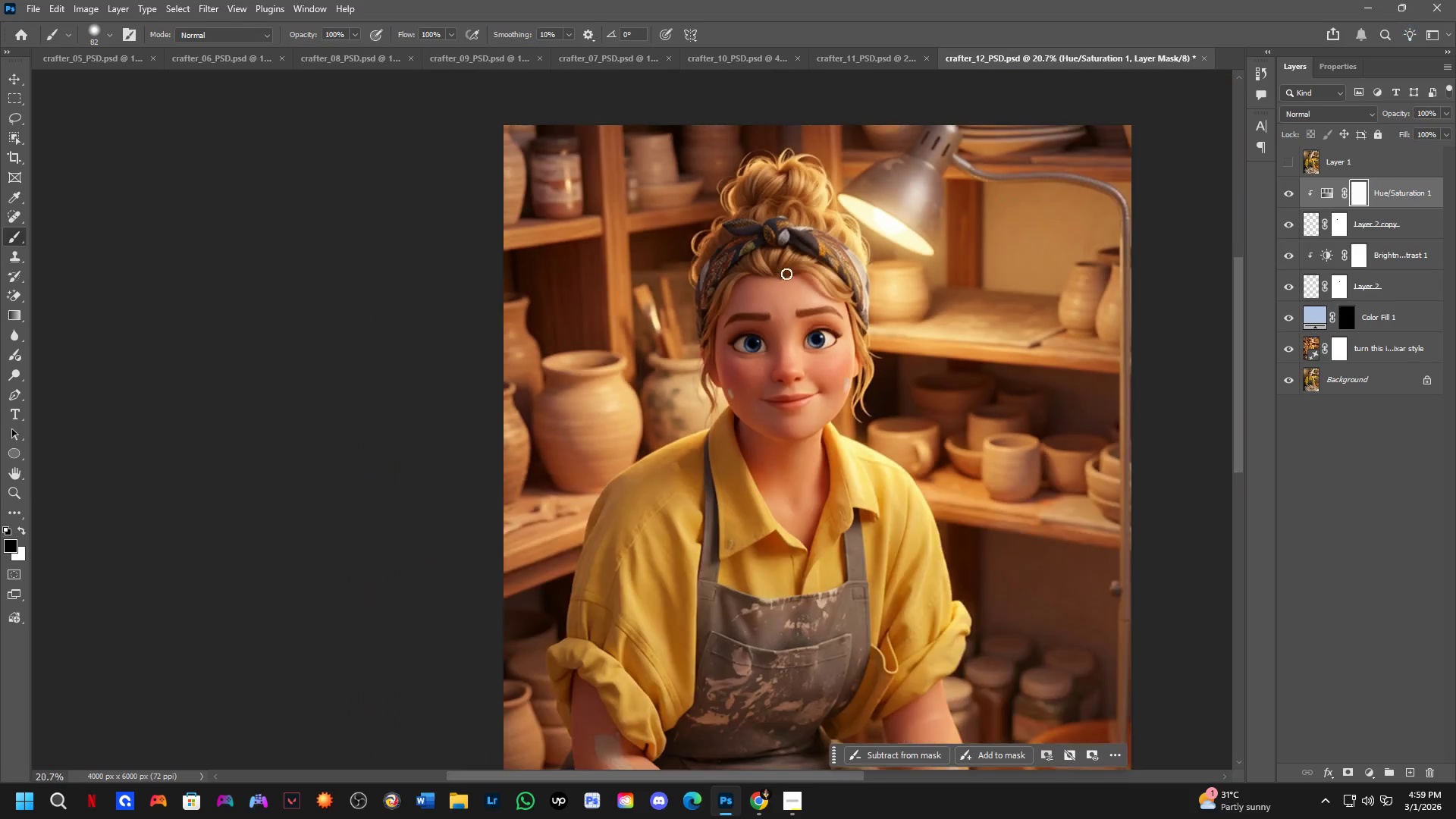 
left_click_drag(start_coordinate=[799, 418], to_coordinate=[881, 206])
 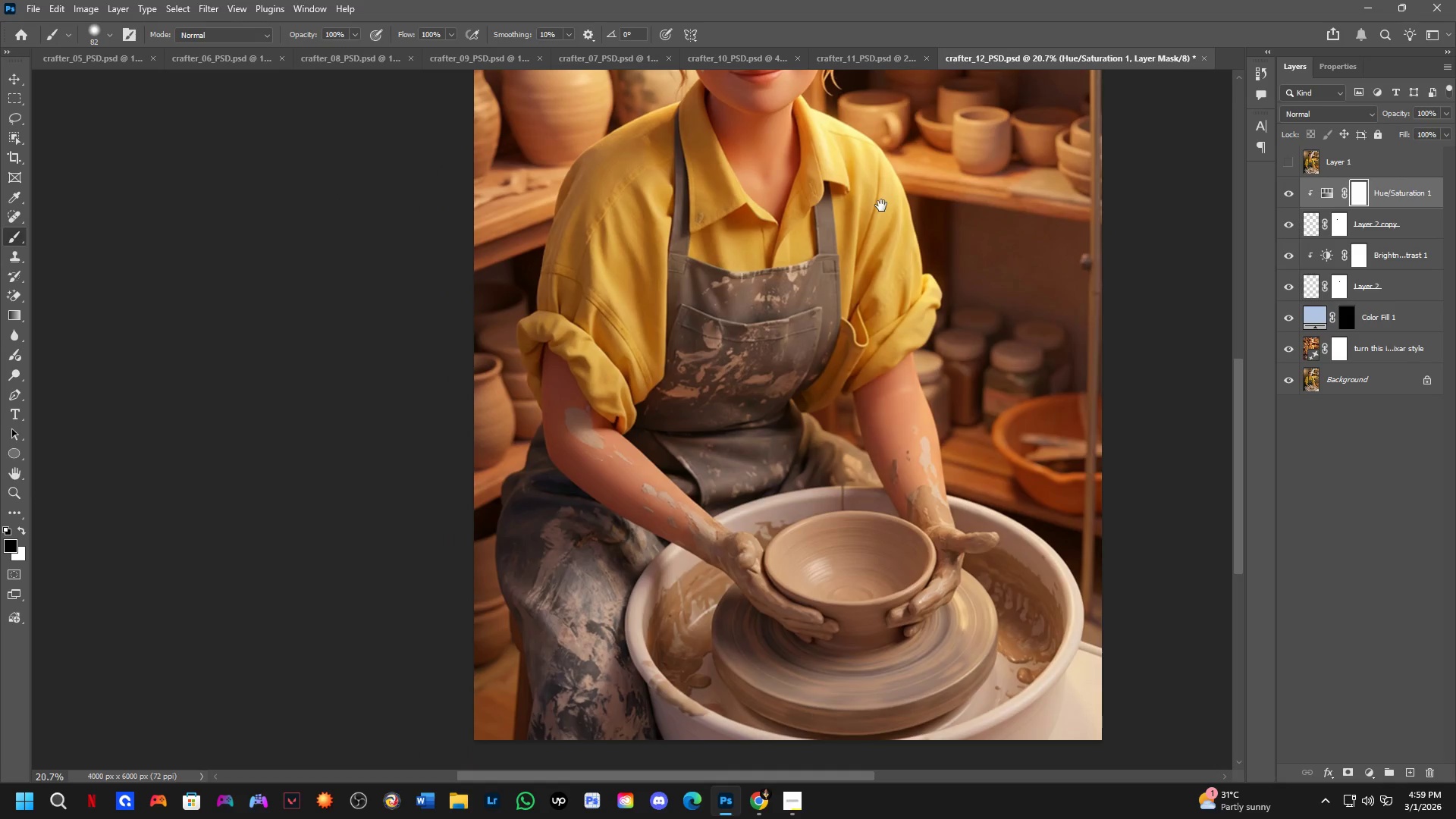 
key(Space)
 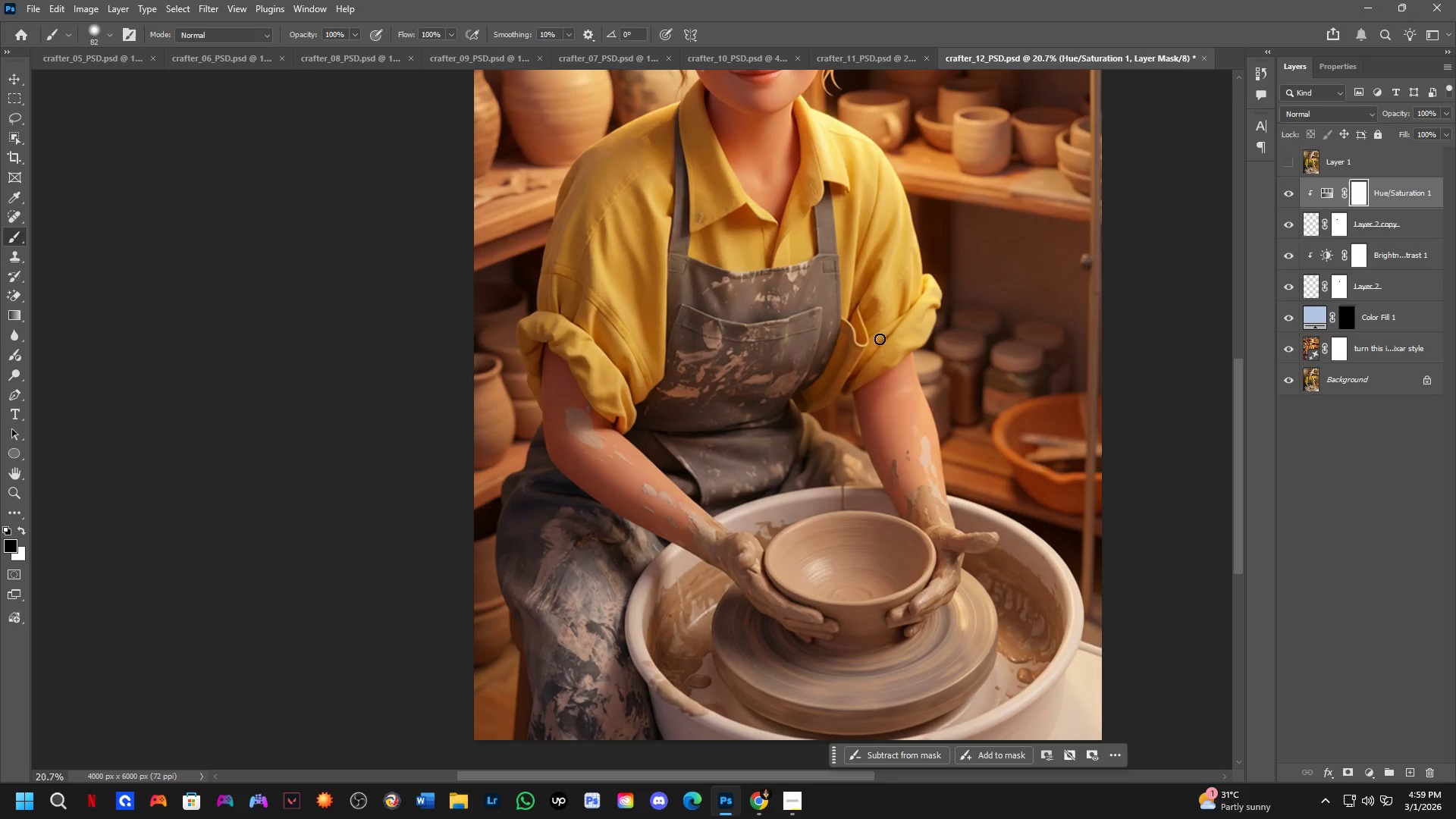 
hold_key(key=Space, duration=0.44)
 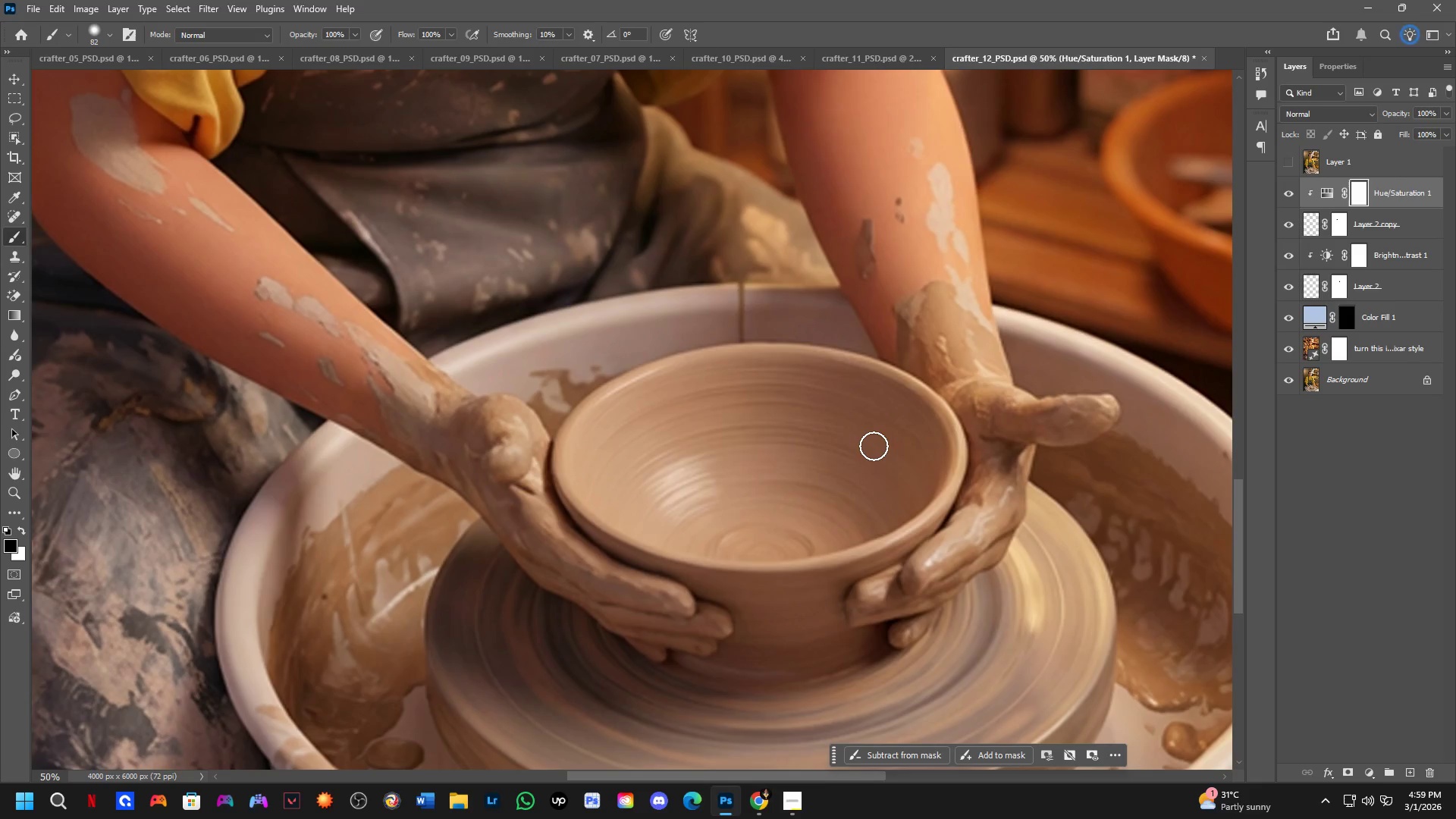 
left_click_drag(start_coordinate=[861, 499], to_coordinate=[837, 391])
 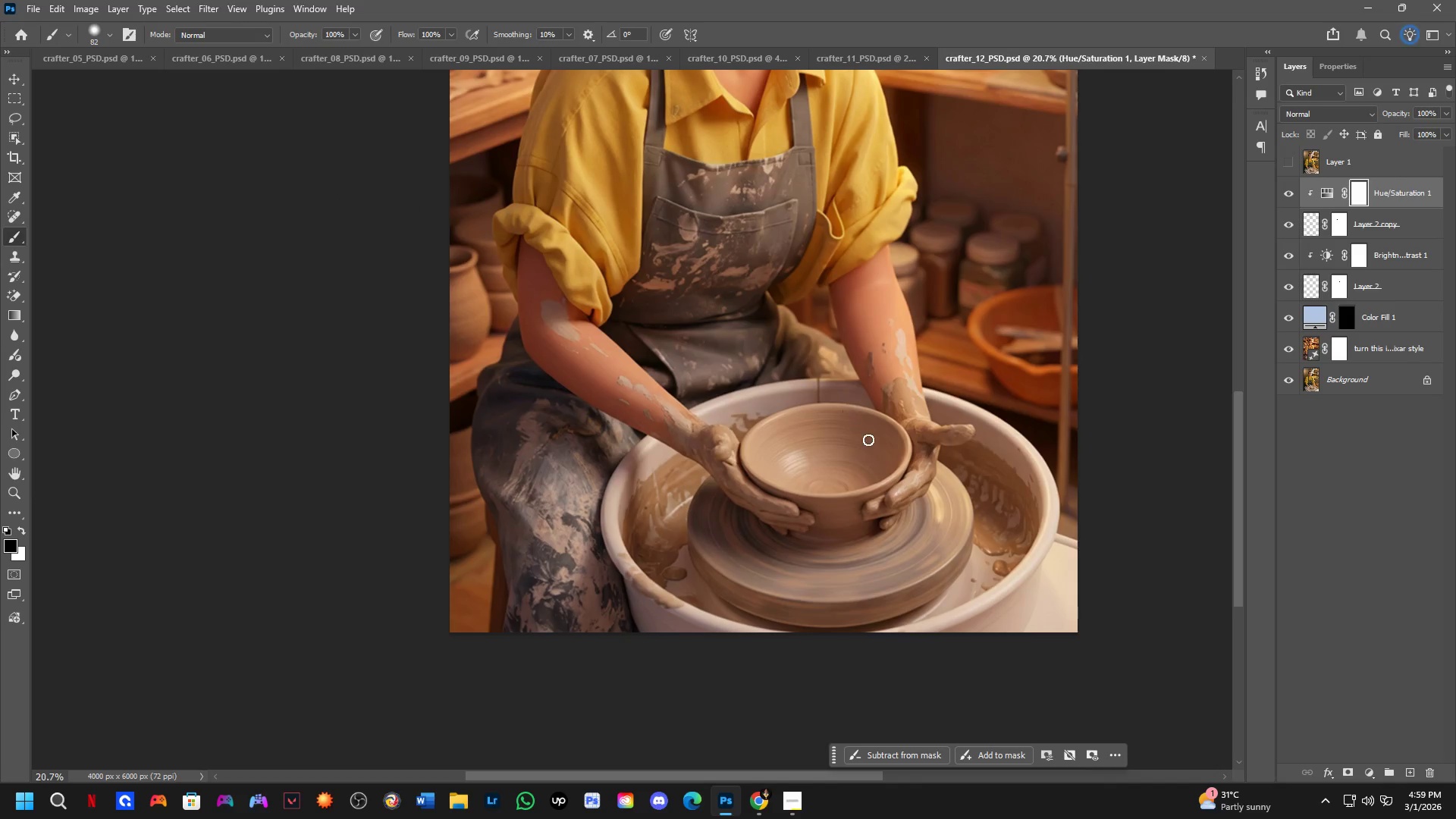 
key(Shift+ShiftLeft)
 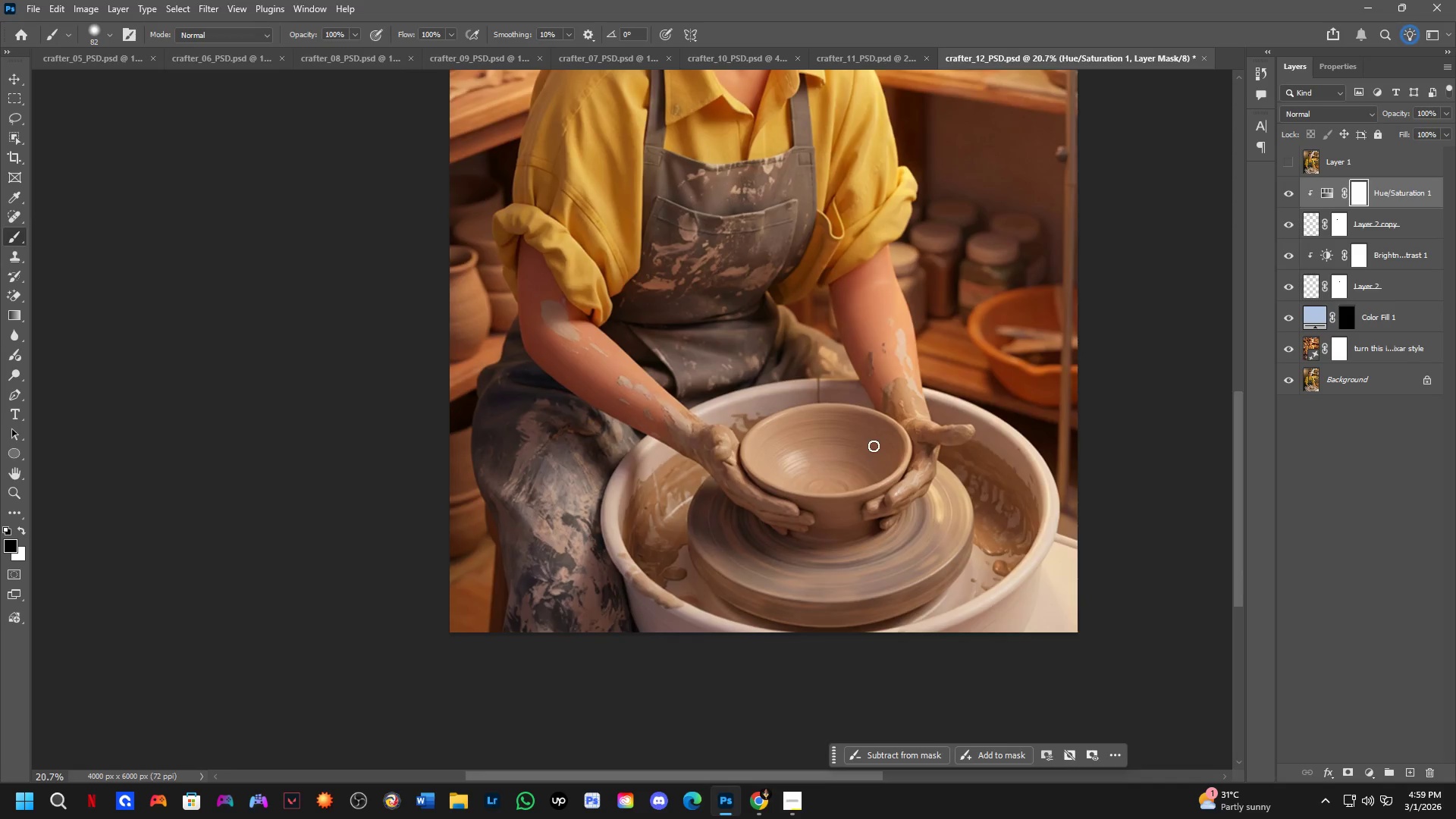 
hold_key(key=Space, duration=0.5)
 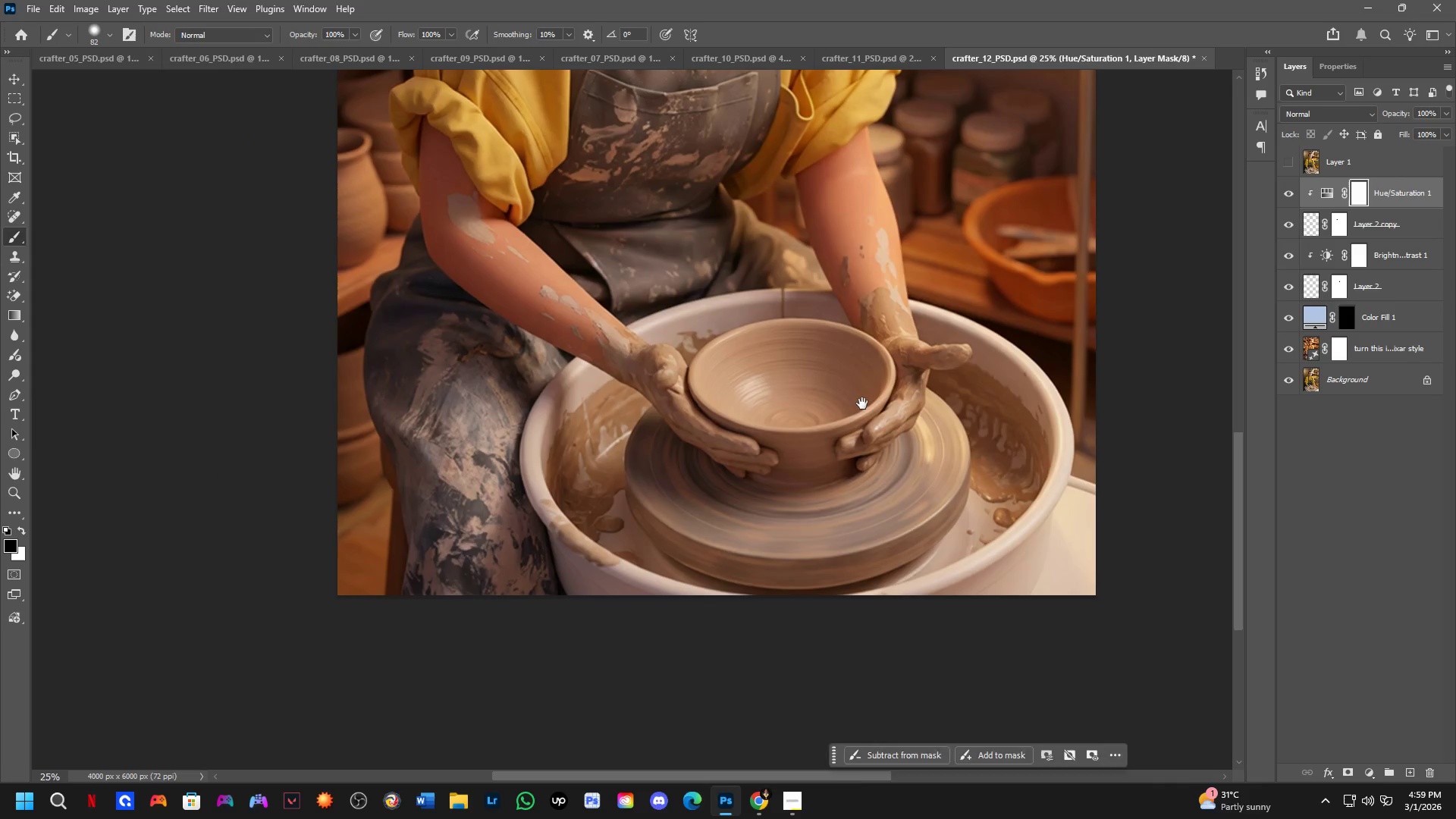 
left_click_drag(start_coordinate=[874, 525], to_coordinate=[864, 419])
 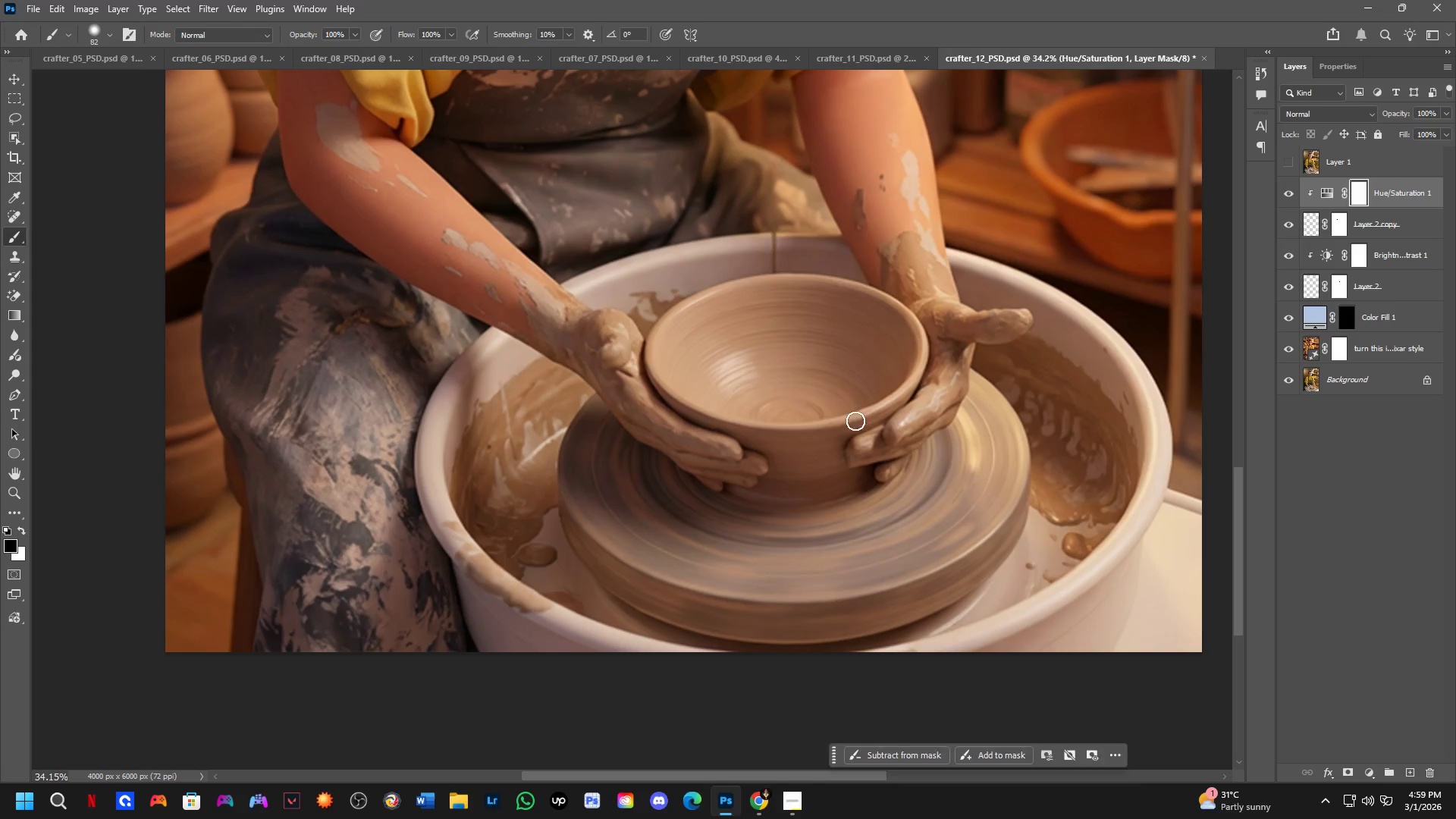 
scroll: coordinate [876, 456], scroll_direction: none, amount: 0.0
 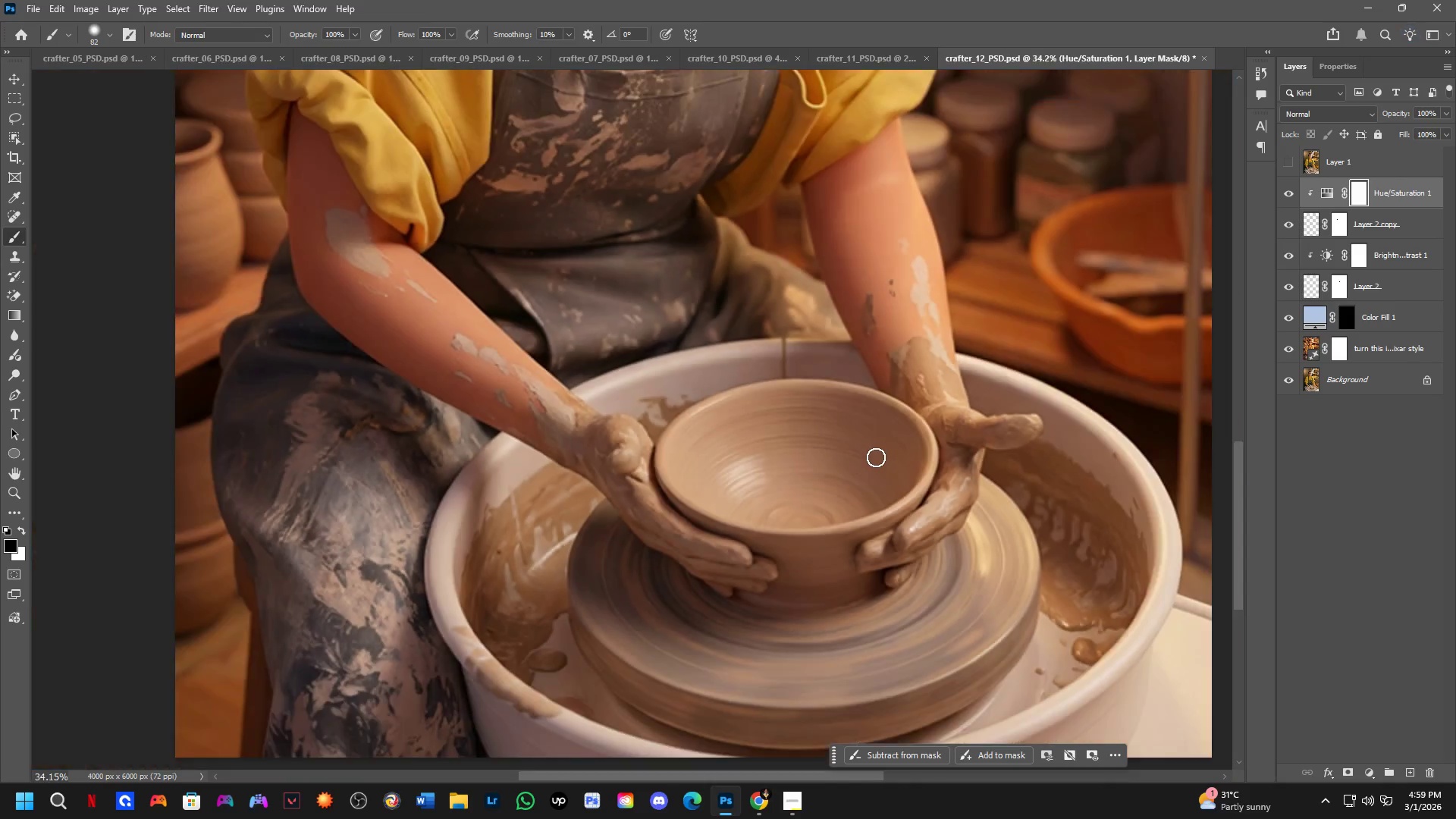 
key(Shift+ShiftLeft)
 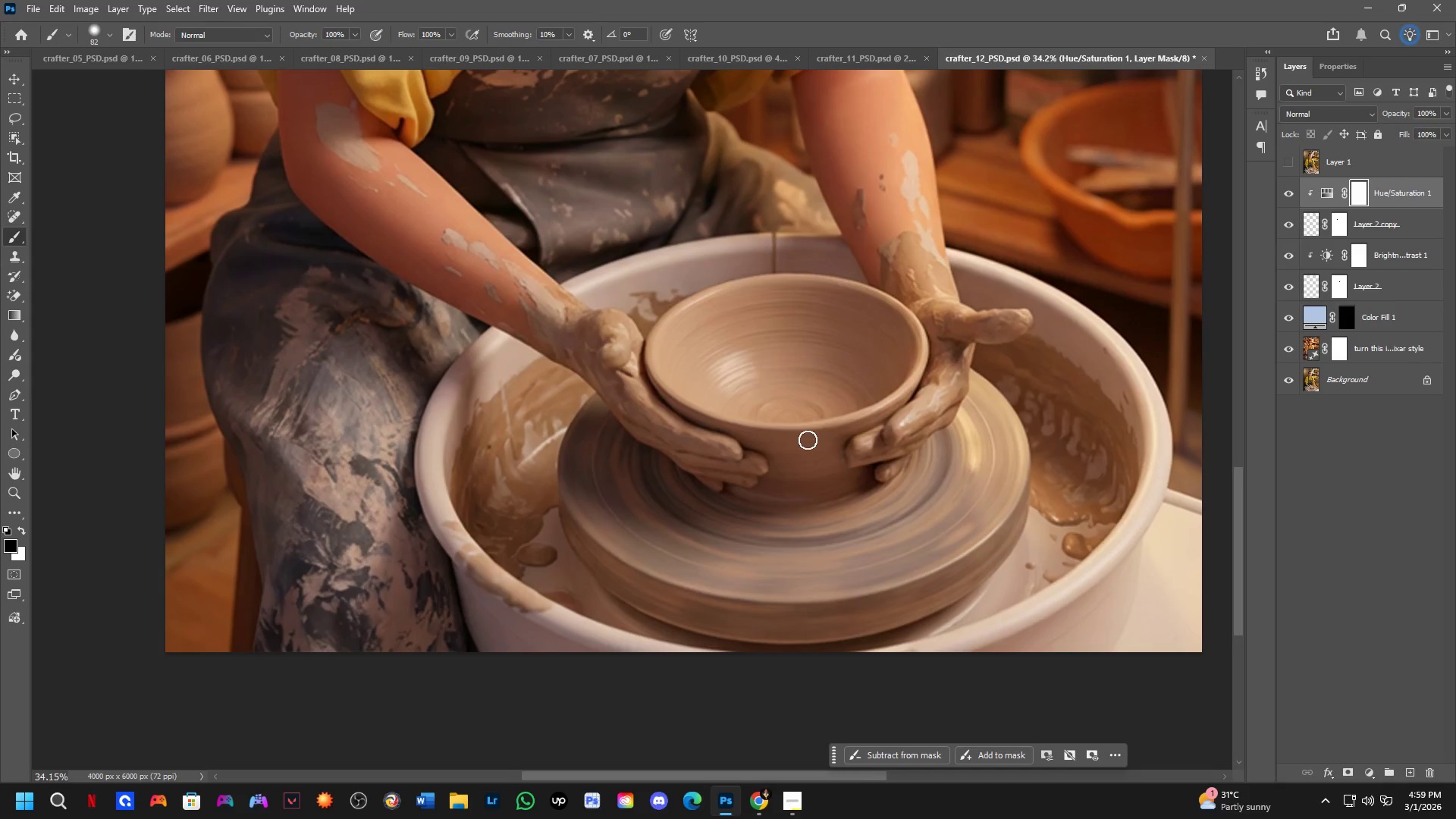 
hold_key(key=Space, duration=0.75)
 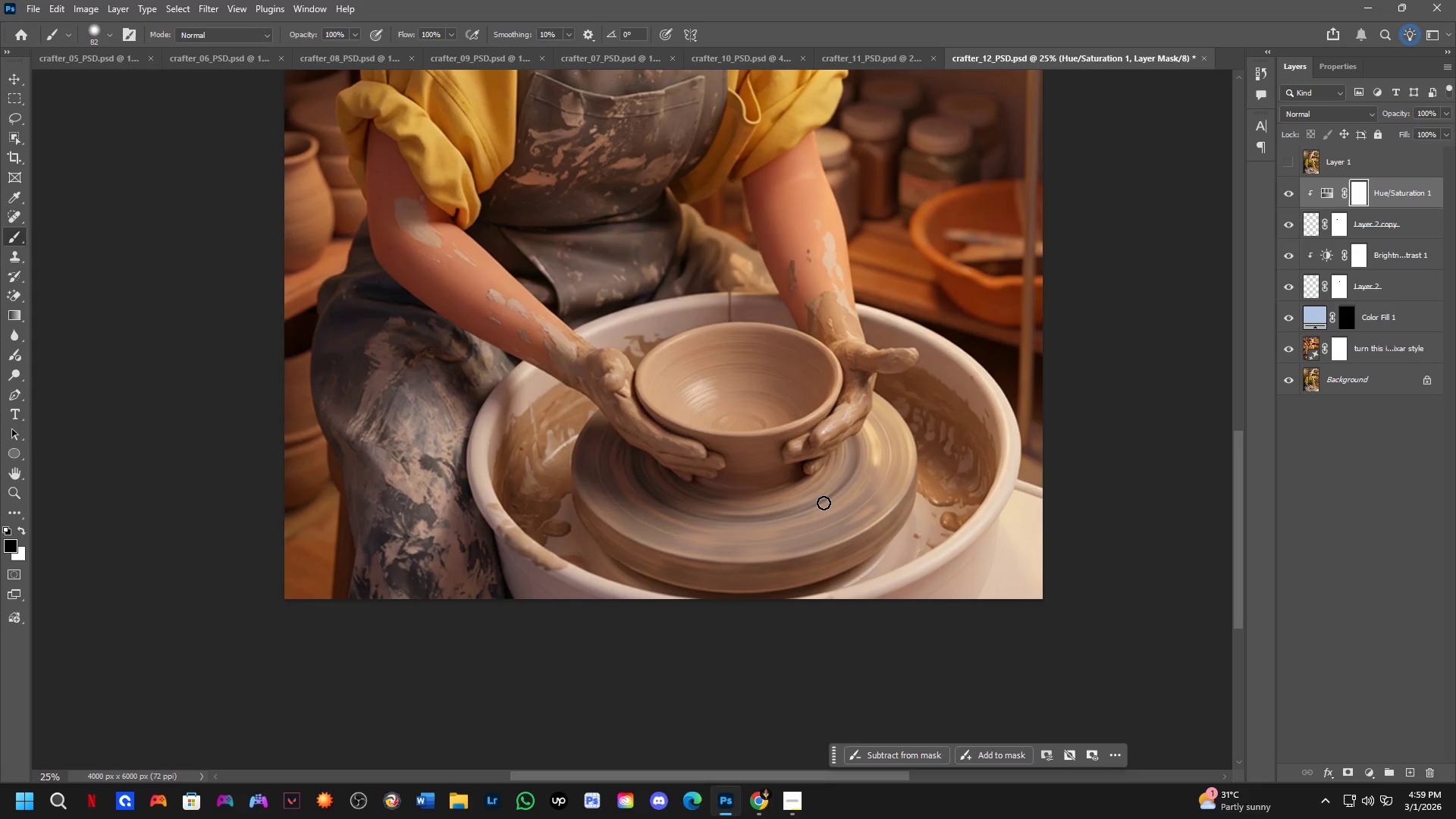 
left_click_drag(start_coordinate=[863, 394], to_coordinate=[810, 398])
 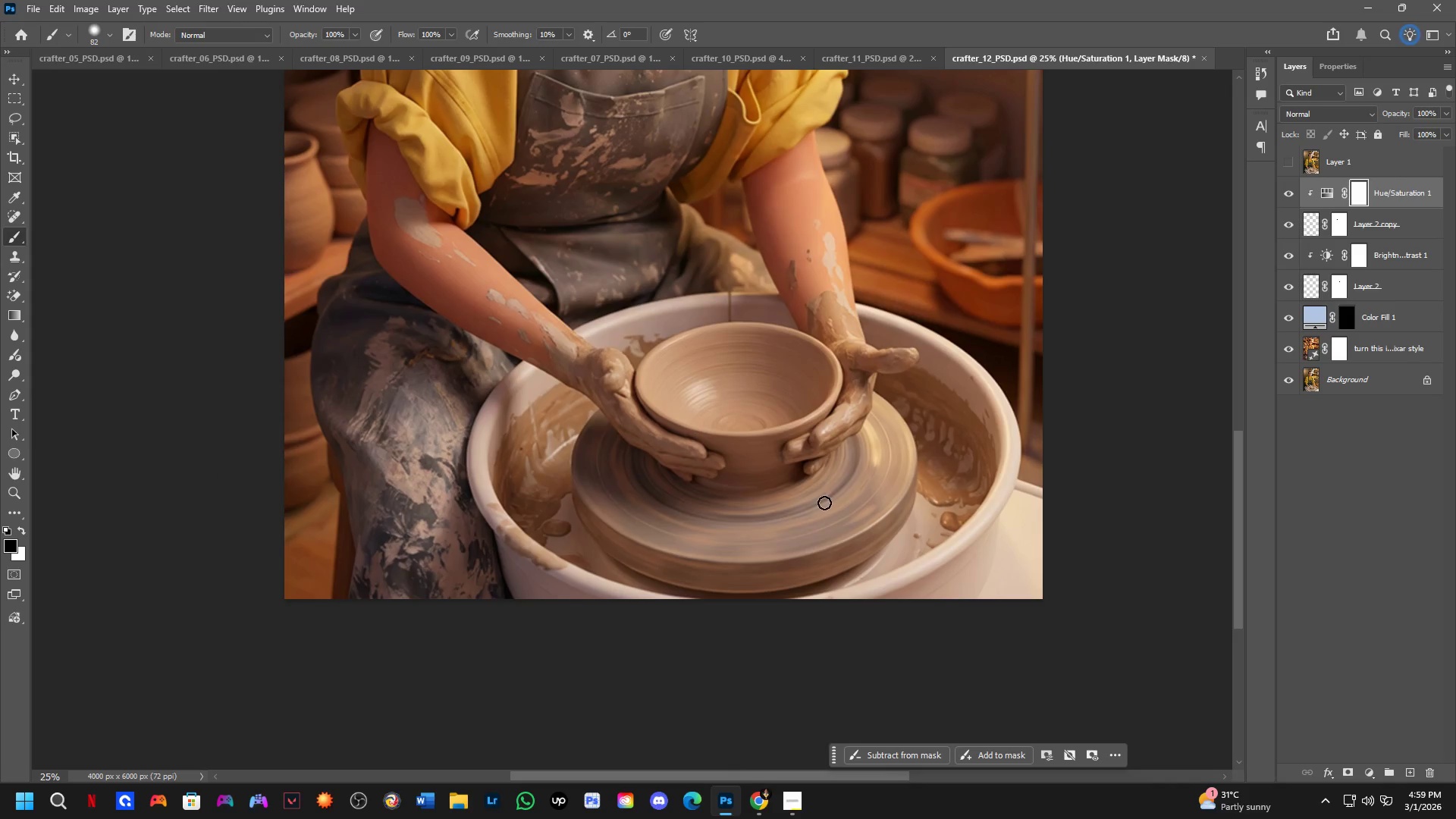 
scroll: coordinate [806, 441], scroll_direction: down, amount: 2.0
 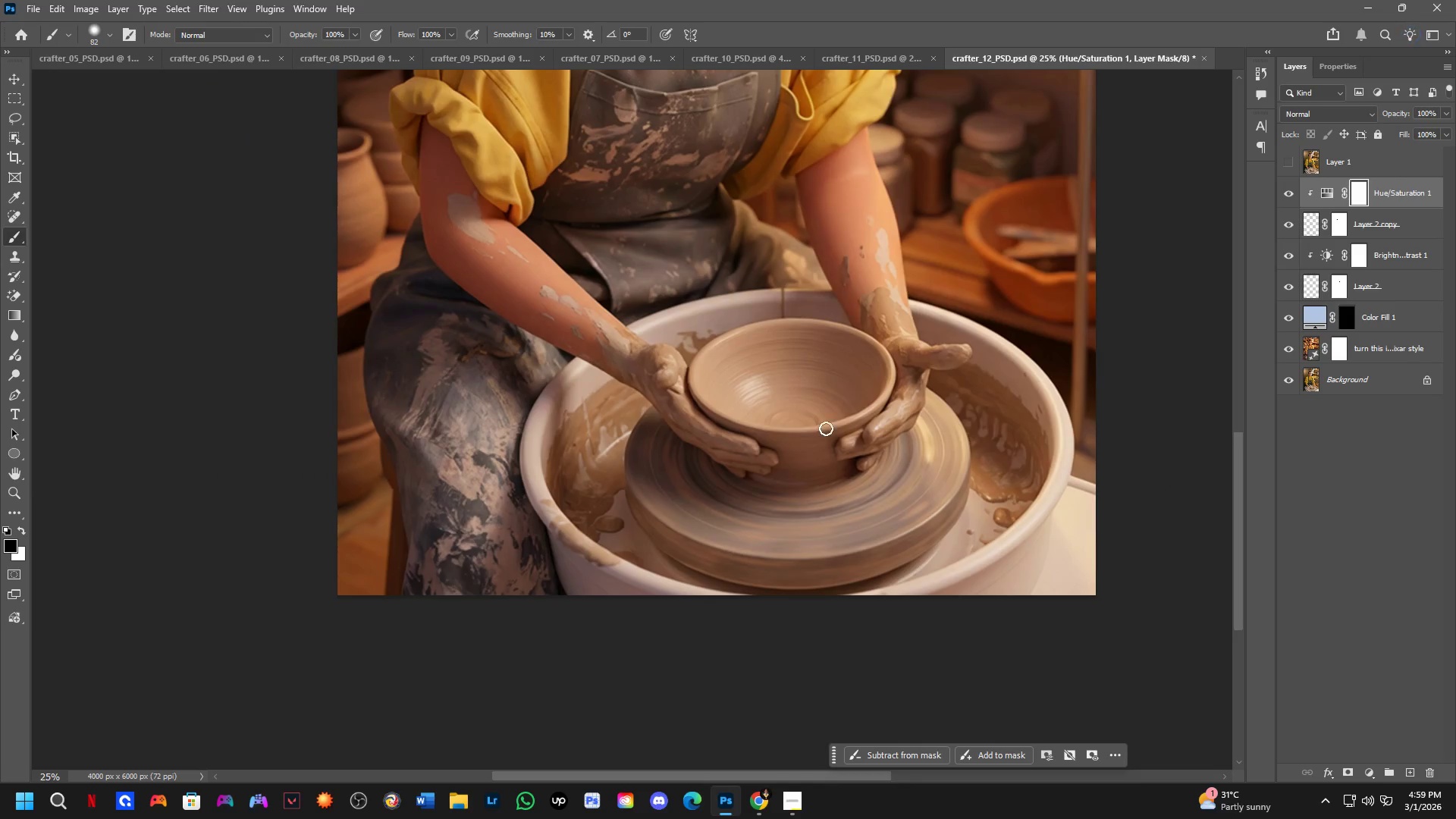 
key(Shift+ShiftLeft)
 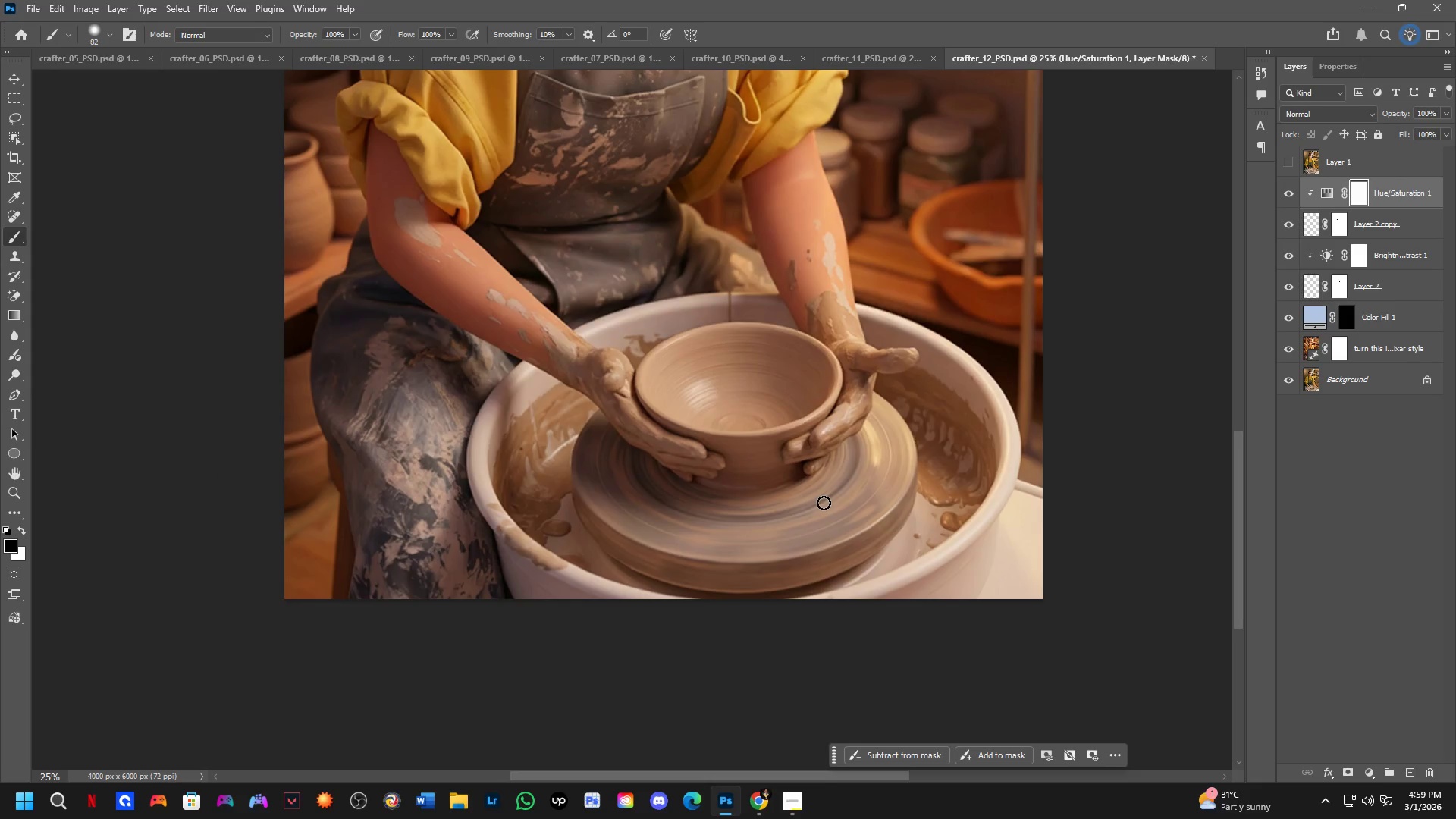 
hold_key(key=Space, duration=0.7)
 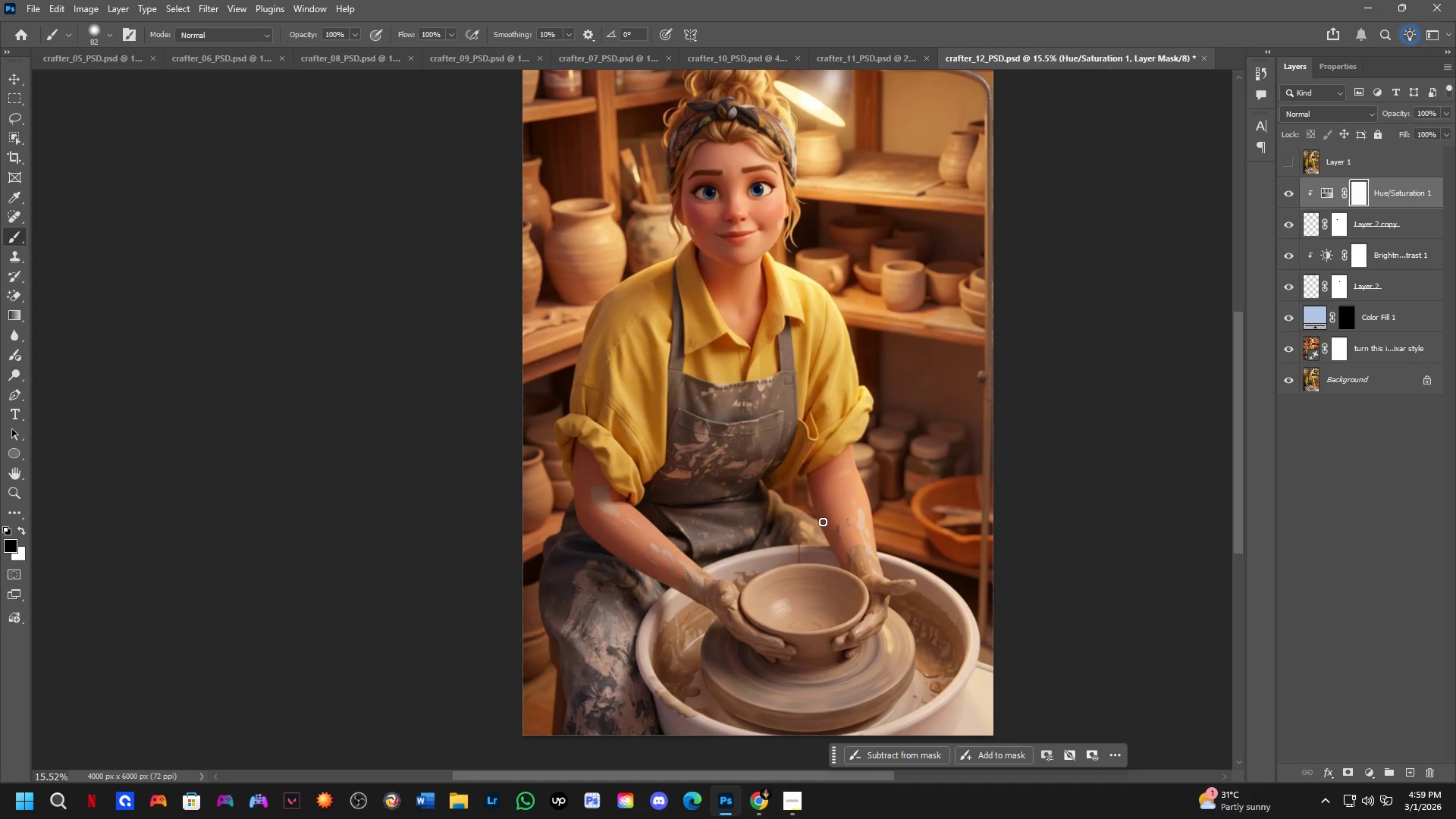 
left_click_drag(start_coordinate=[792, 338], to_coordinate=[837, 562])
 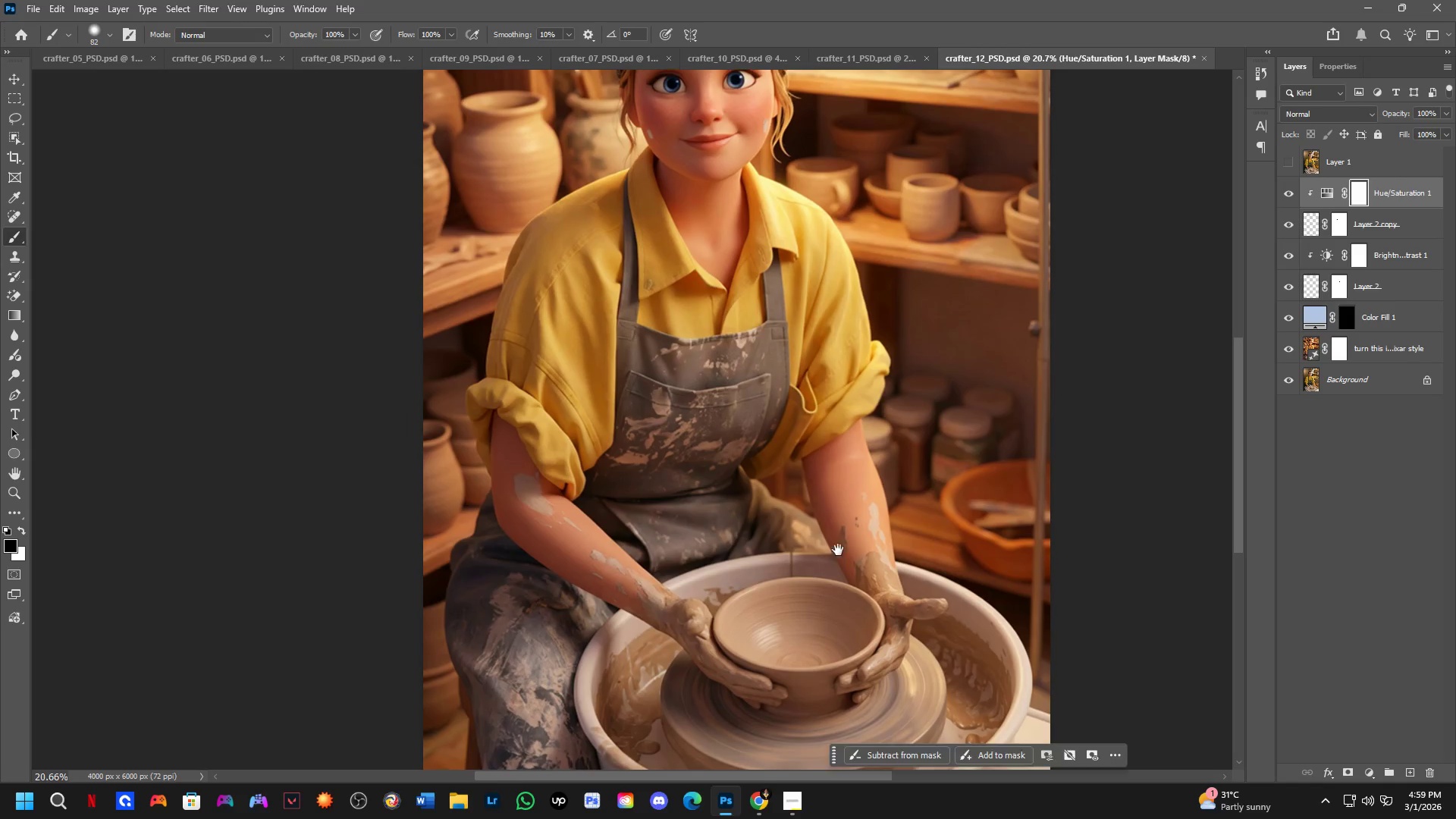 
scroll: coordinate [824, 503], scroll_direction: down, amount: 2.0
 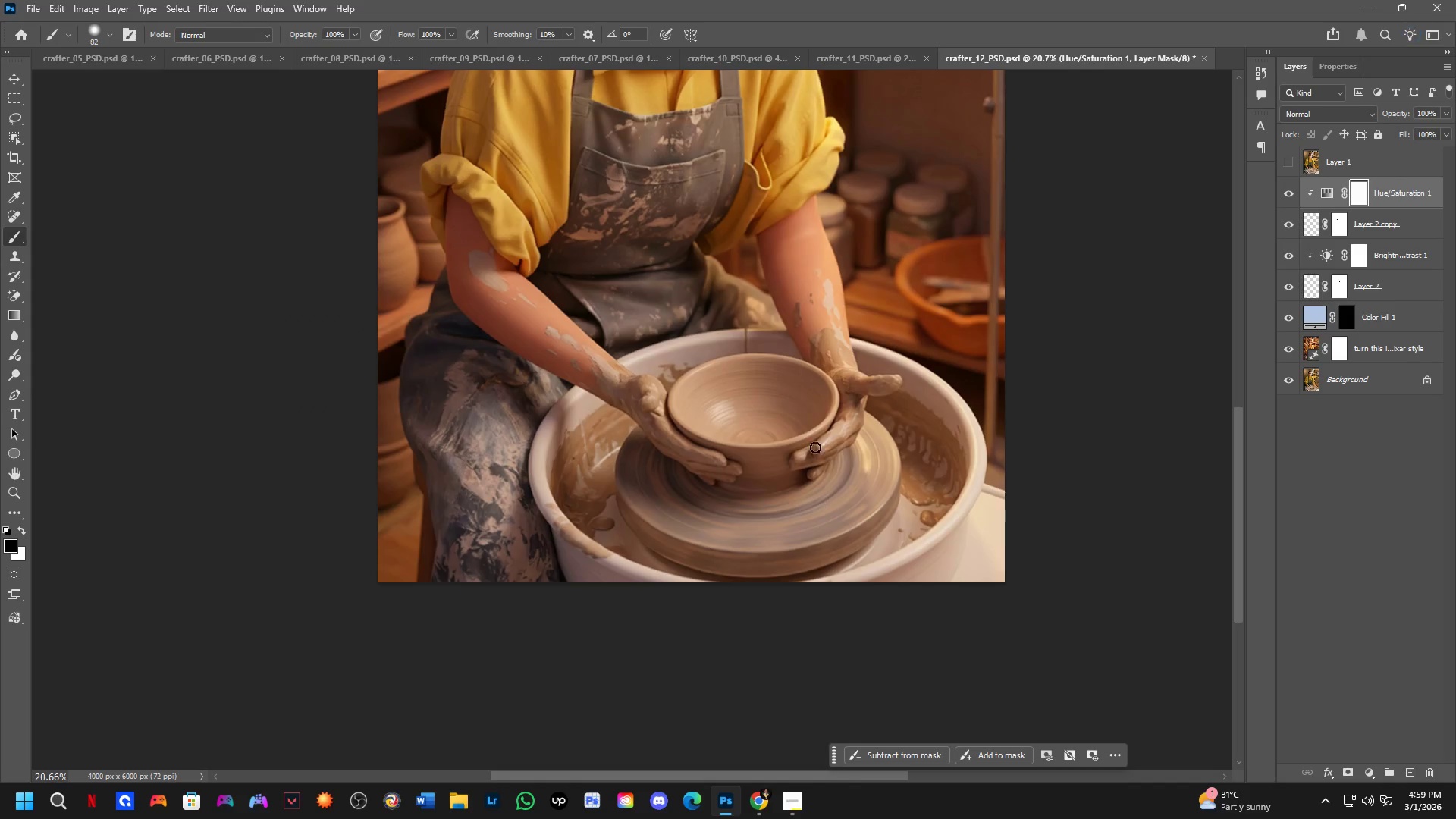 
hold_key(key=Space, duration=4.66)
 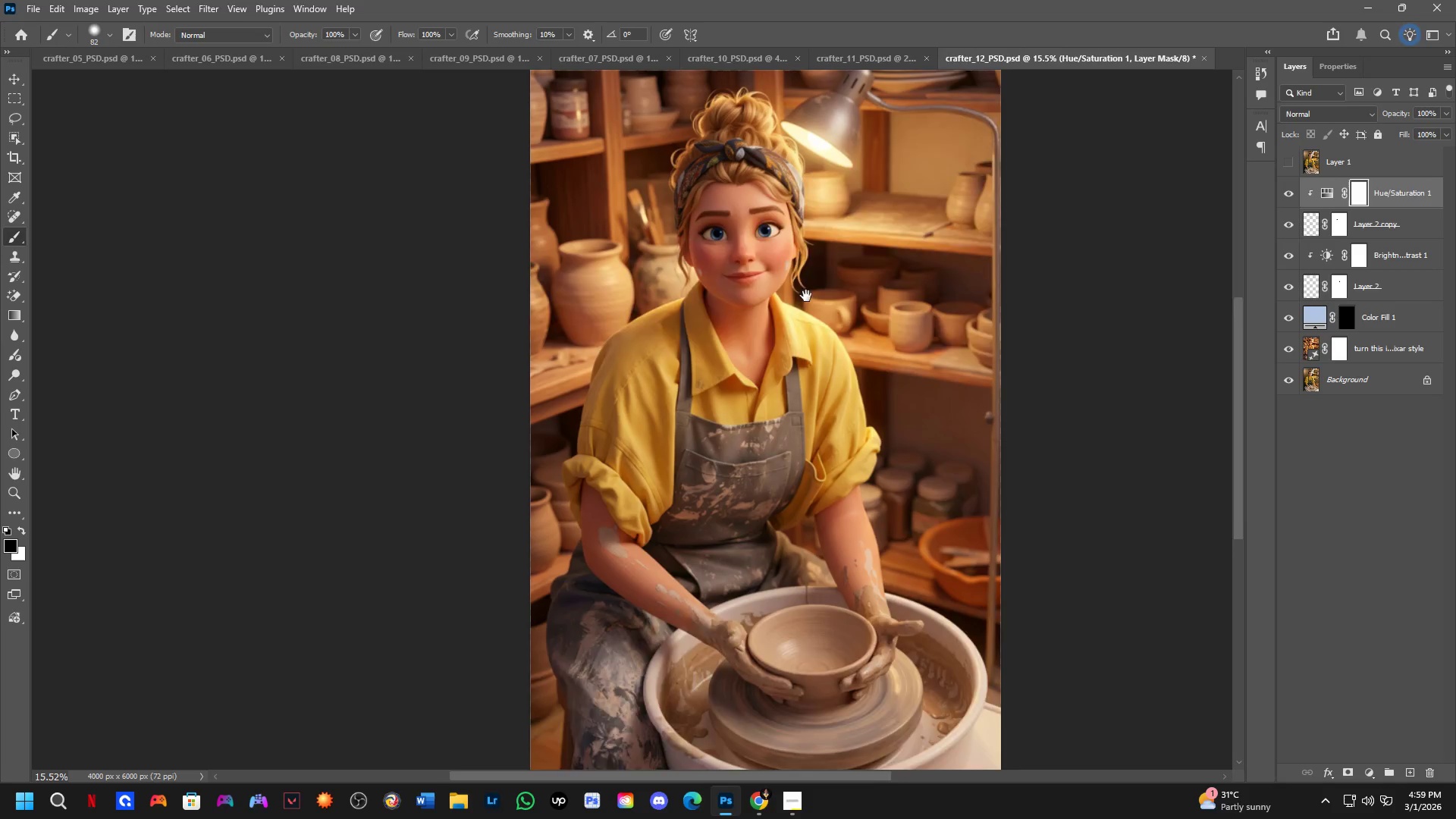 
scroll: coordinate [823, 522], scroll_direction: down, amount: 3.0
 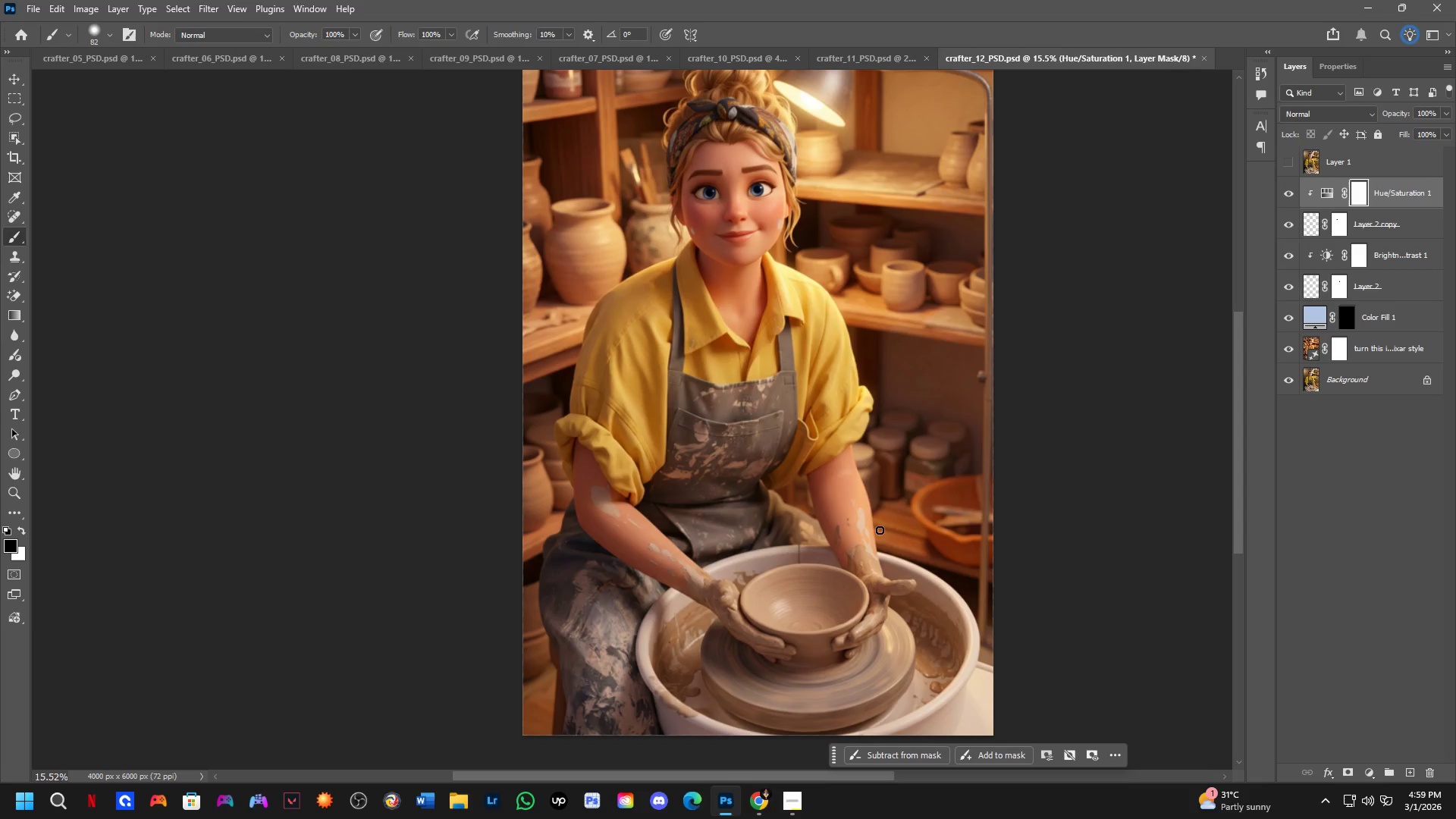 
hold_key(key=Space, duration=0.45)
 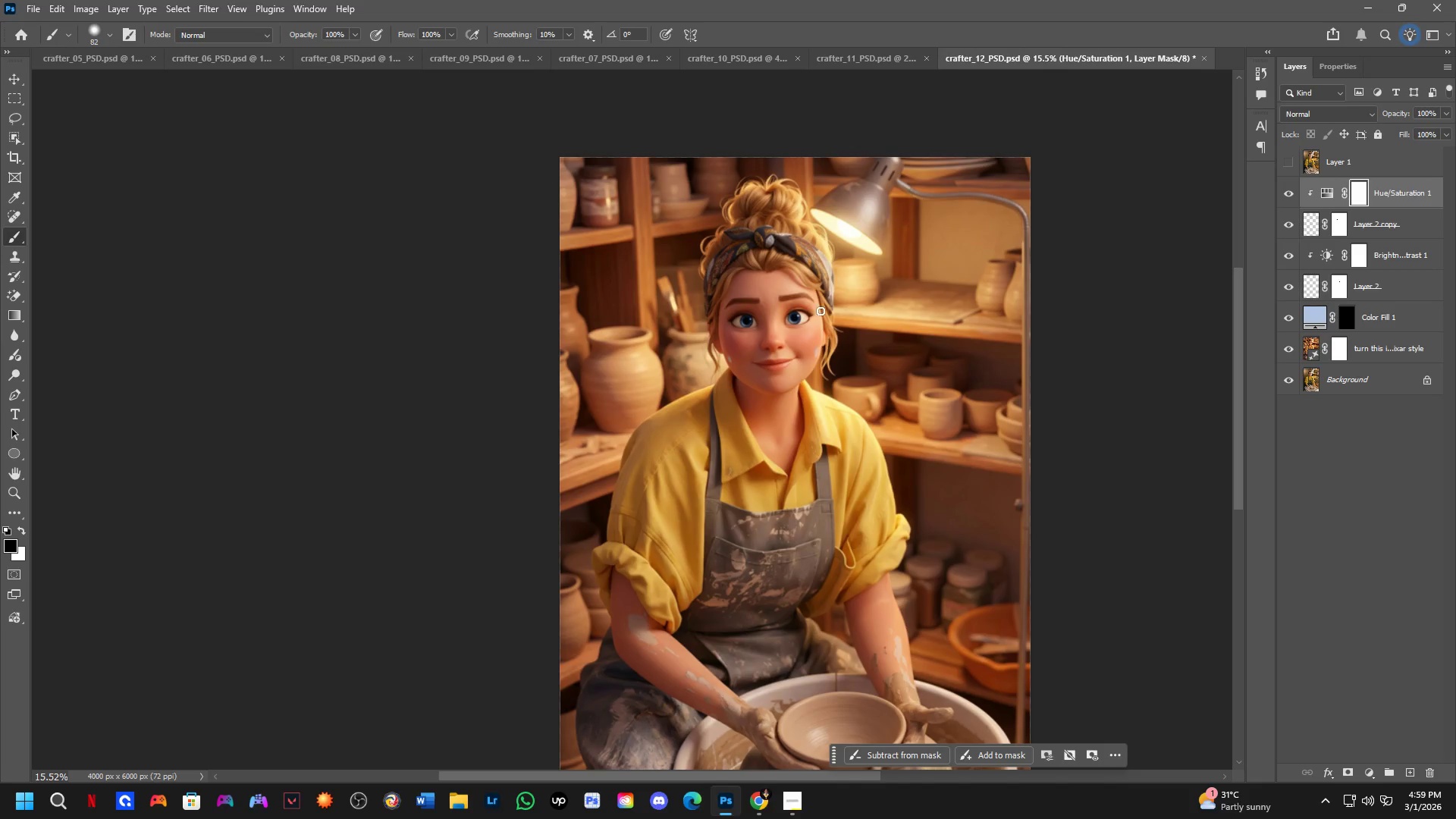 
left_click_drag(start_coordinate=[794, 240], to_coordinate=[831, 368])
 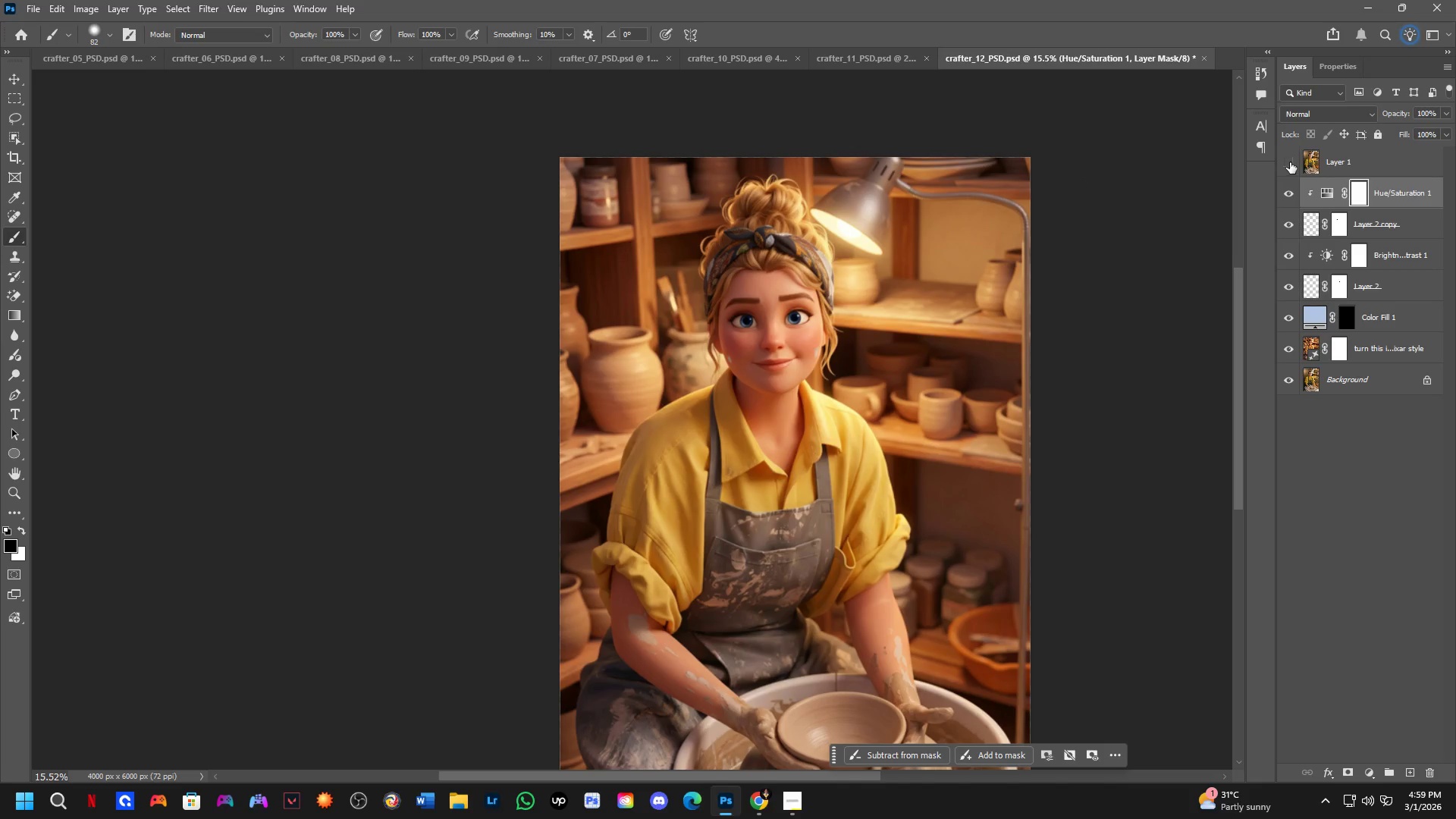 
double_click([1291, 162])
 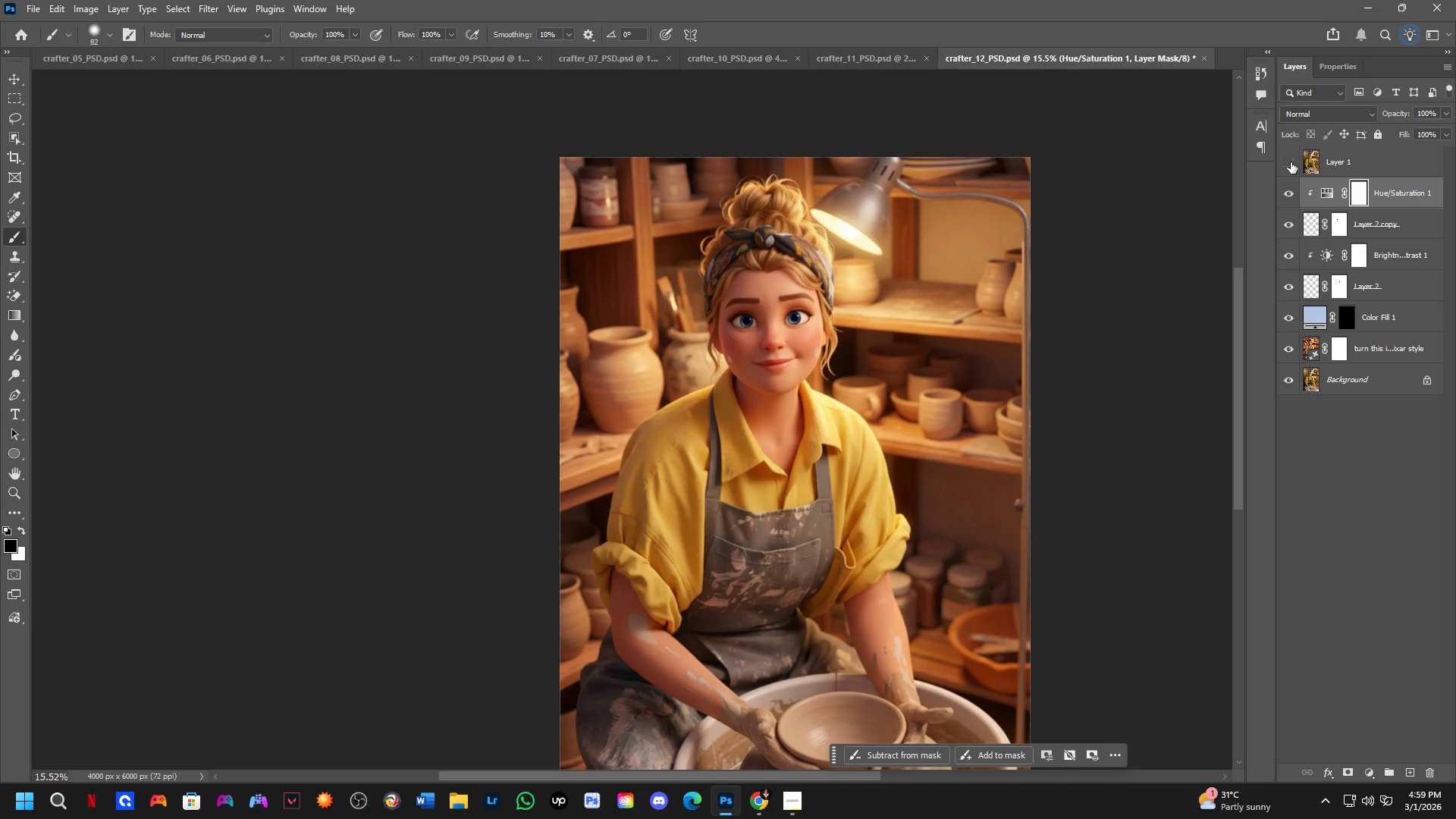 
left_click([1291, 162])
 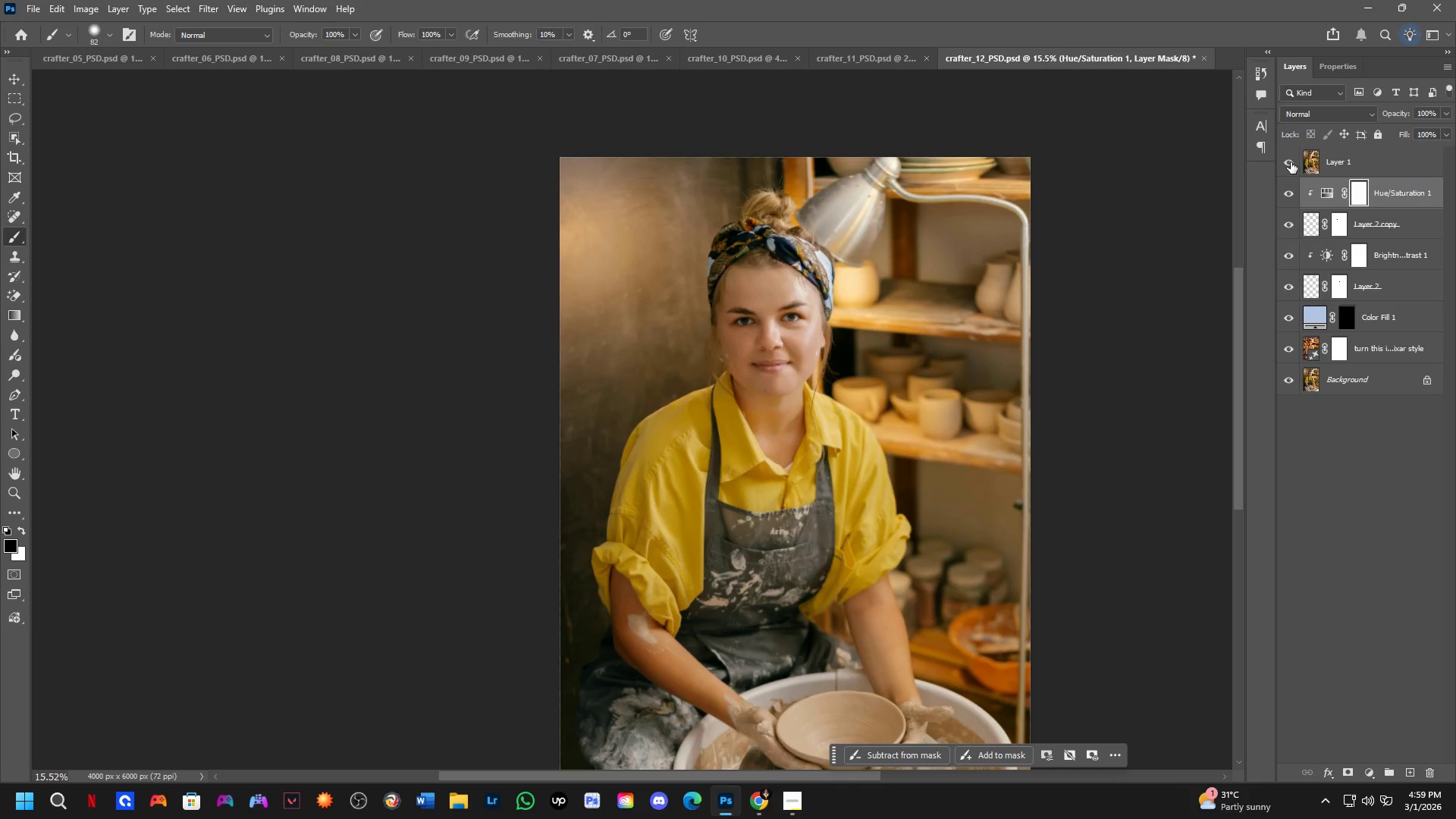 
left_click([1291, 162])
 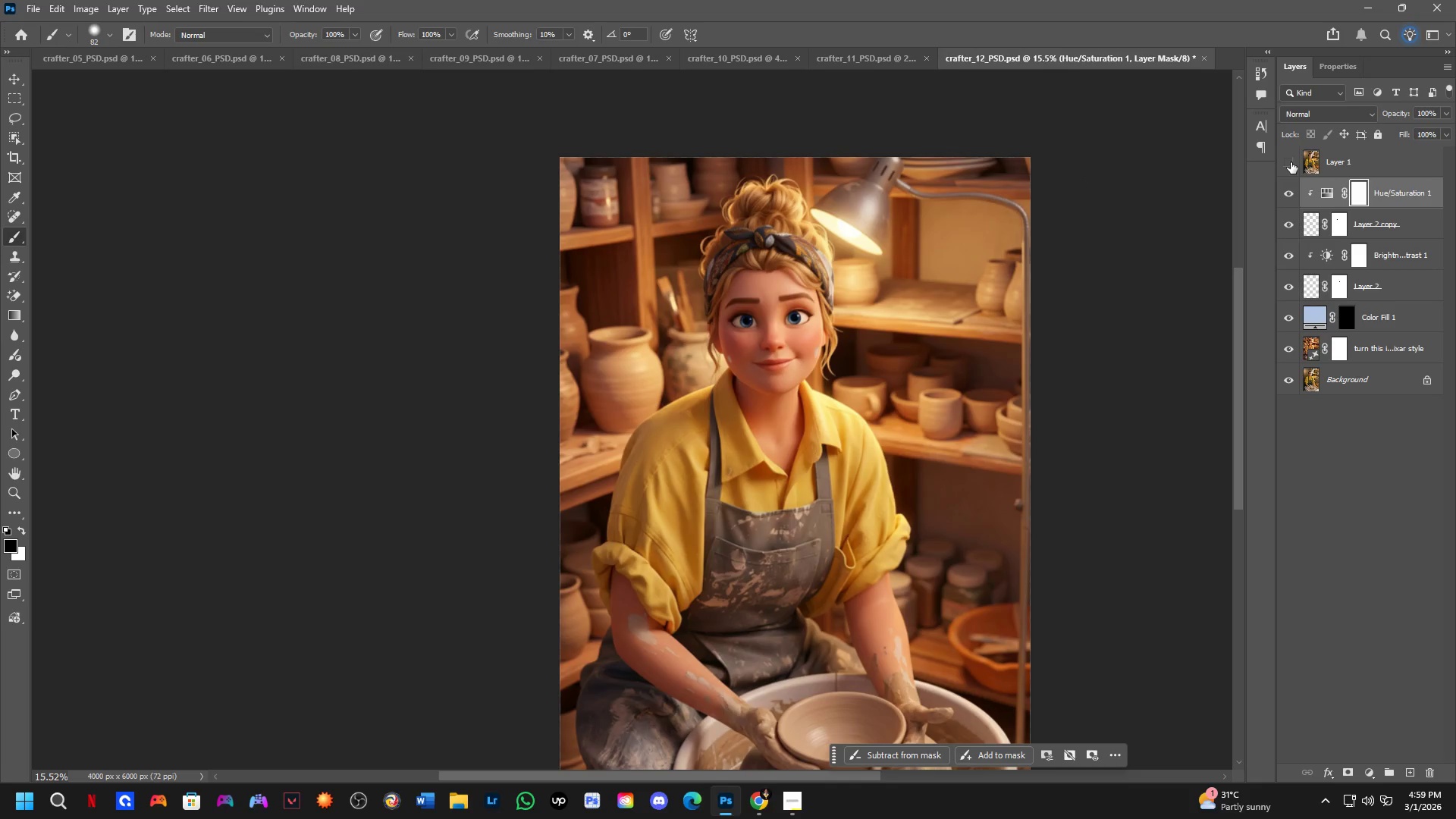 
left_click([1291, 162])
 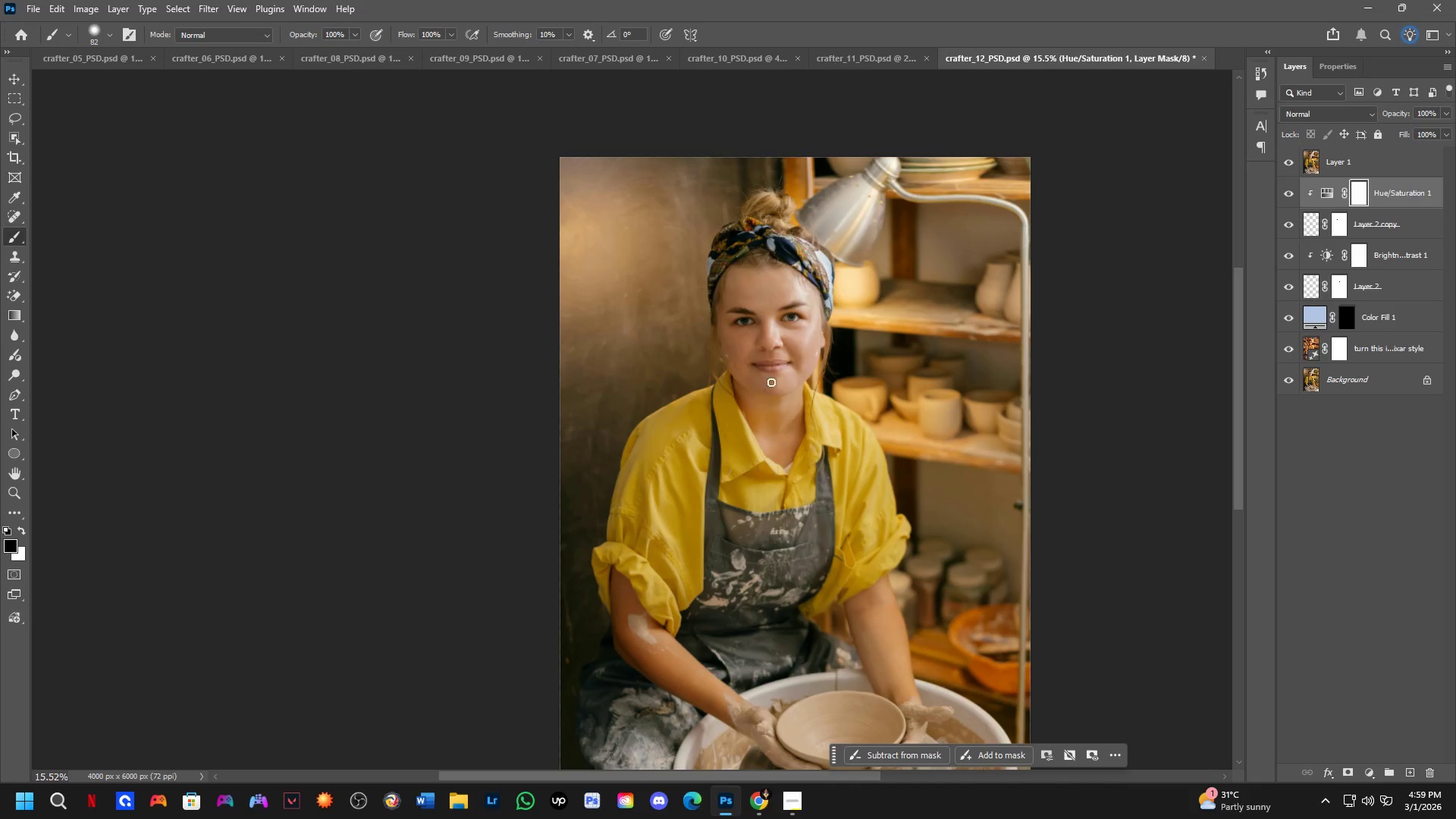 
key(Shift+ShiftLeft)
 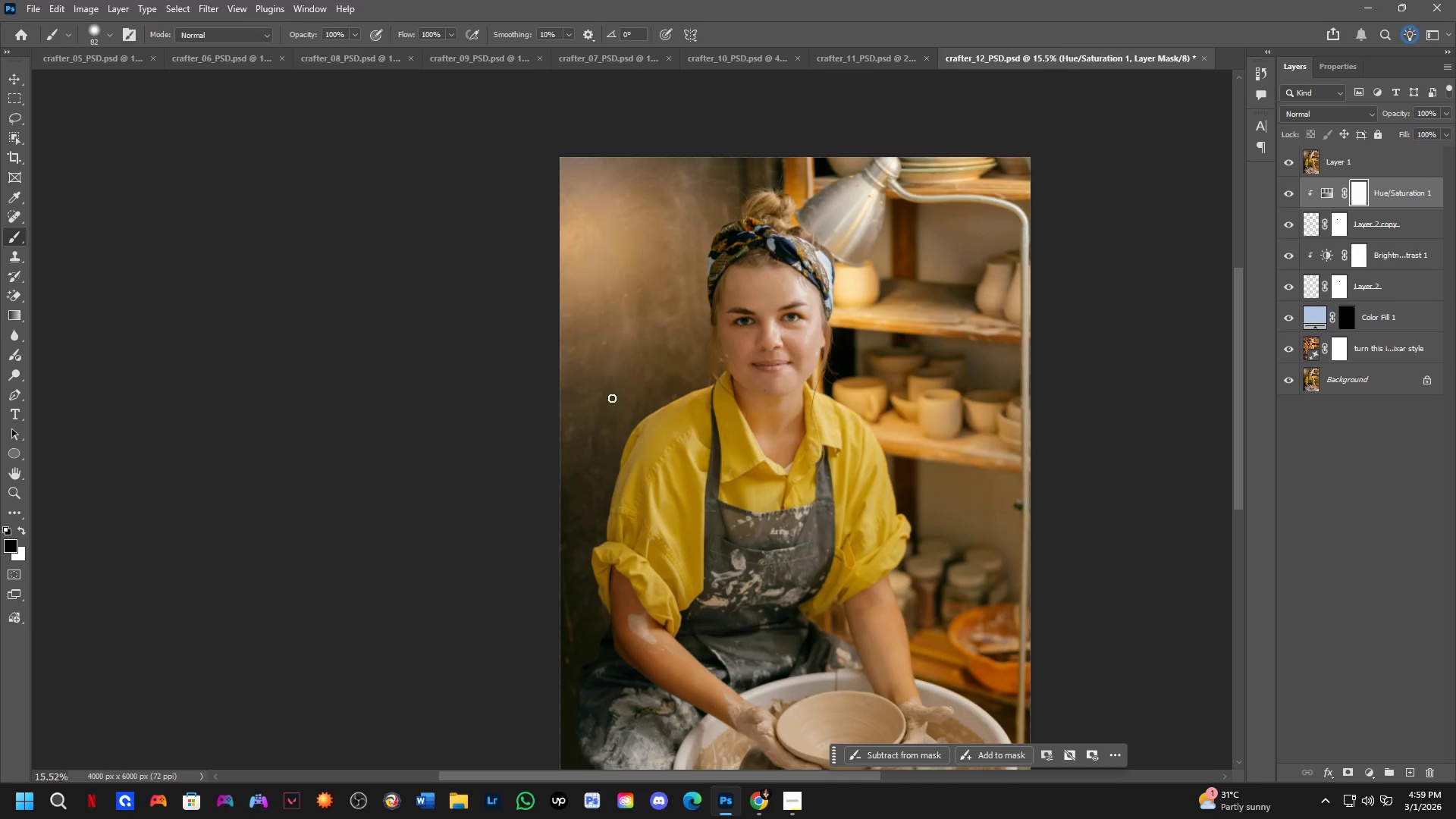 
hold_key(key=Space, duration=0.47)
 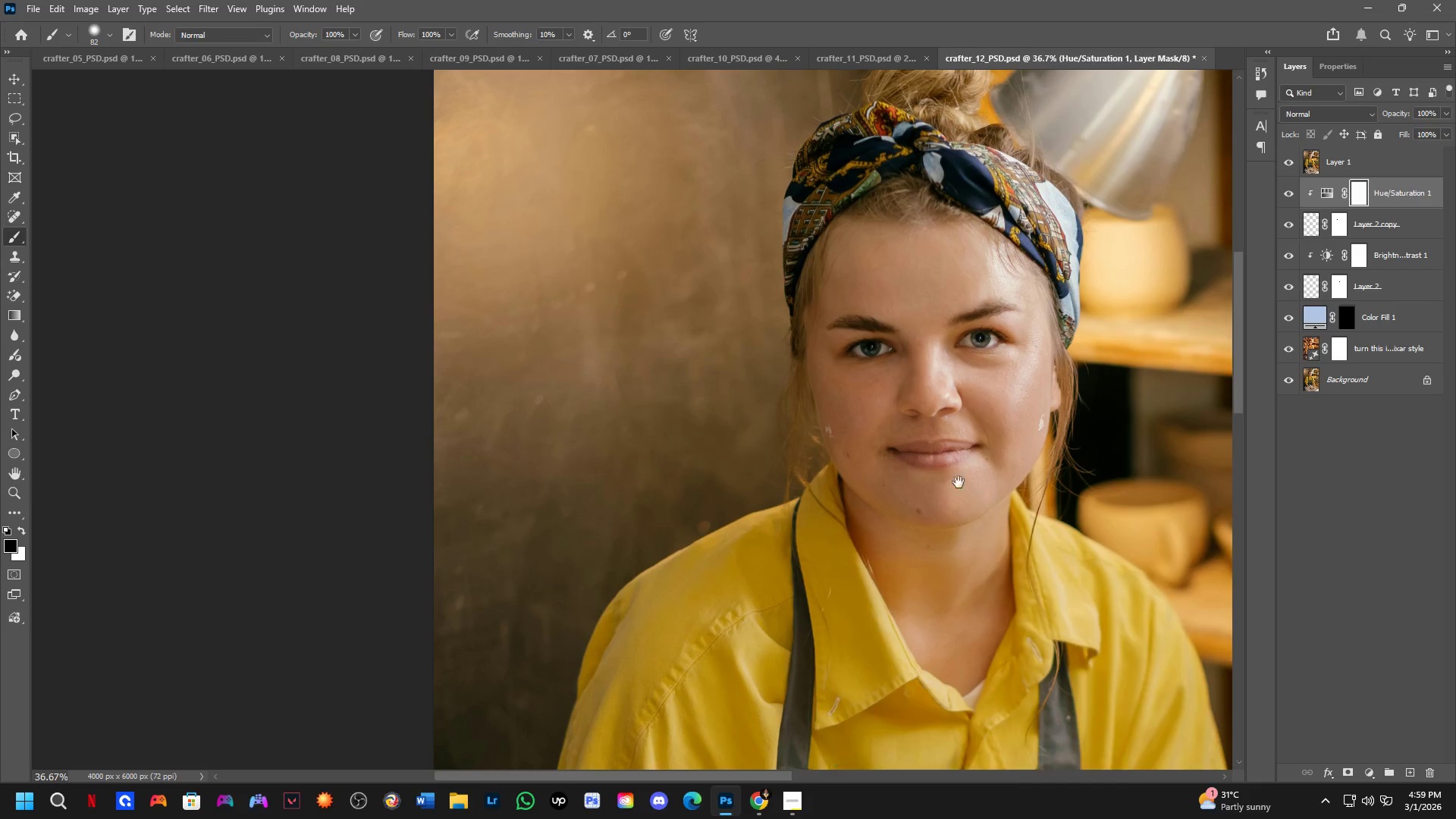 
left_click_drag(start_coordinate=[971, 329], to_coordinate=[953, 384])
 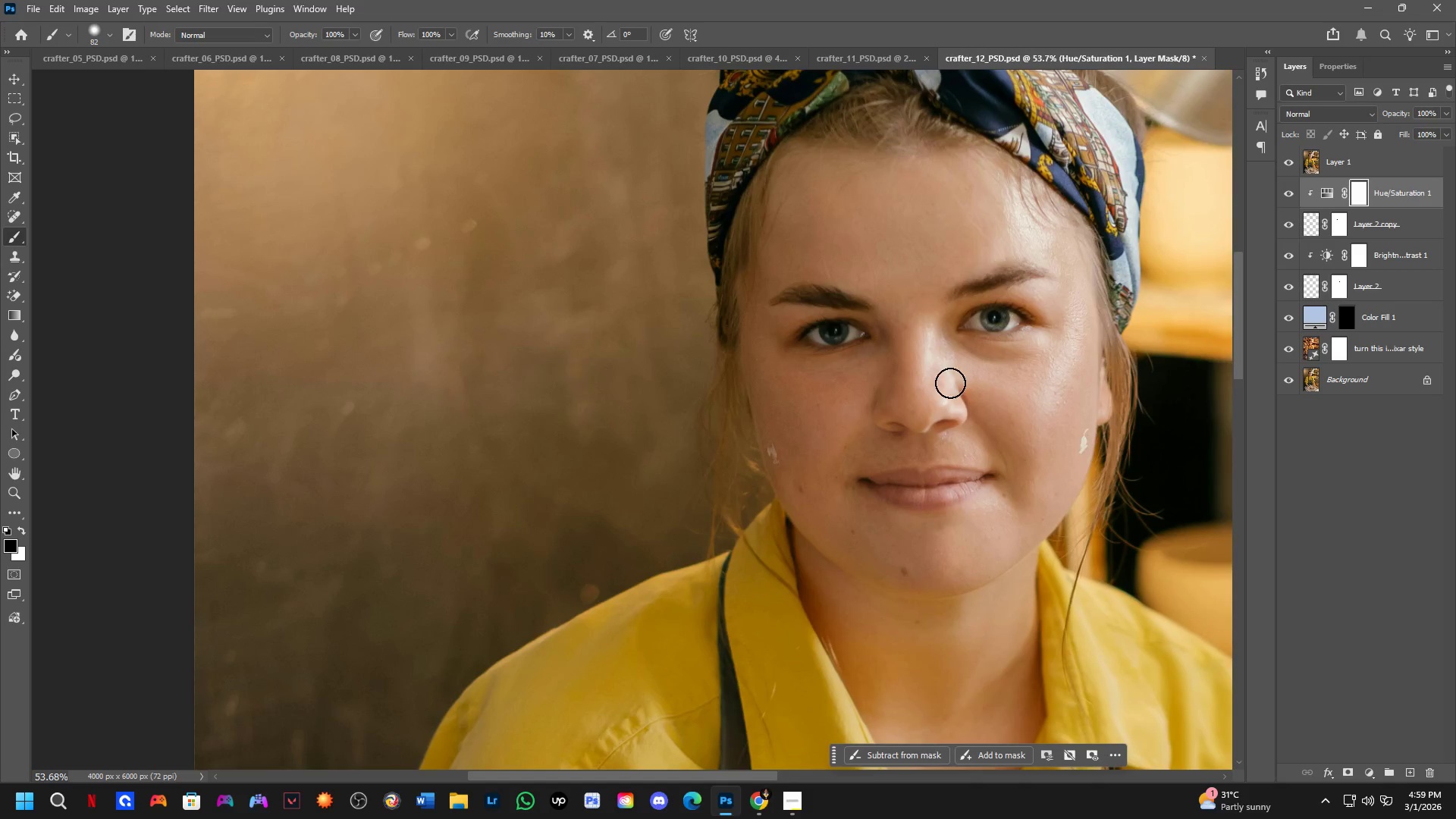 
scroll: coordinate [785, 341], scroll_direction: up, amount: 8.0
 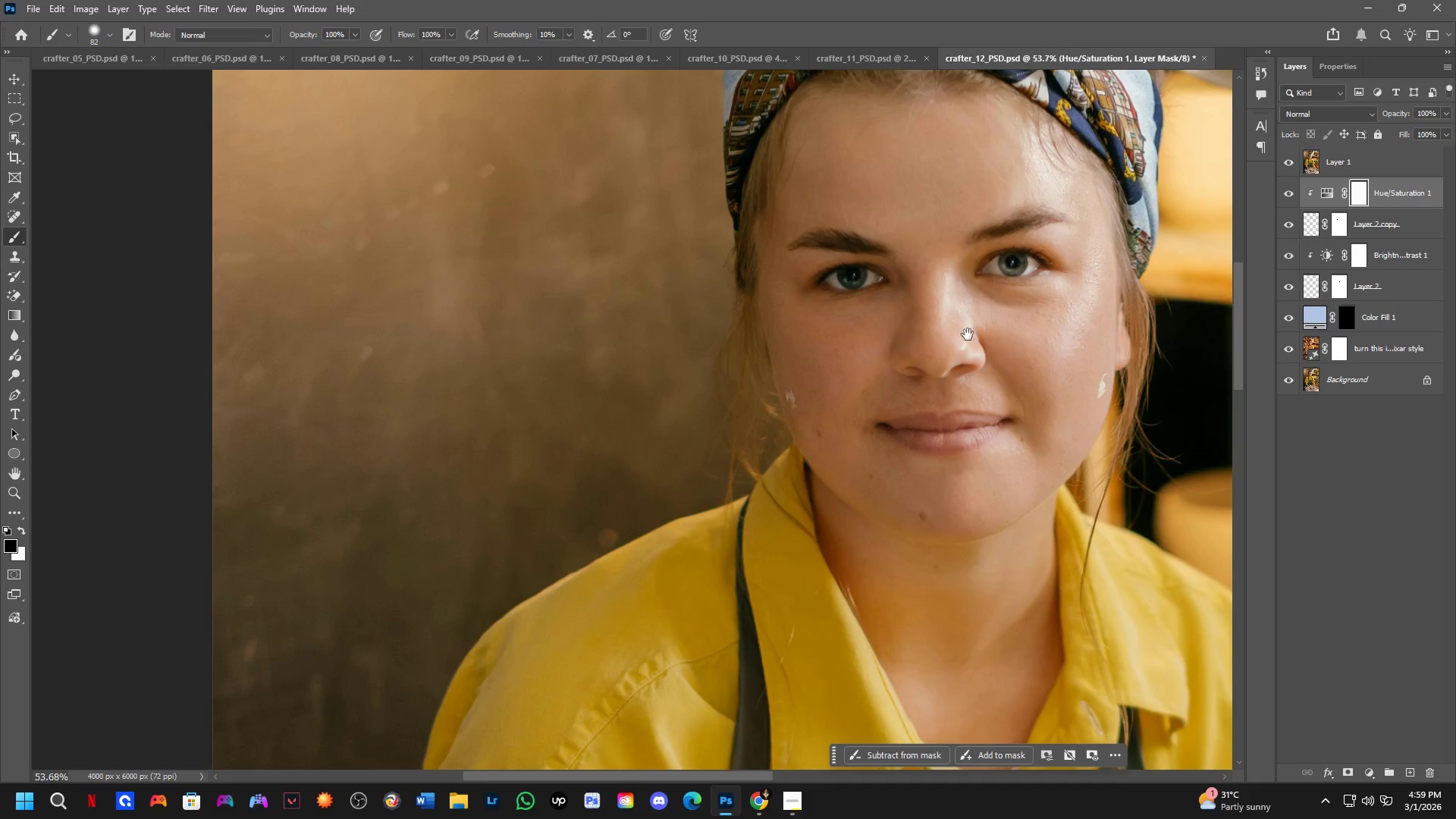 
hold_key(key=Space, duration=0.48)
 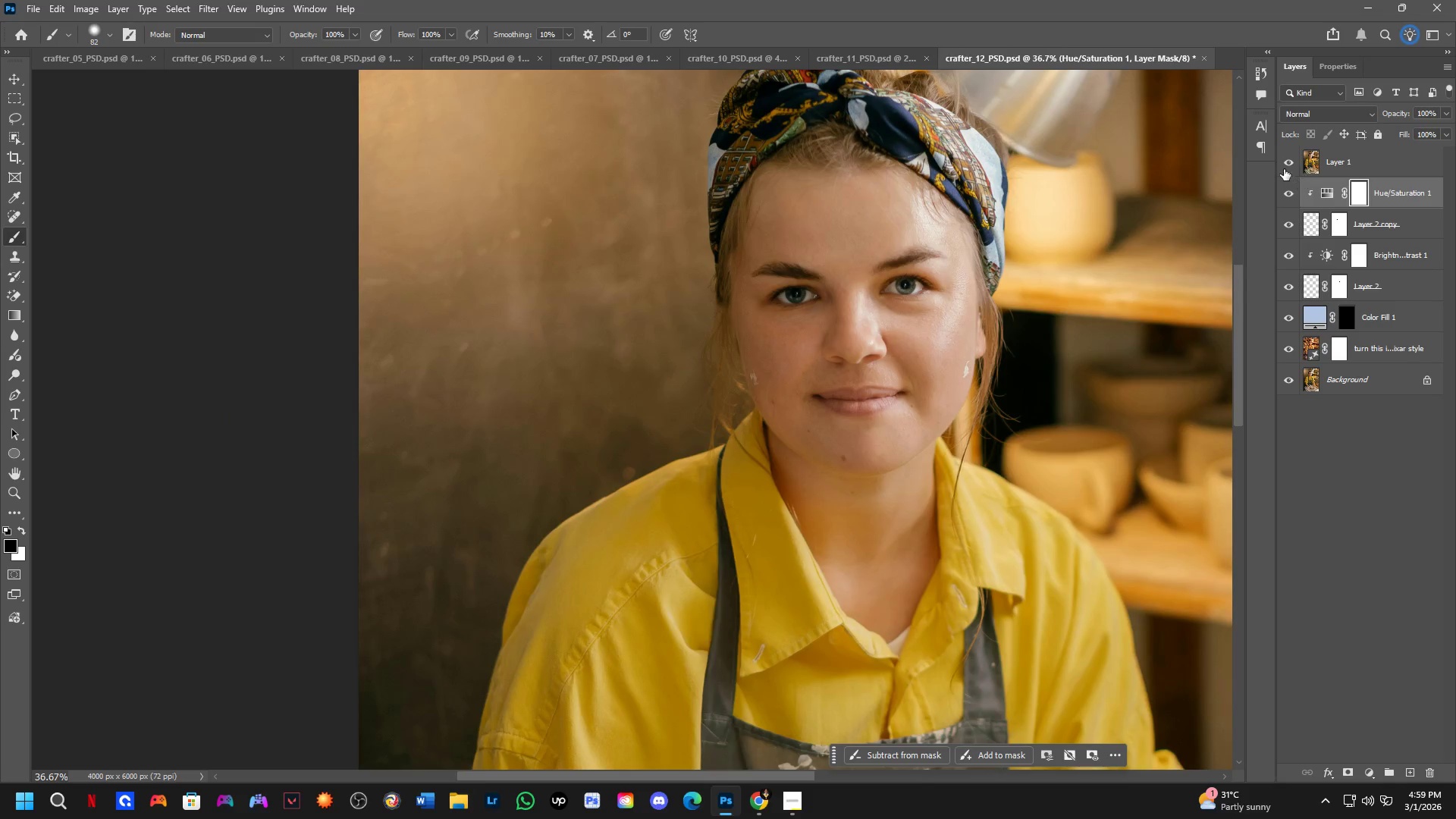 
left_click_drag(start_coordinate=[979, 499], to_coordinate=[904, 445])
 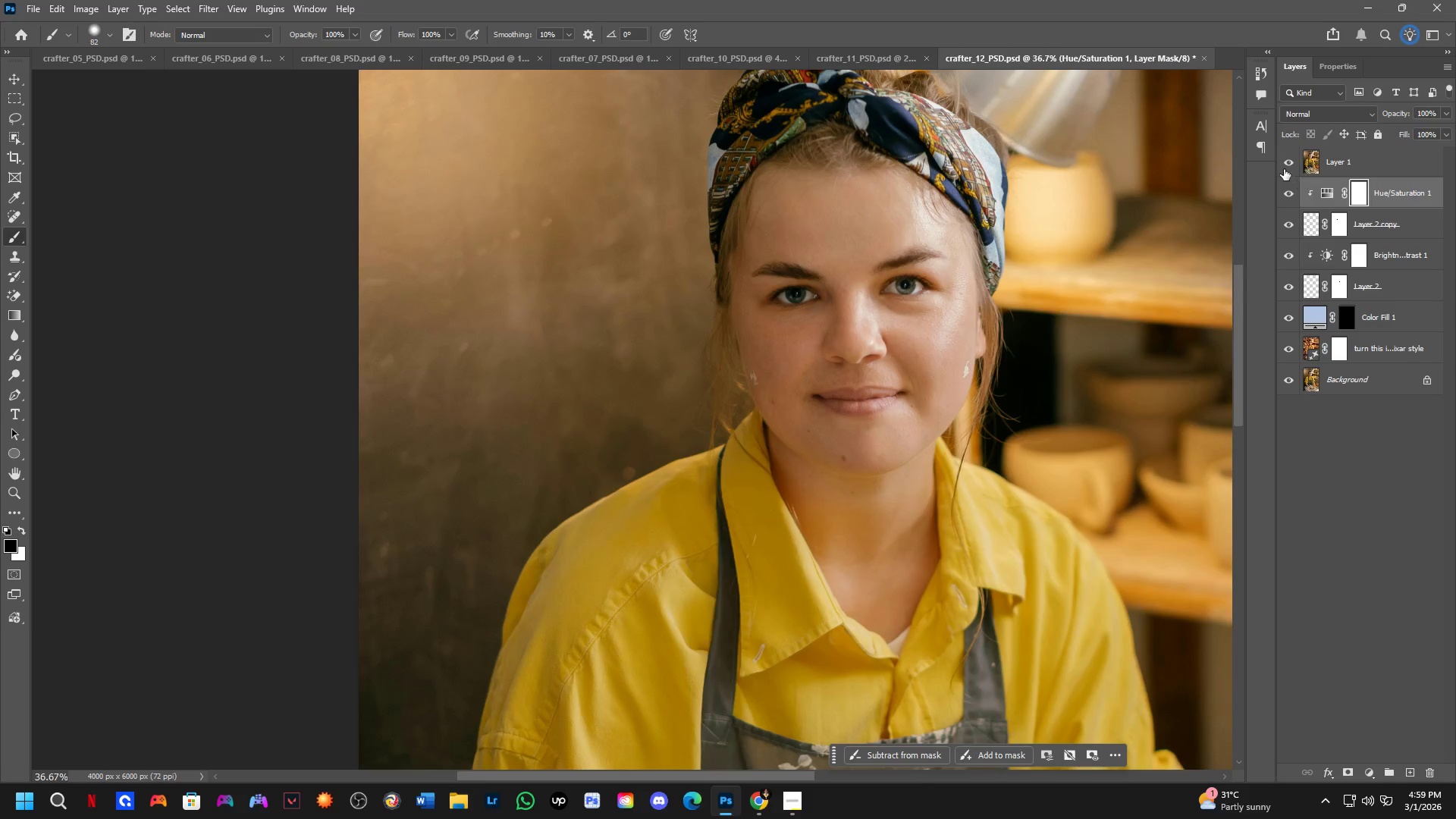 
scroll: coordinate [950, 383], scroll_direction: down, amount: 4.0
 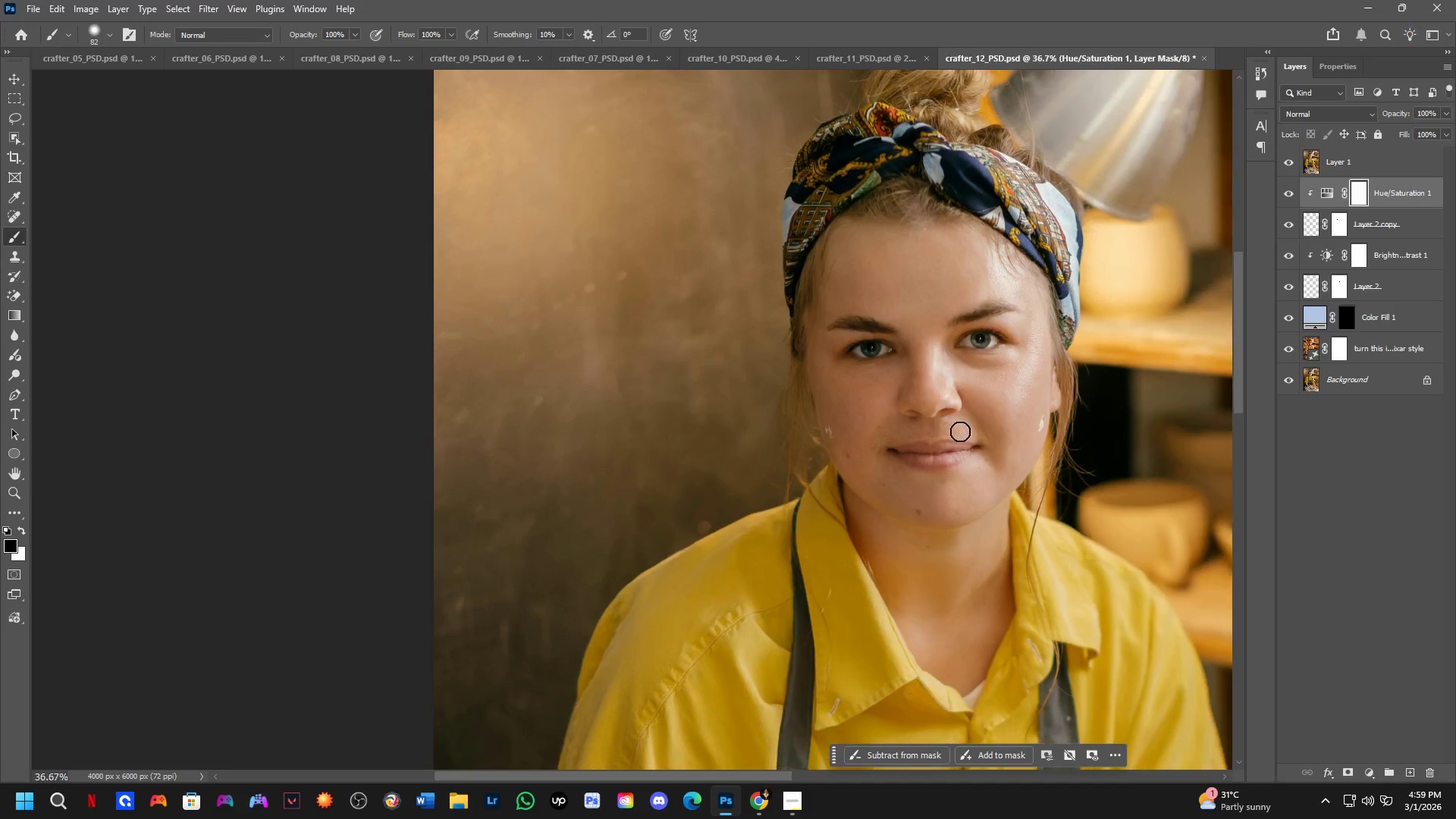 
left_click([1284, 169])
 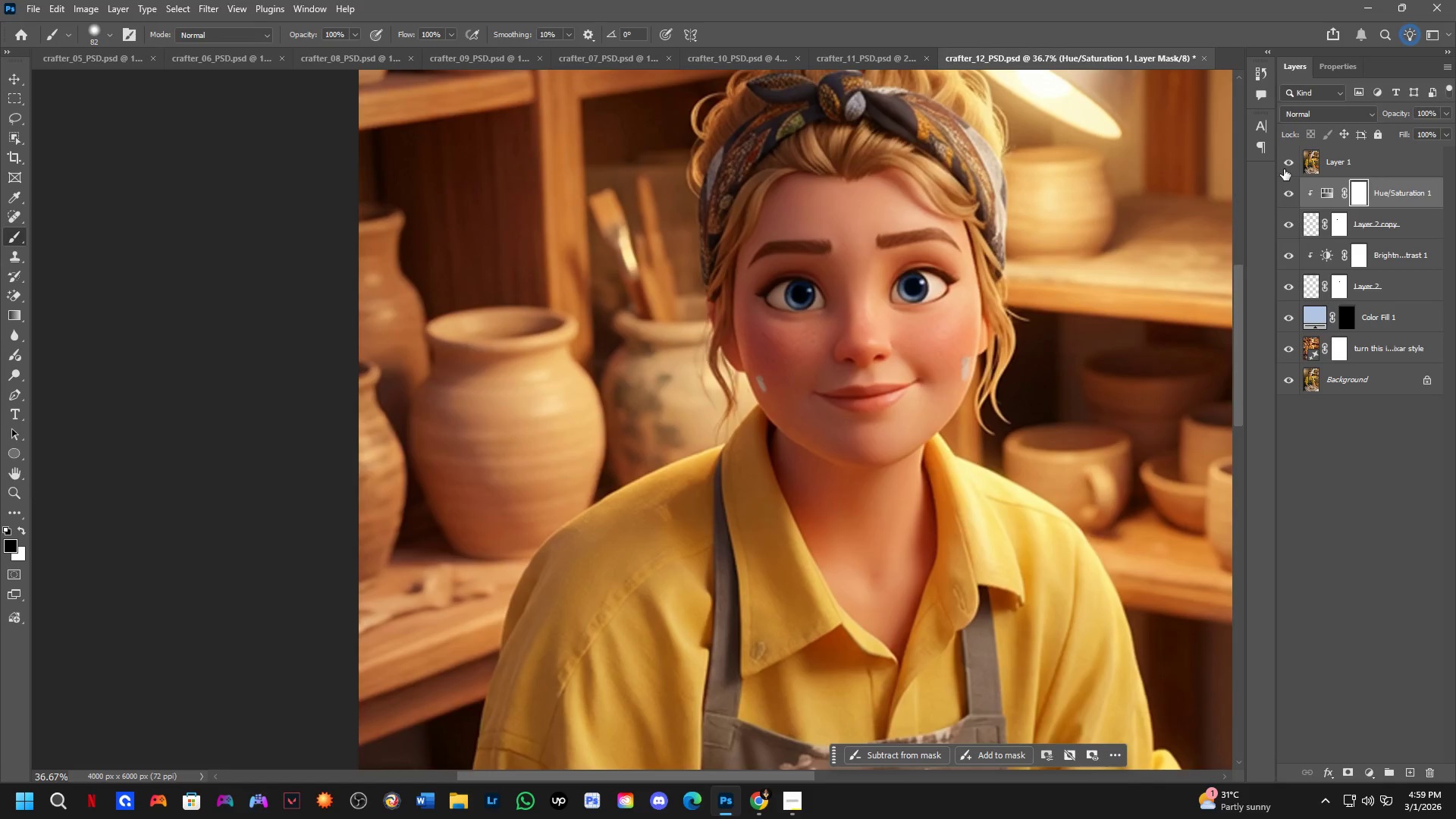 
double_click([1284, 169])
 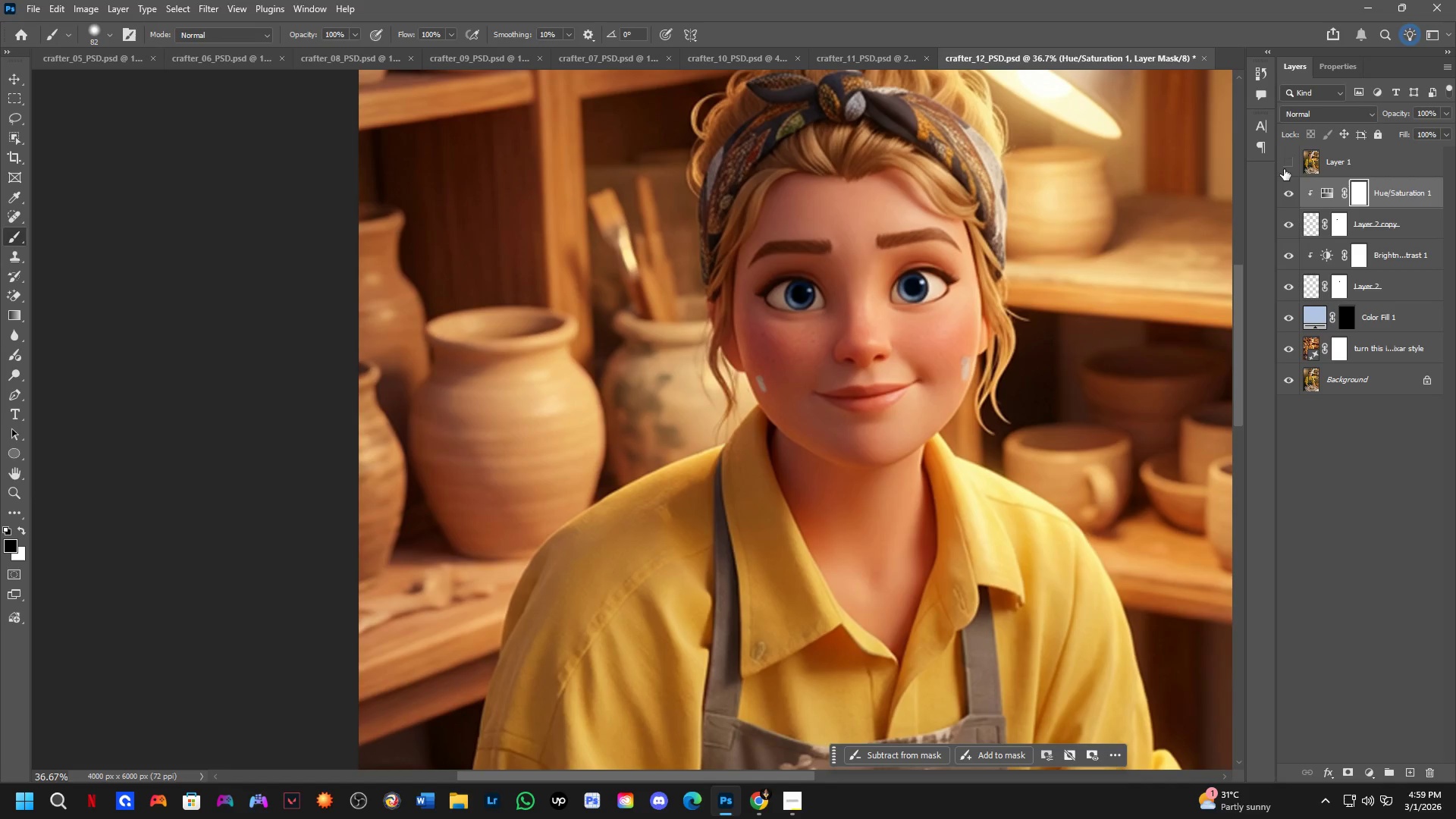 
triple_click([1284, 169])
 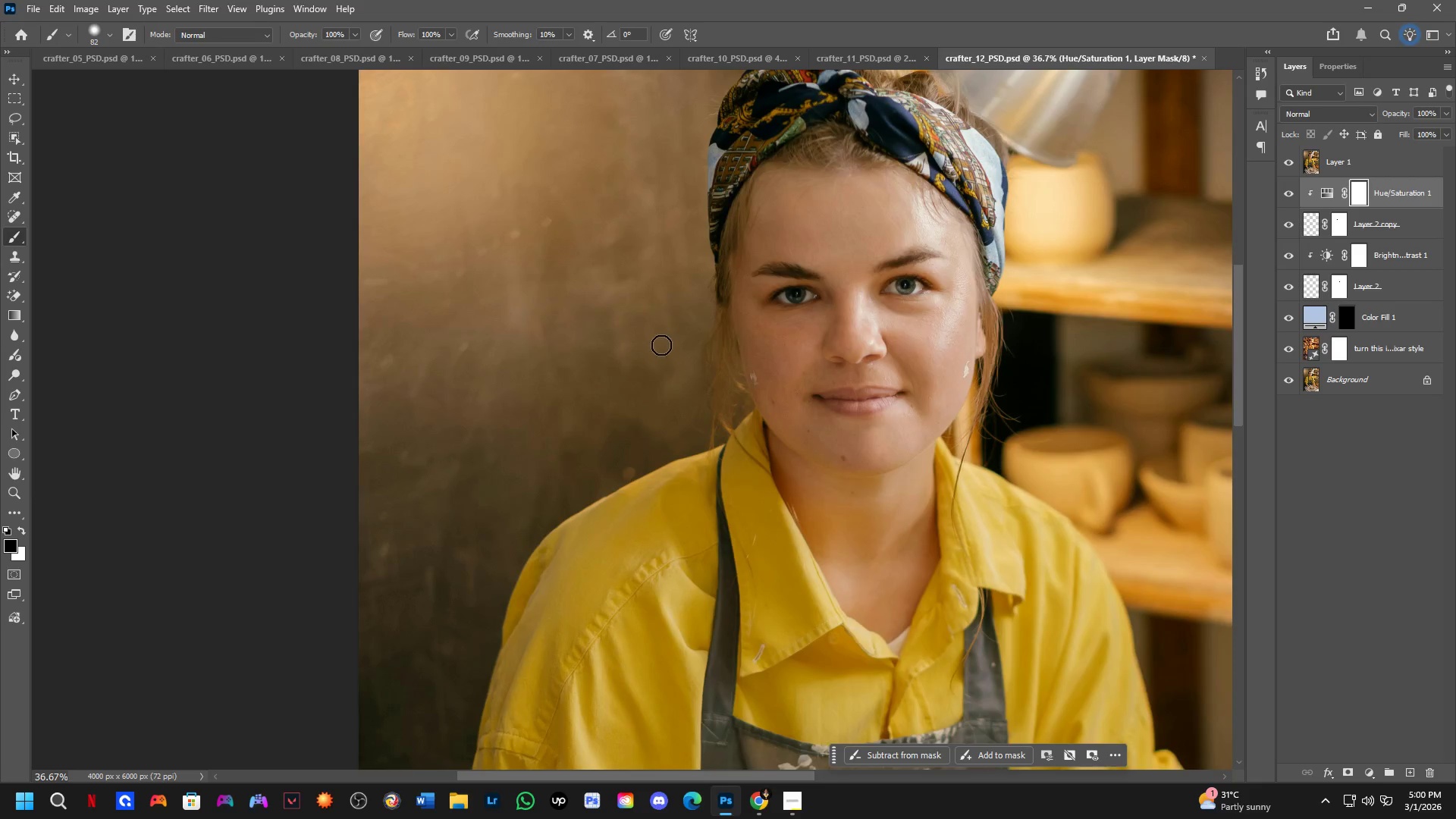 
hold_key(key=Space, duration=0.7)
 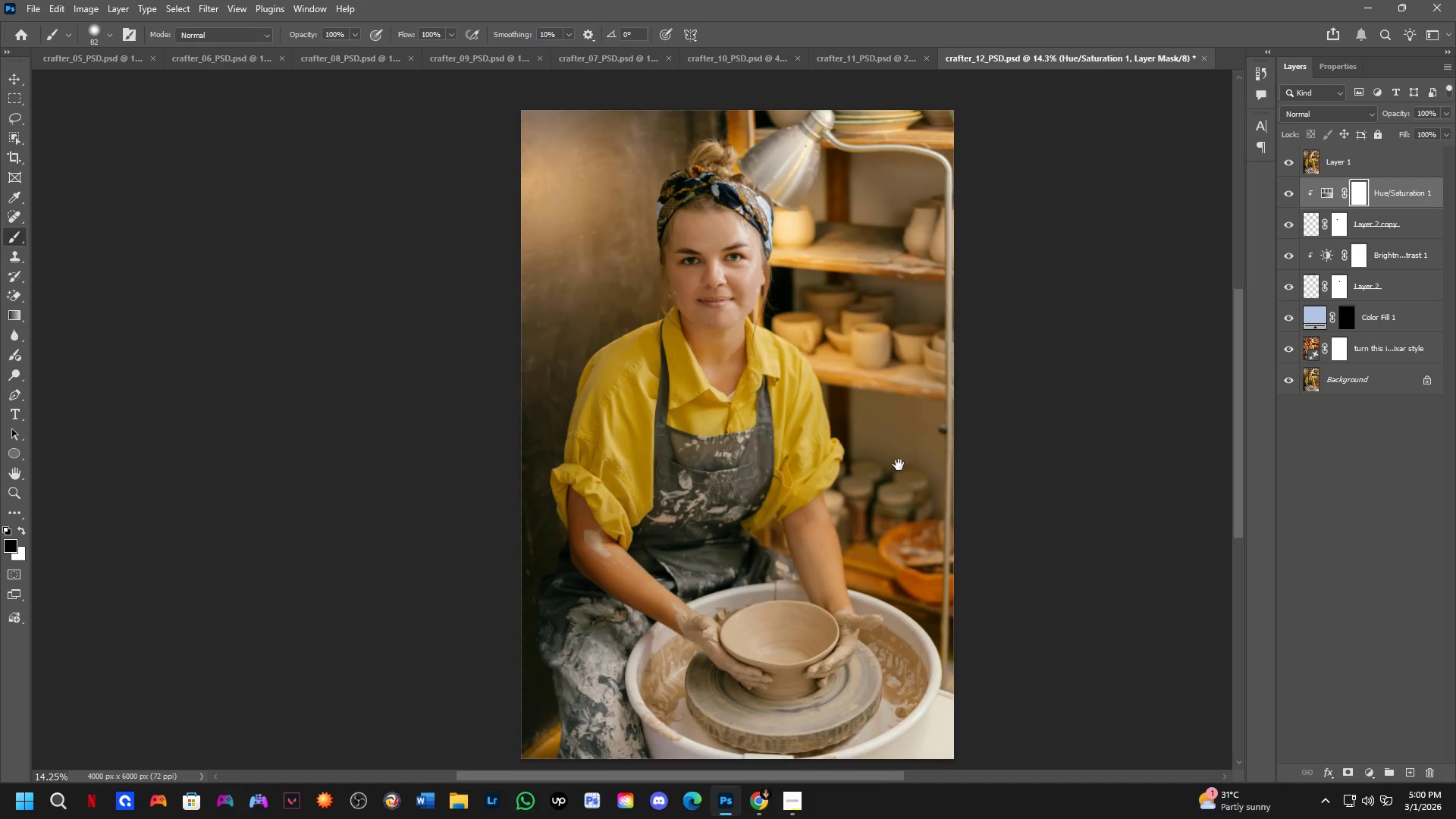 
left_click_drag(start_coordinate=[915, 381], to_coordinate=[840, 349])
 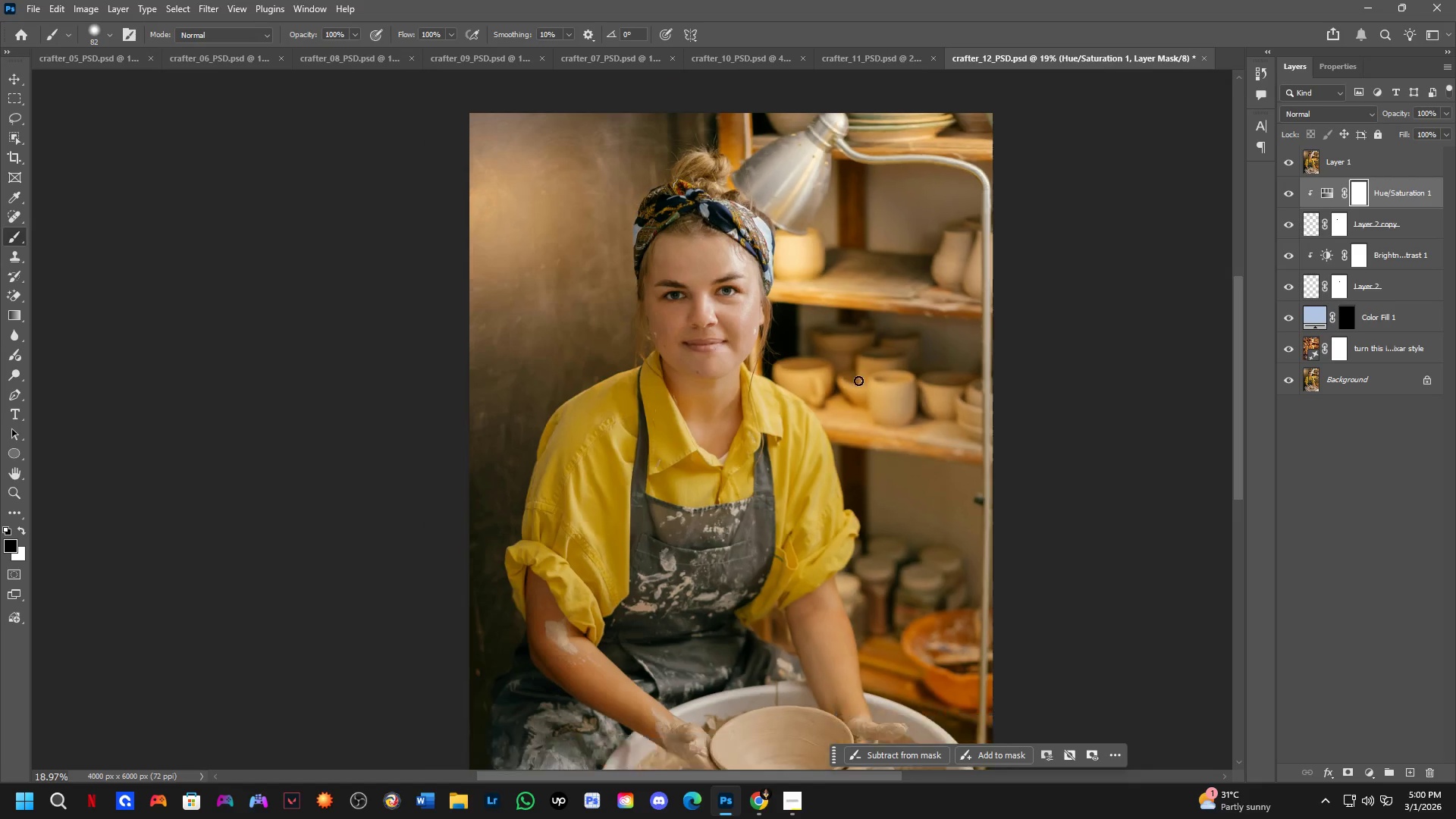 
scroll: coordinate [670, 343], scroll_direction: down, amount: 7.0
 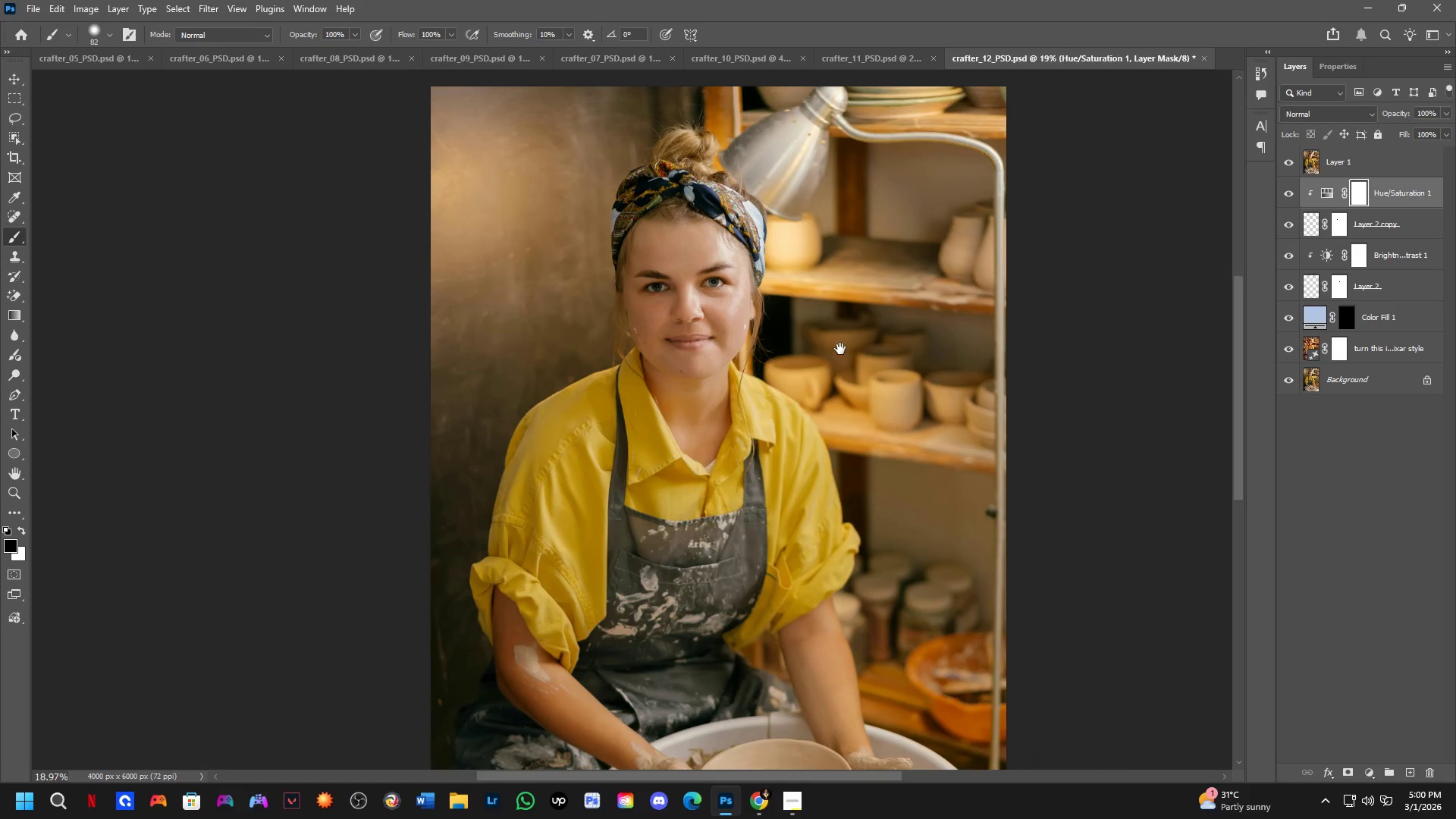 
hold_key(key=Space, duration=0.47)
 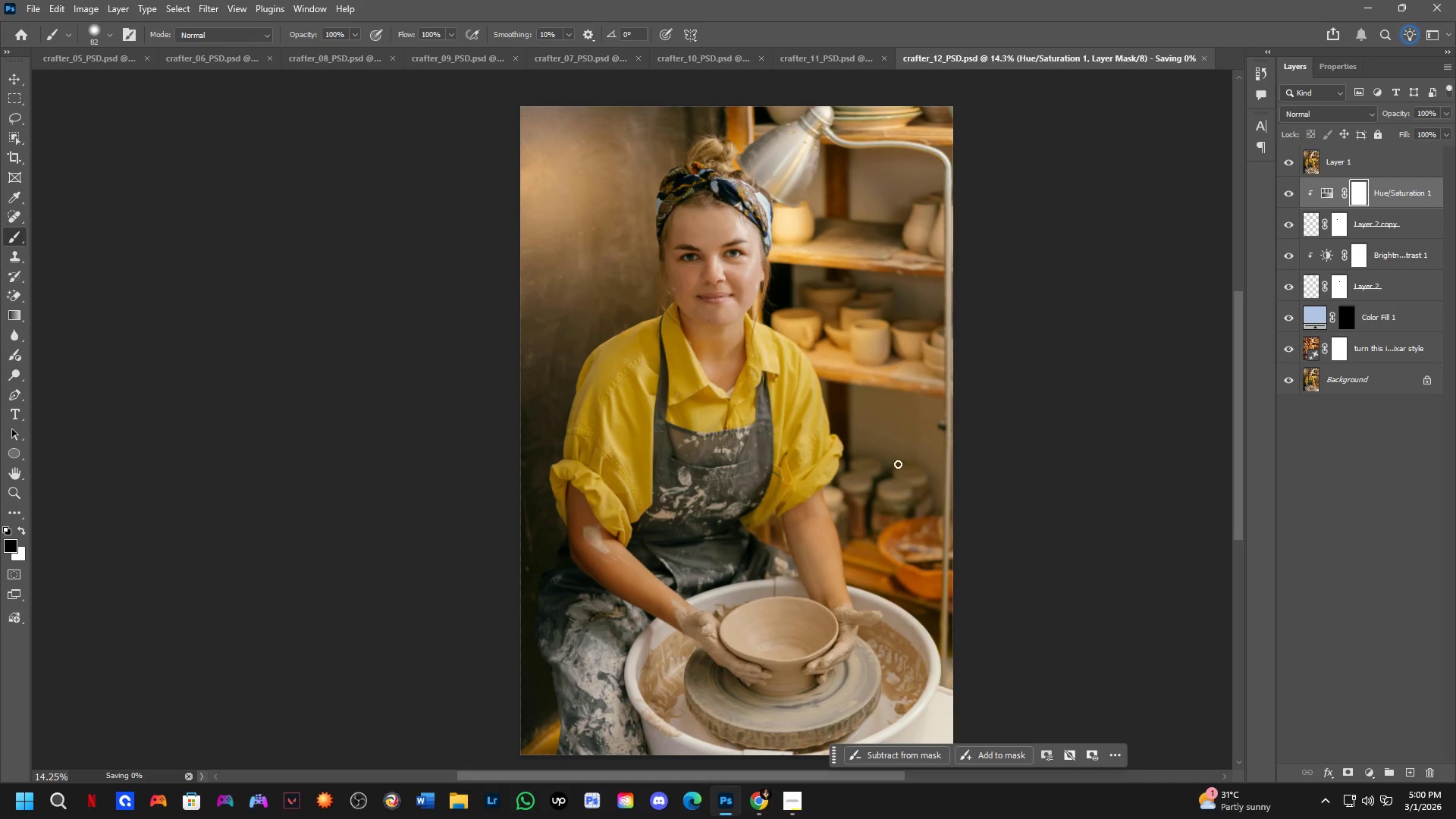 
left_click_drag(start_coordinate=[915, 517], to_coordinate=[899, 464])
 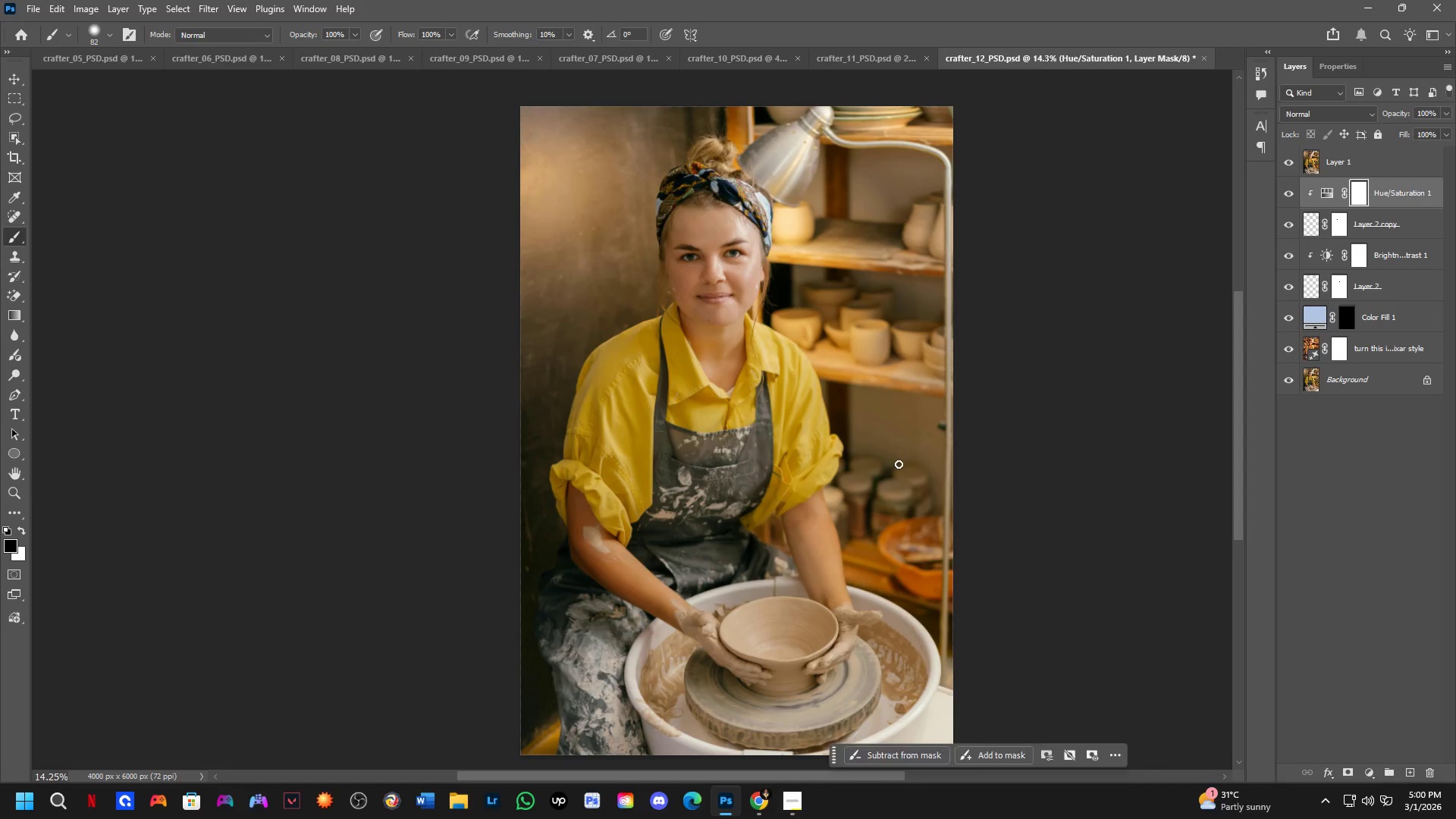 
scroll: coordinate [858, 381], scroll_direction: down, amount: 3.0
 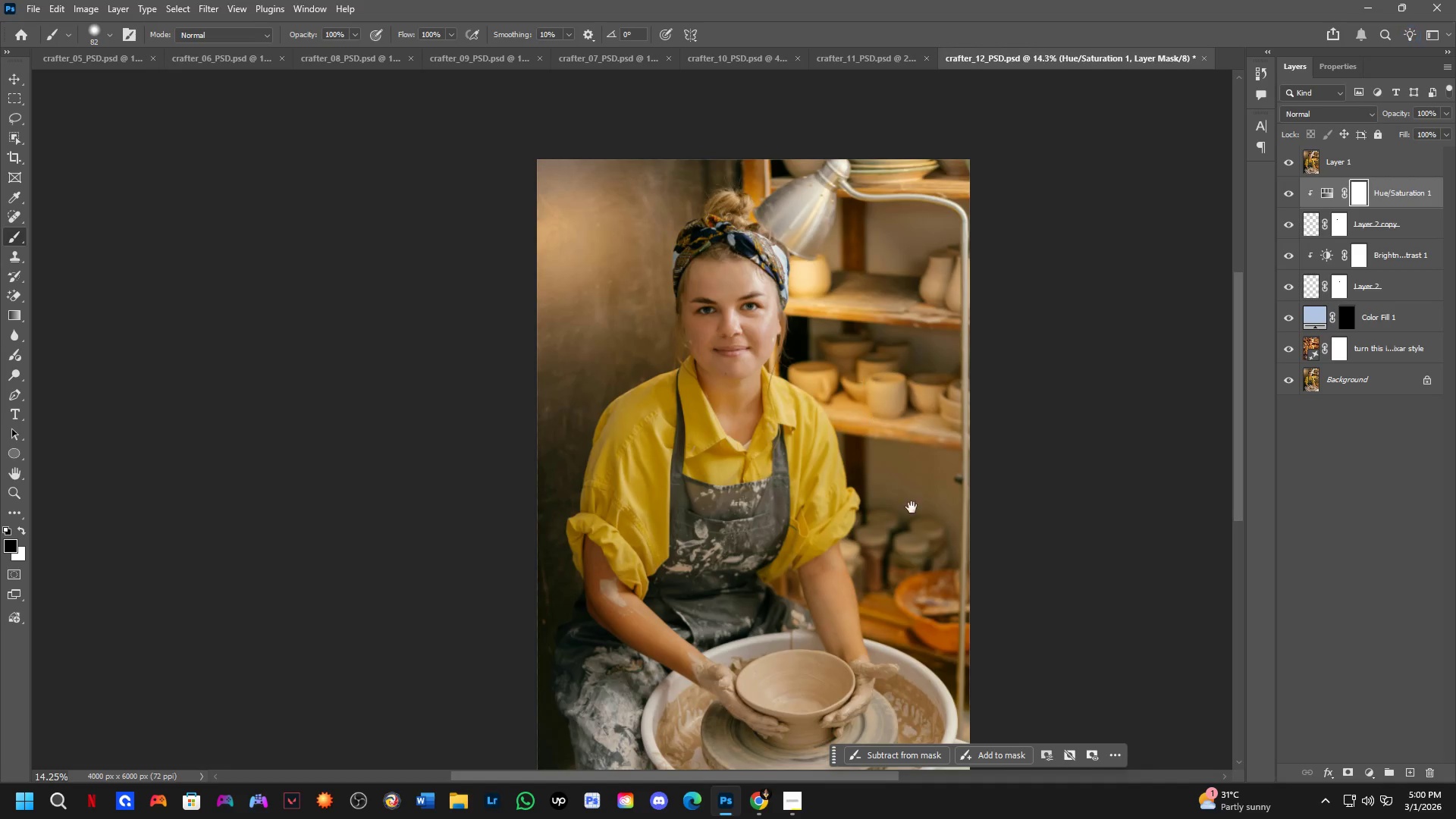 
key(Control+S)
 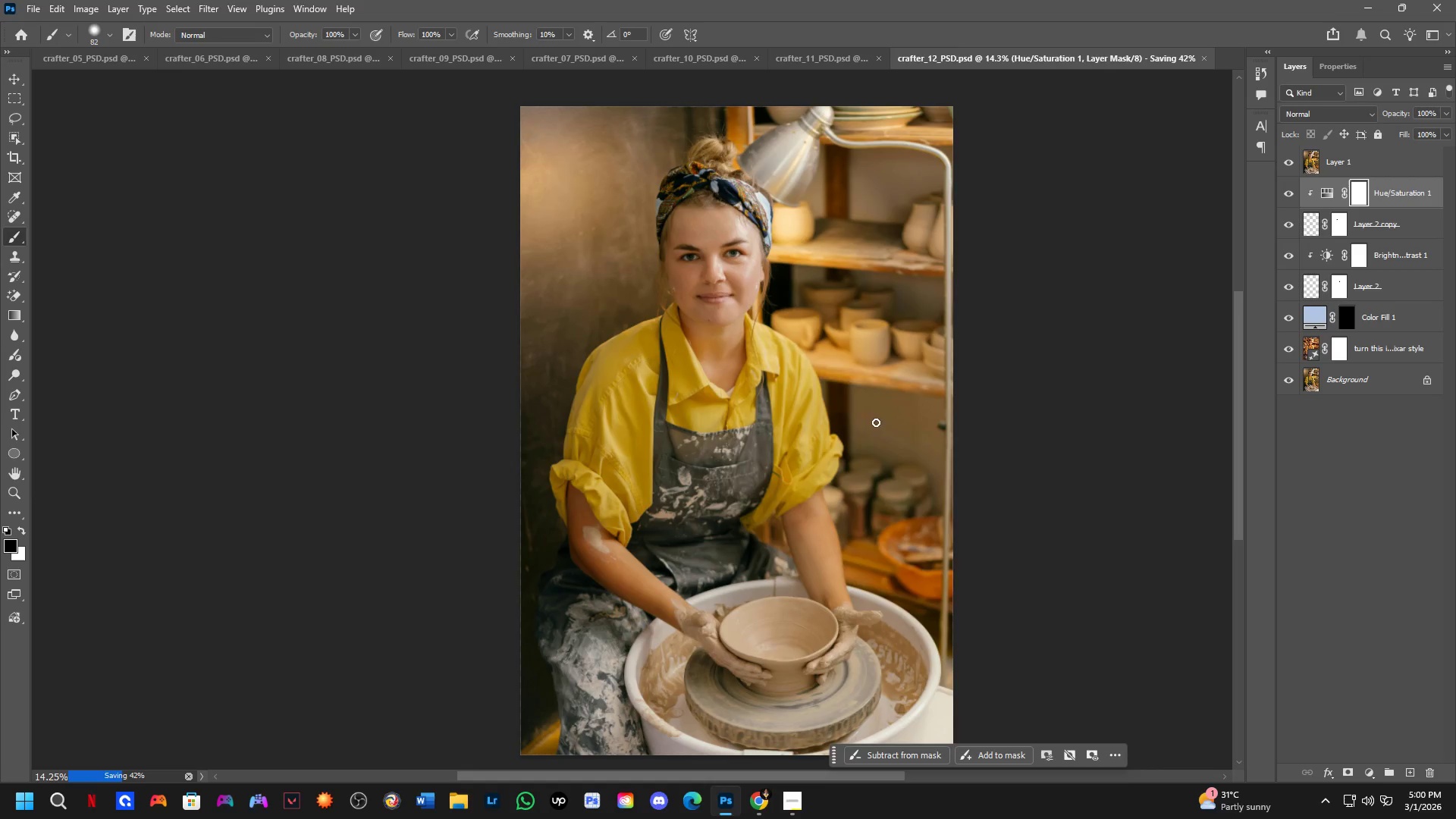 
hold_key(key=Space, duration=0.5)
 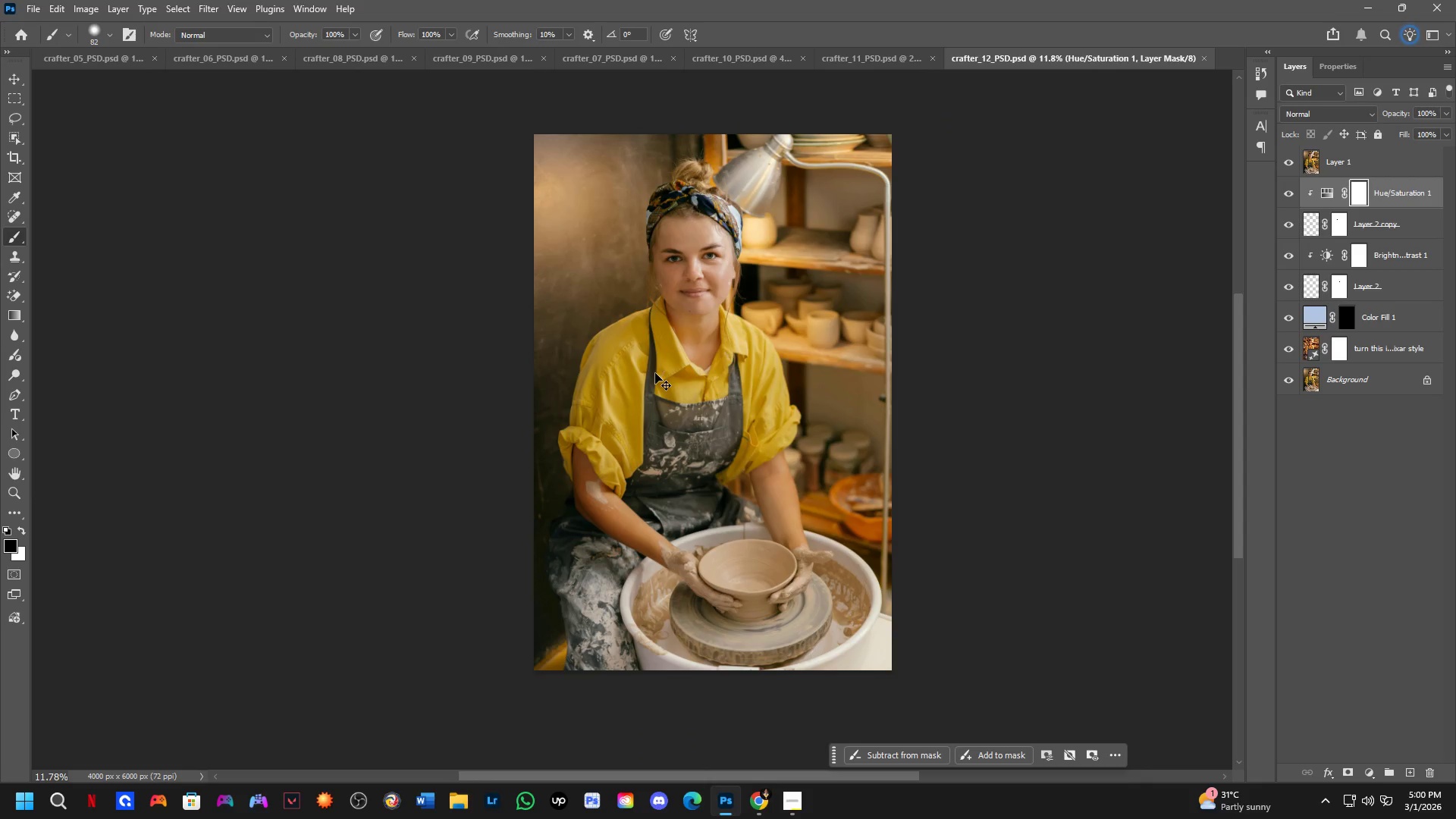 
left_click_drag(start_coordinate=[837, 416], to_coordinate=[797, 398])
 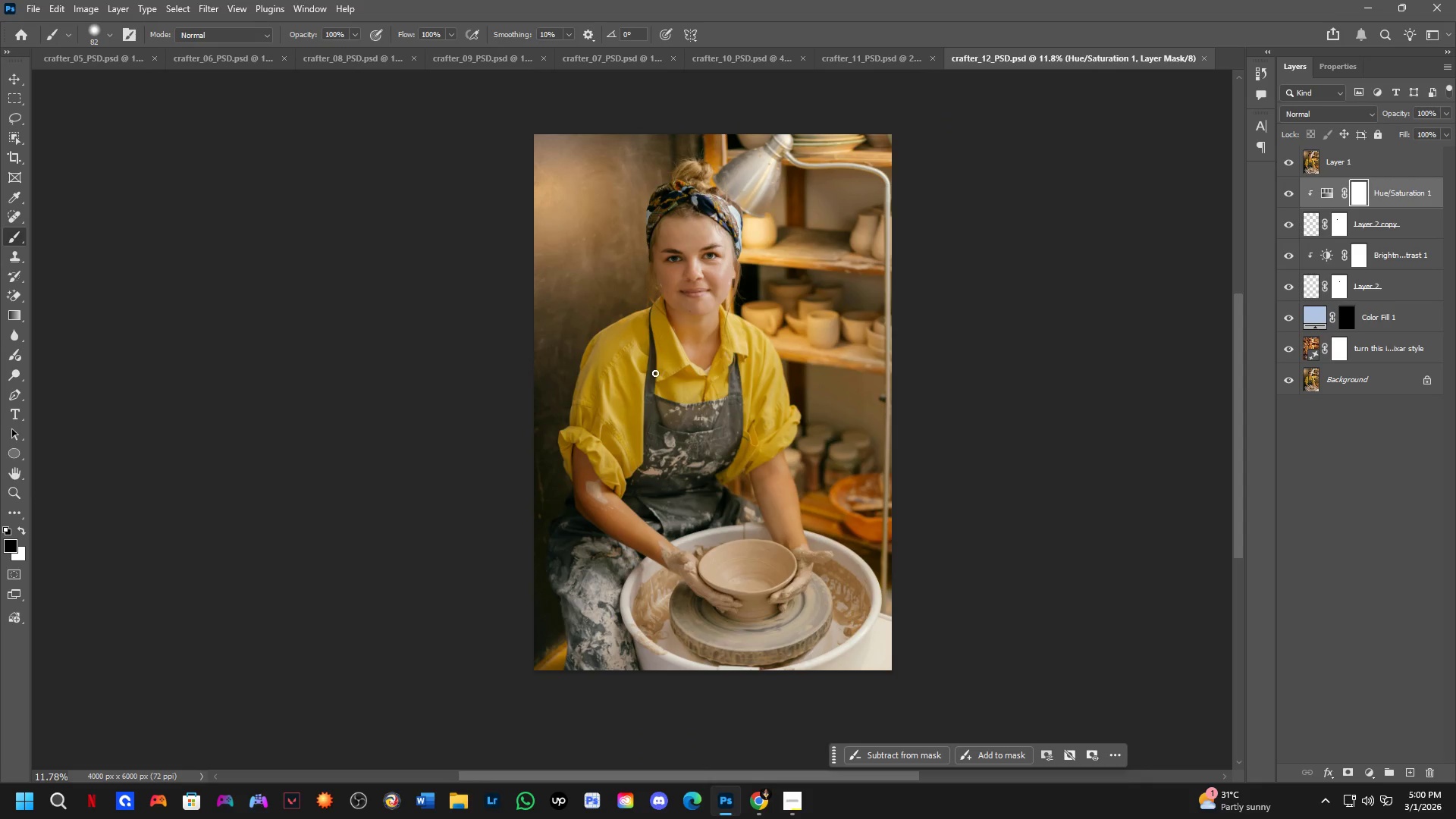 
scroll: coordinate [833, 367], scroll_direction: down, amount: 2.0
 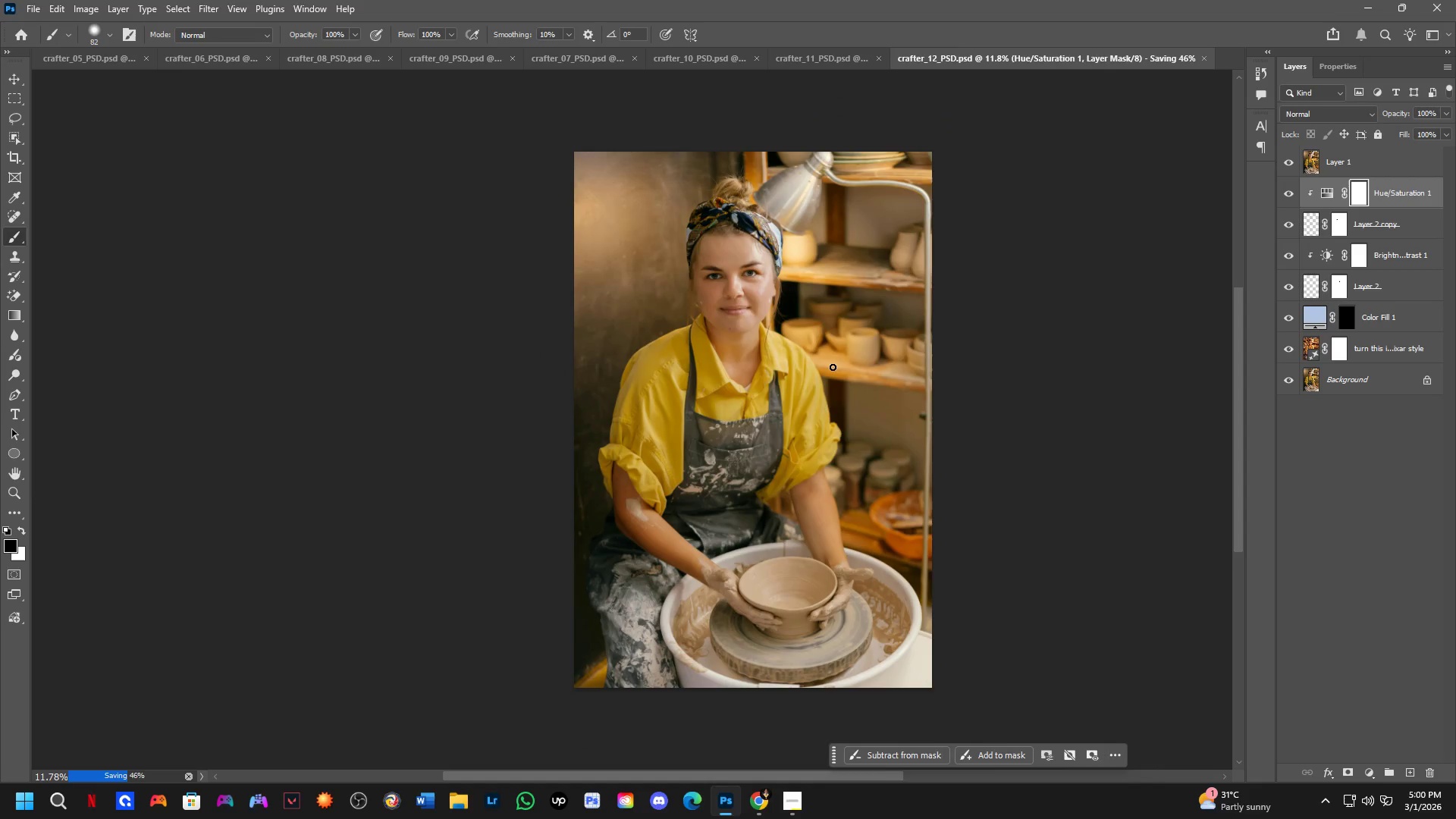 
key(Control+O)
 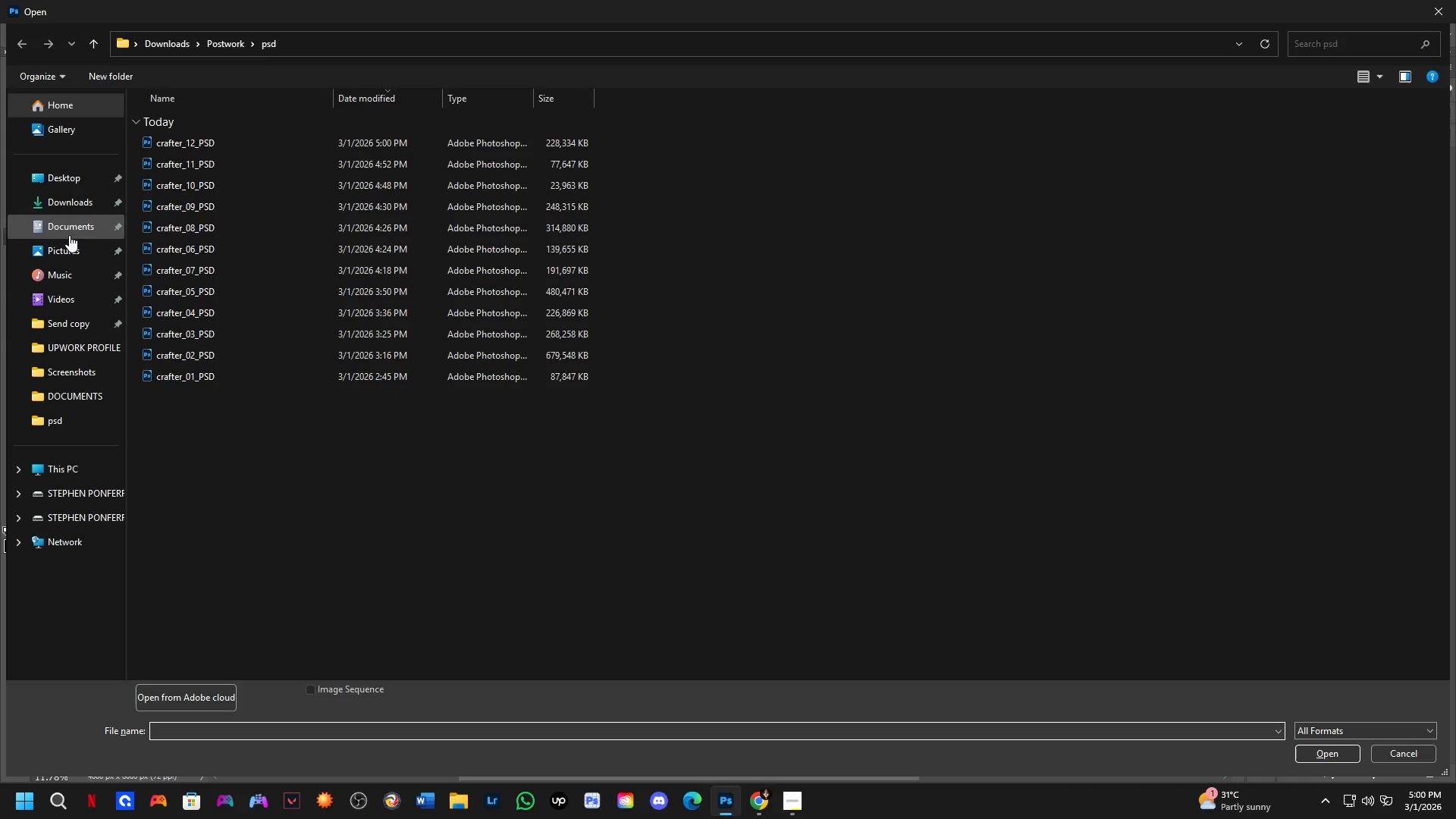 
left_click([66, 233])
 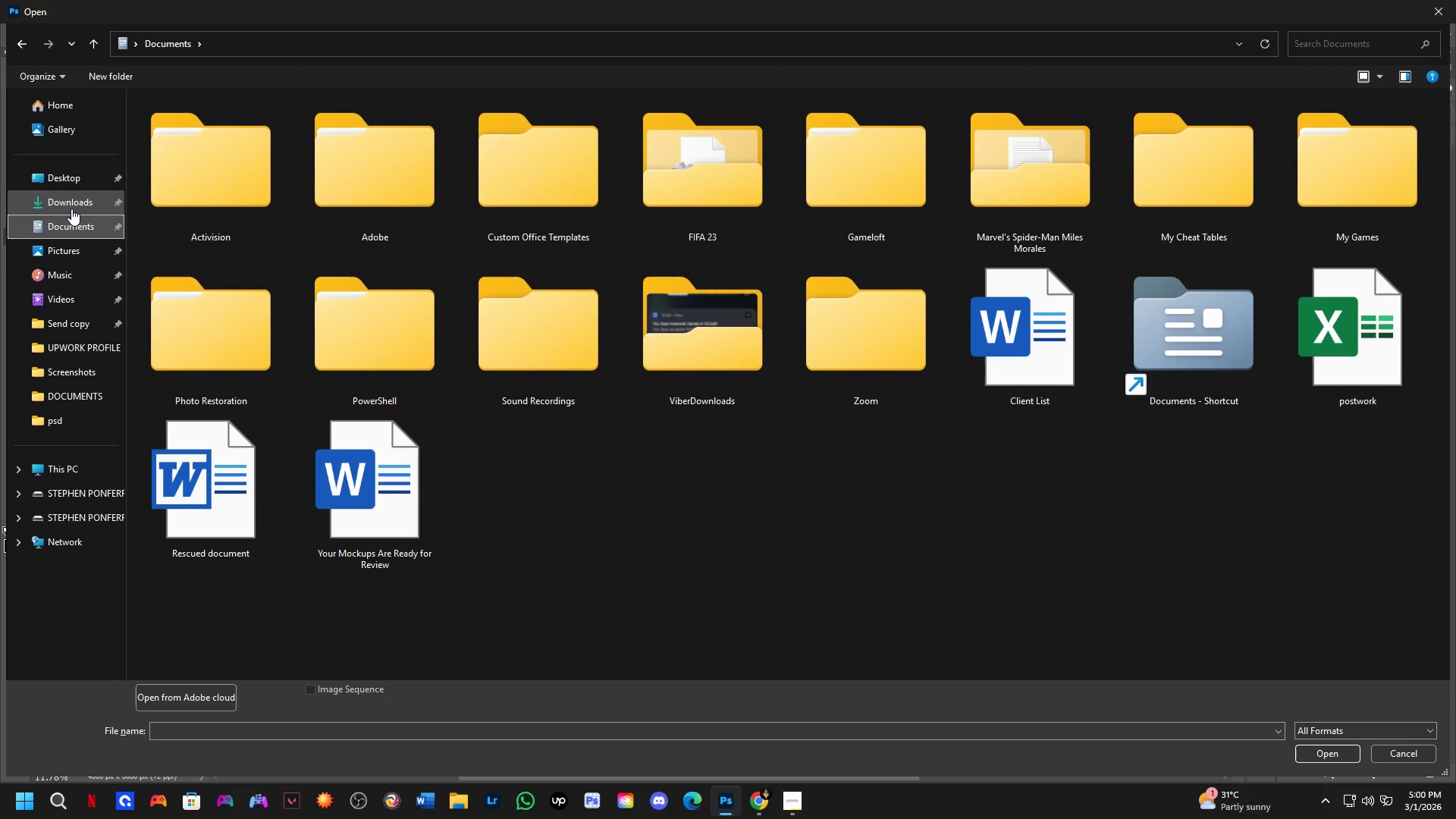 
left_click([71, 209])
 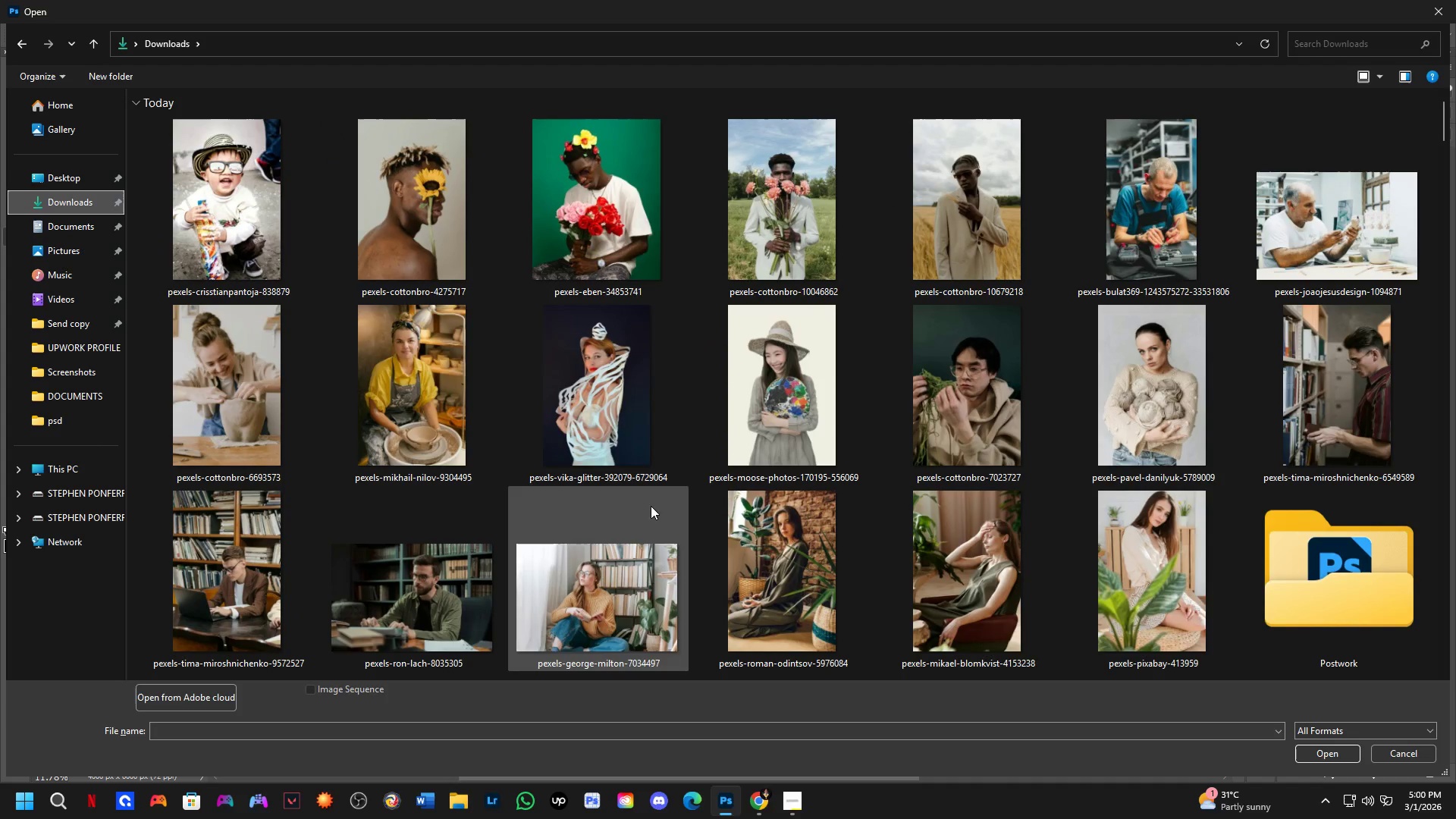 
left_click([271, 387])
 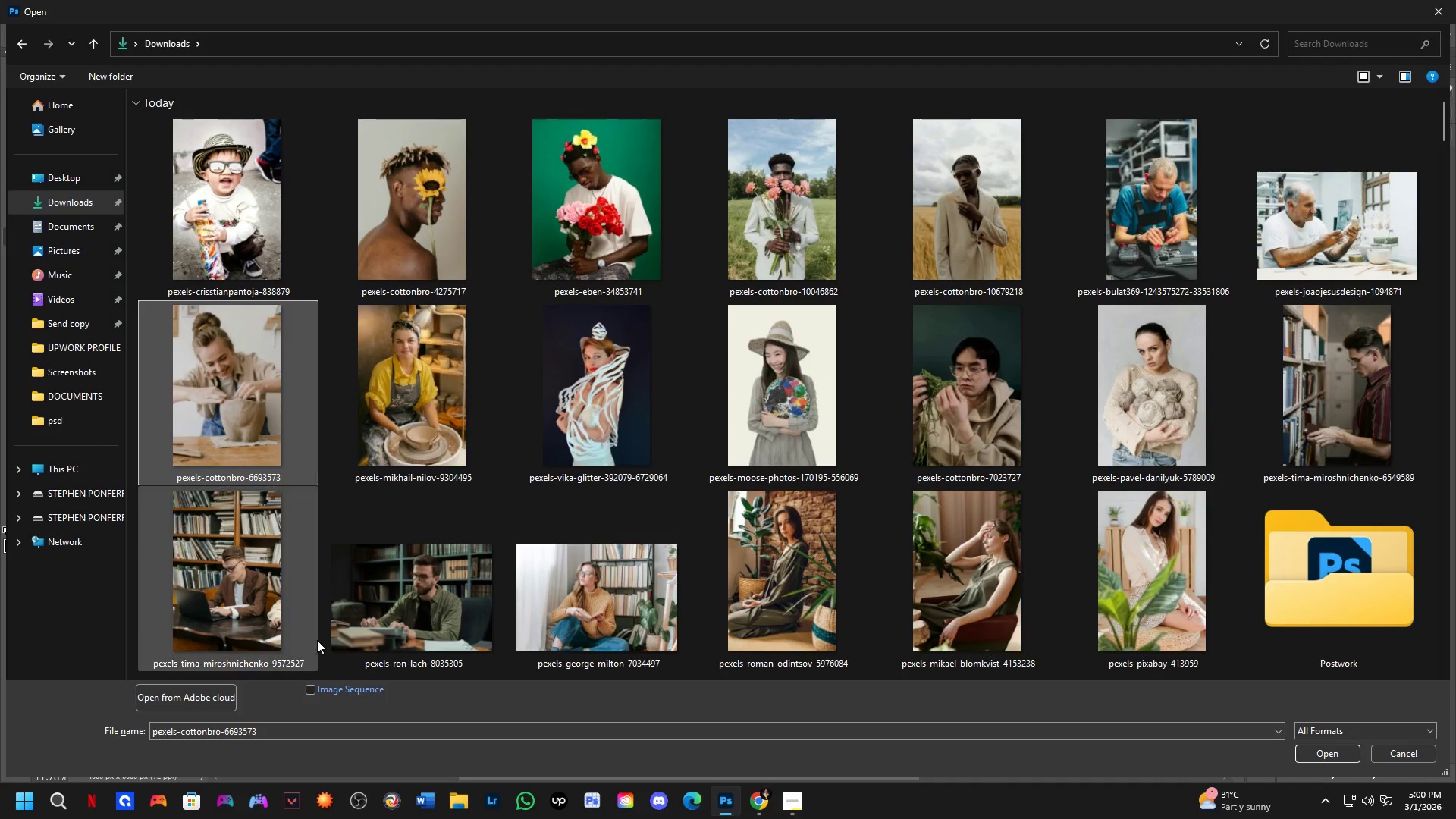 
key(NumpadEnter)
 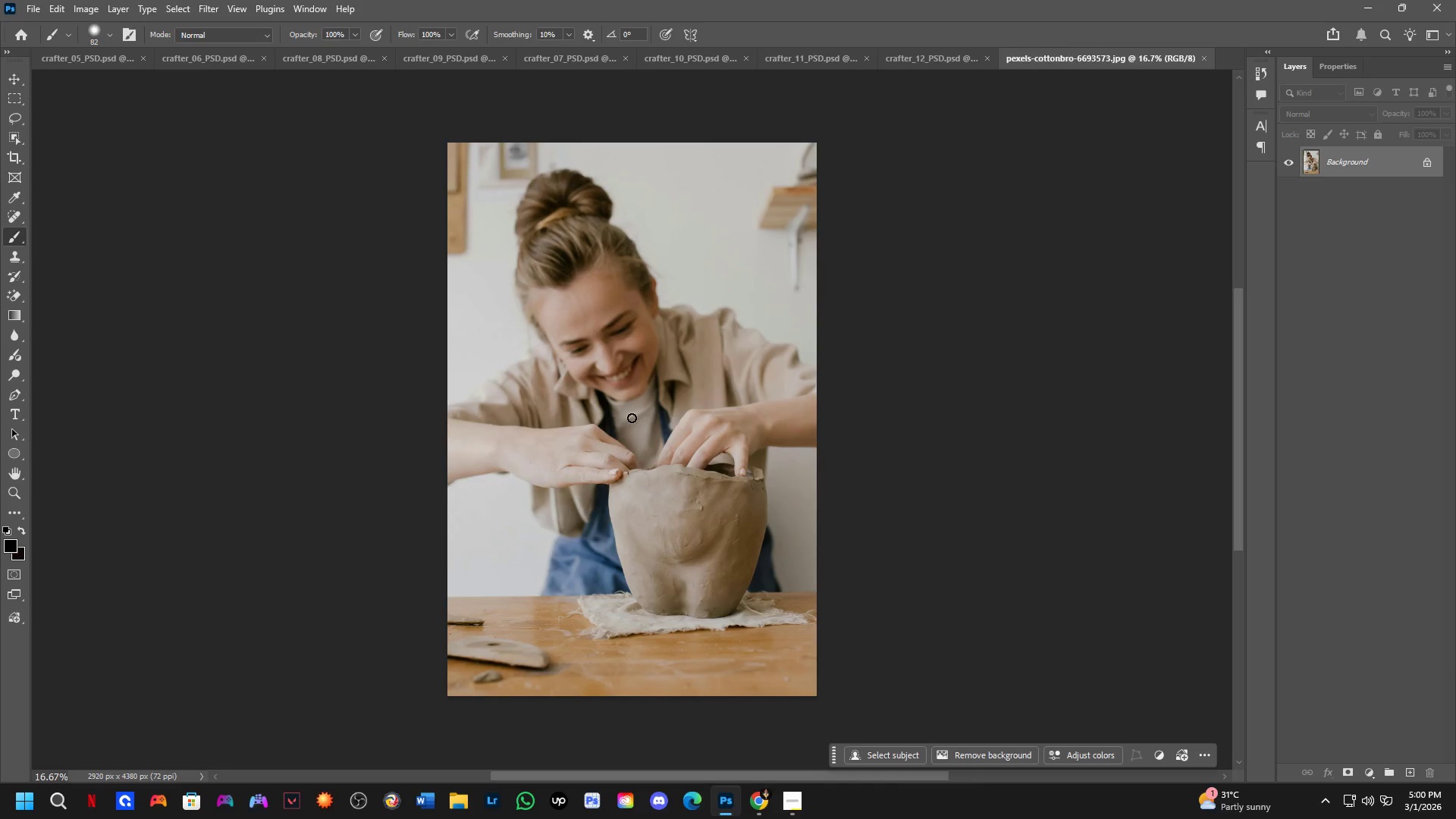 
key(Shift+ShiftLeft)
 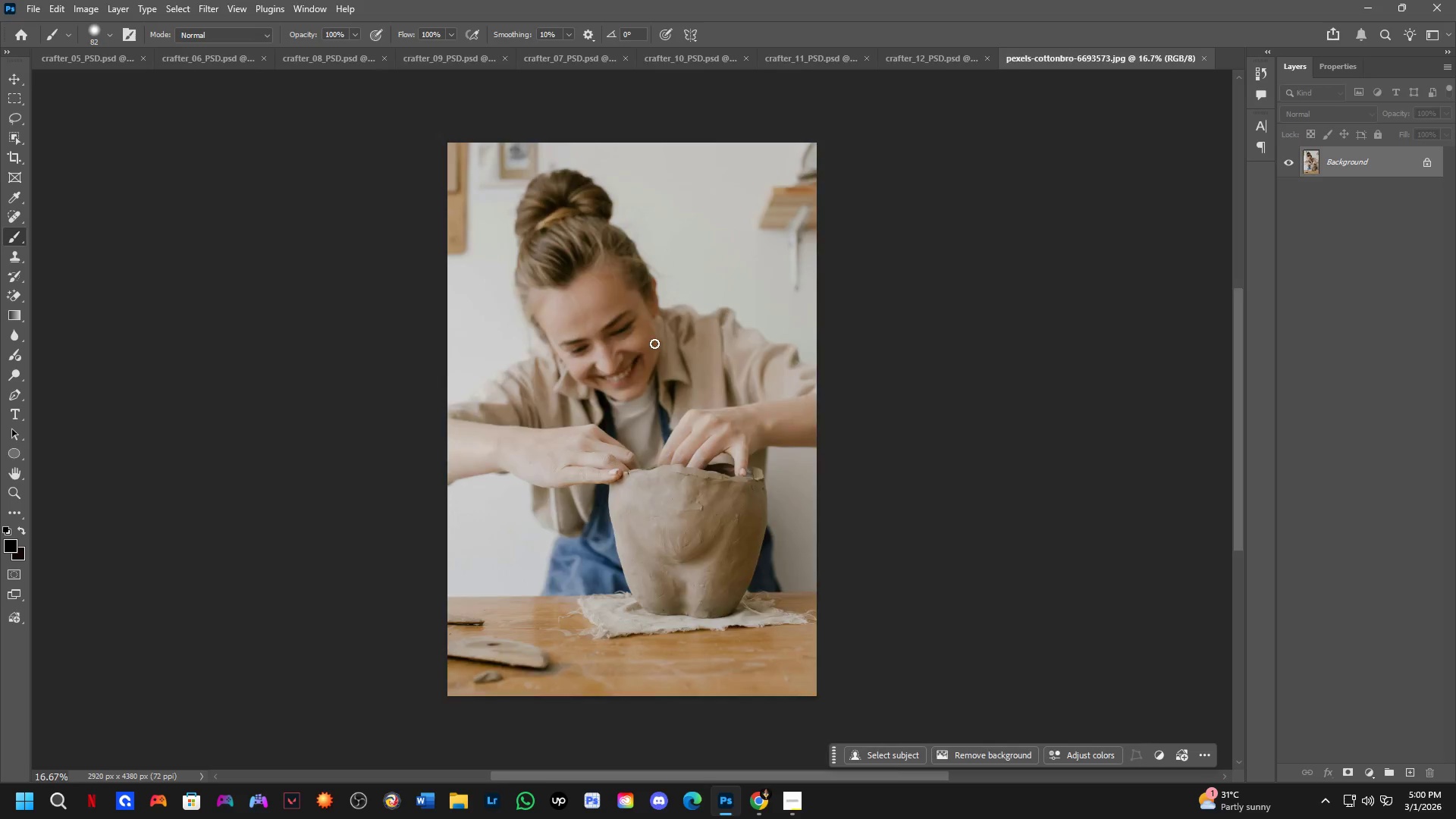 
key(Shift+ShiftLeft)
 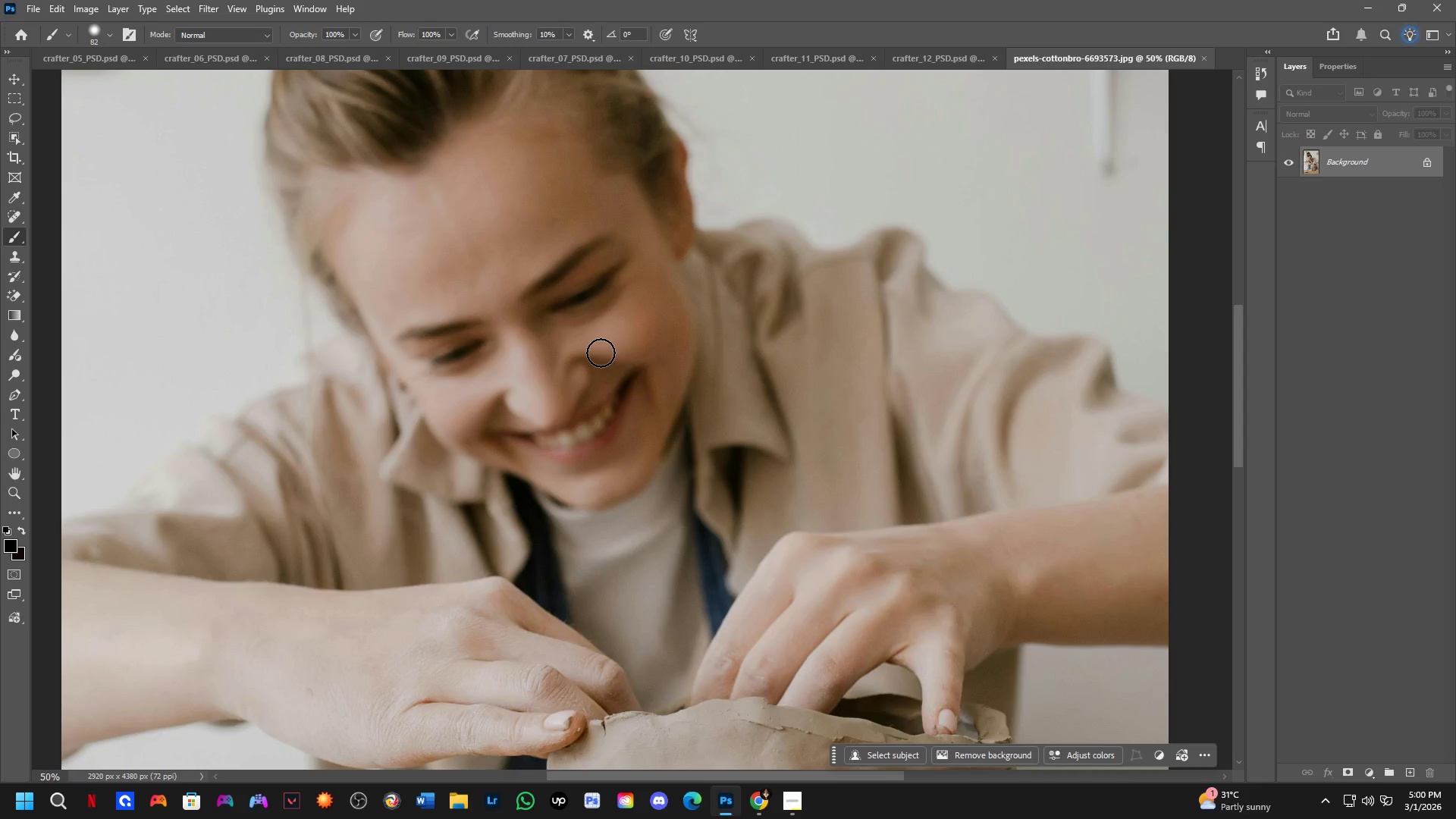 
scroll: coordinate [626, 352], scroll_direction: up, amount: 3.0
 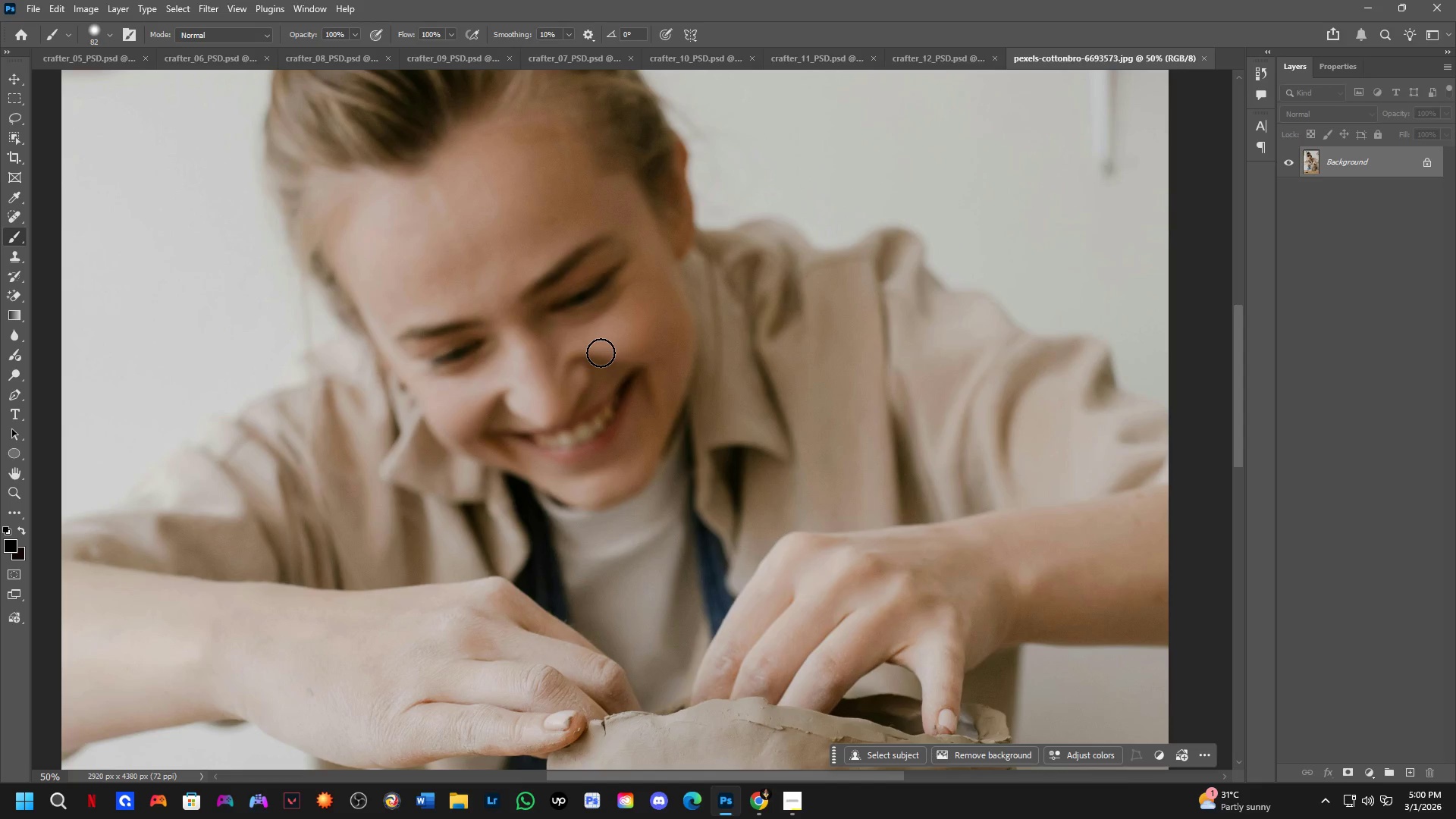 
hold_key(key=Space, duration=0.56)
 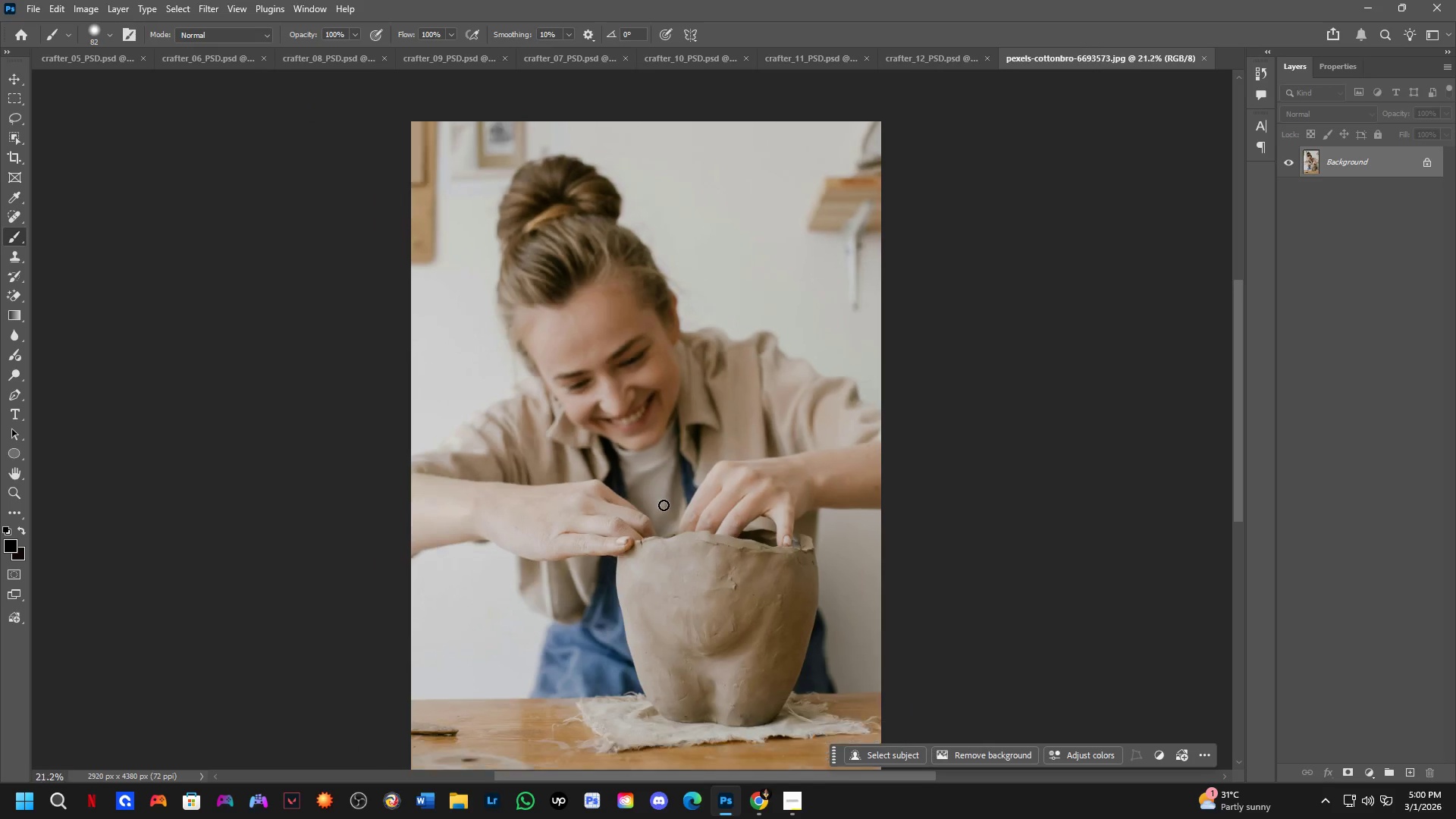 
left_click_drag(start_coordinate=[629, 481], to_coordinate=[659, 468])
 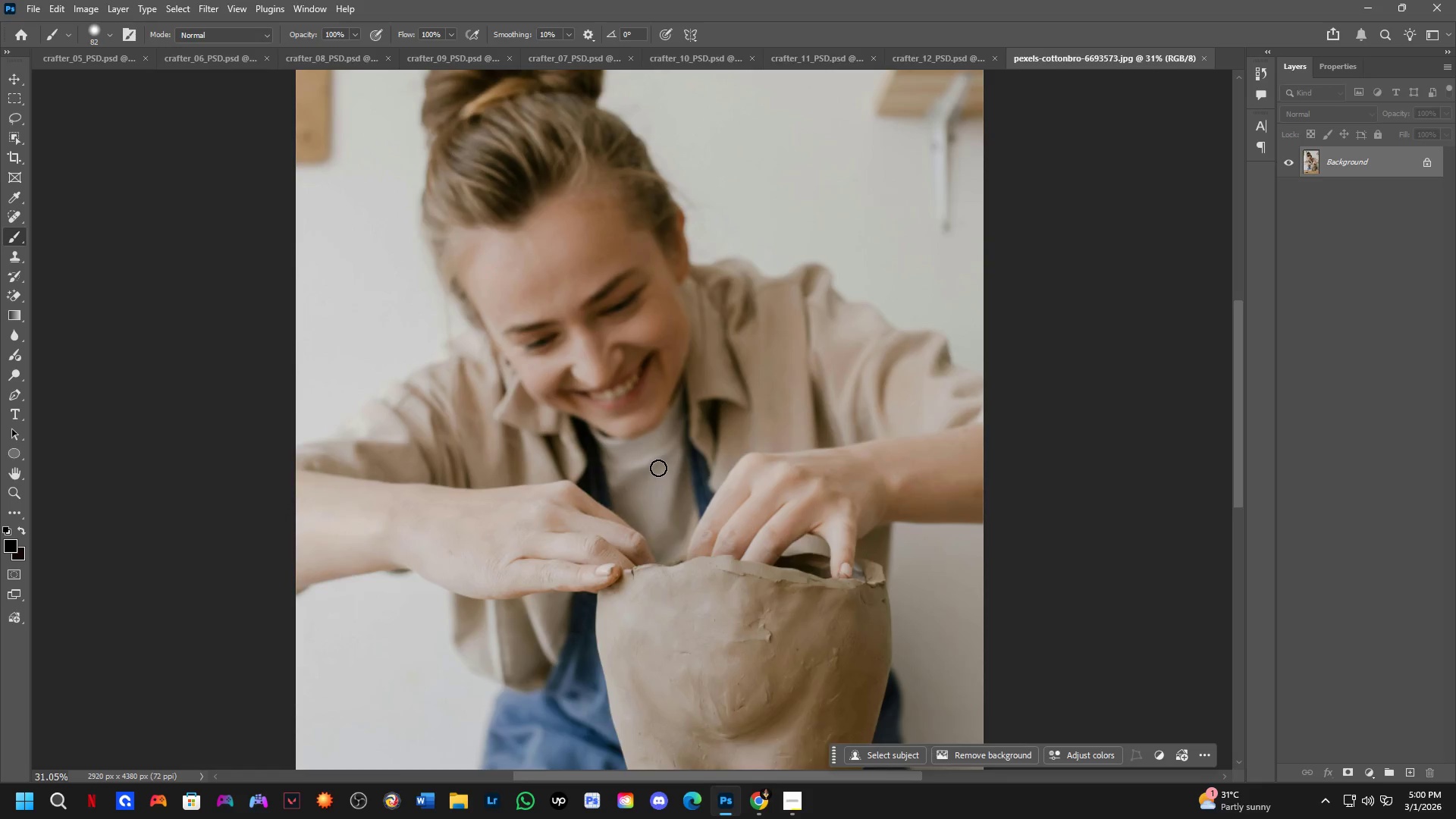 
scroll: coordinate [599, 361], scroll_direction: down, amount: 5.0
 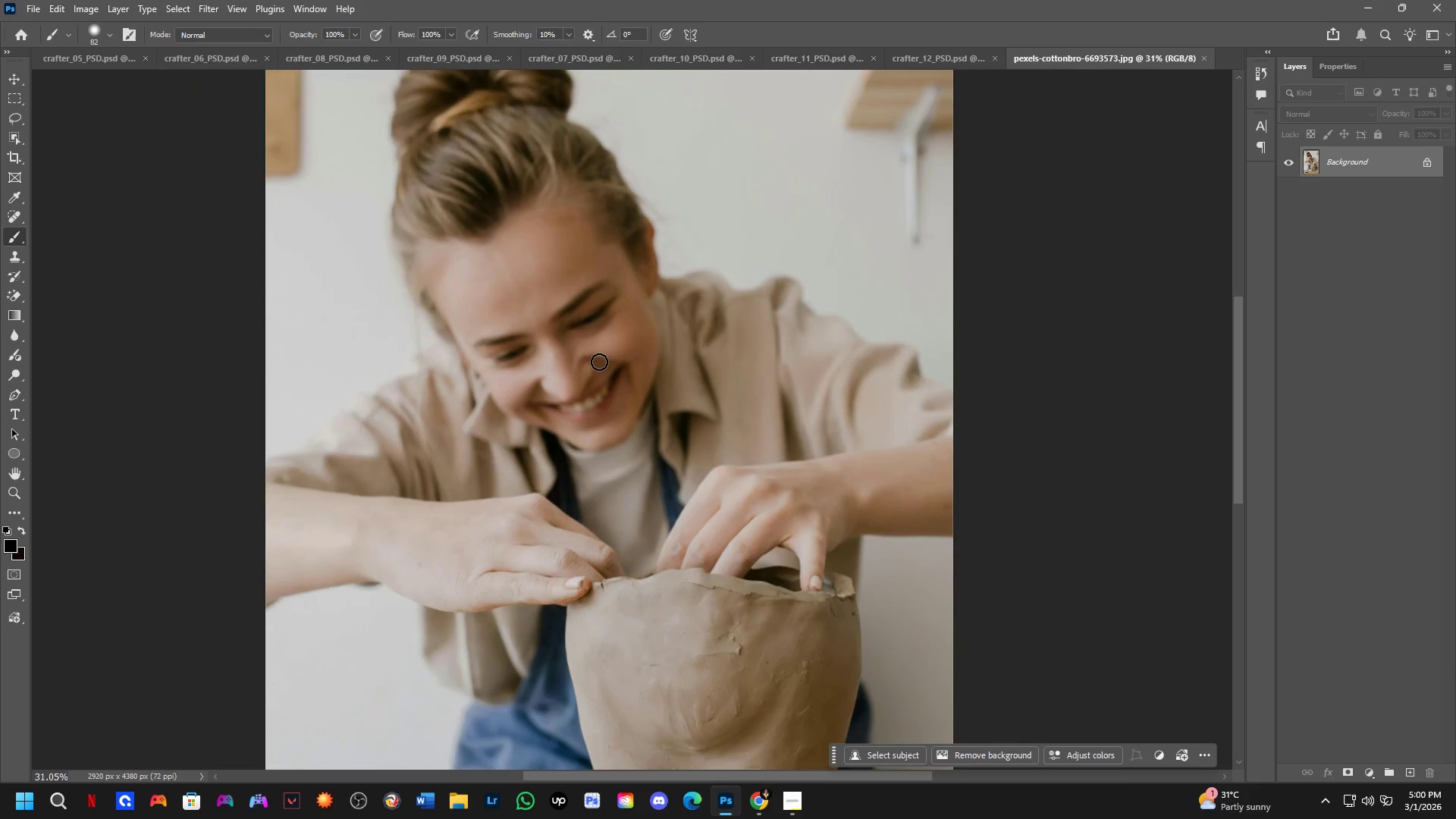 
hold_key(key=Space, duration=0.47)
 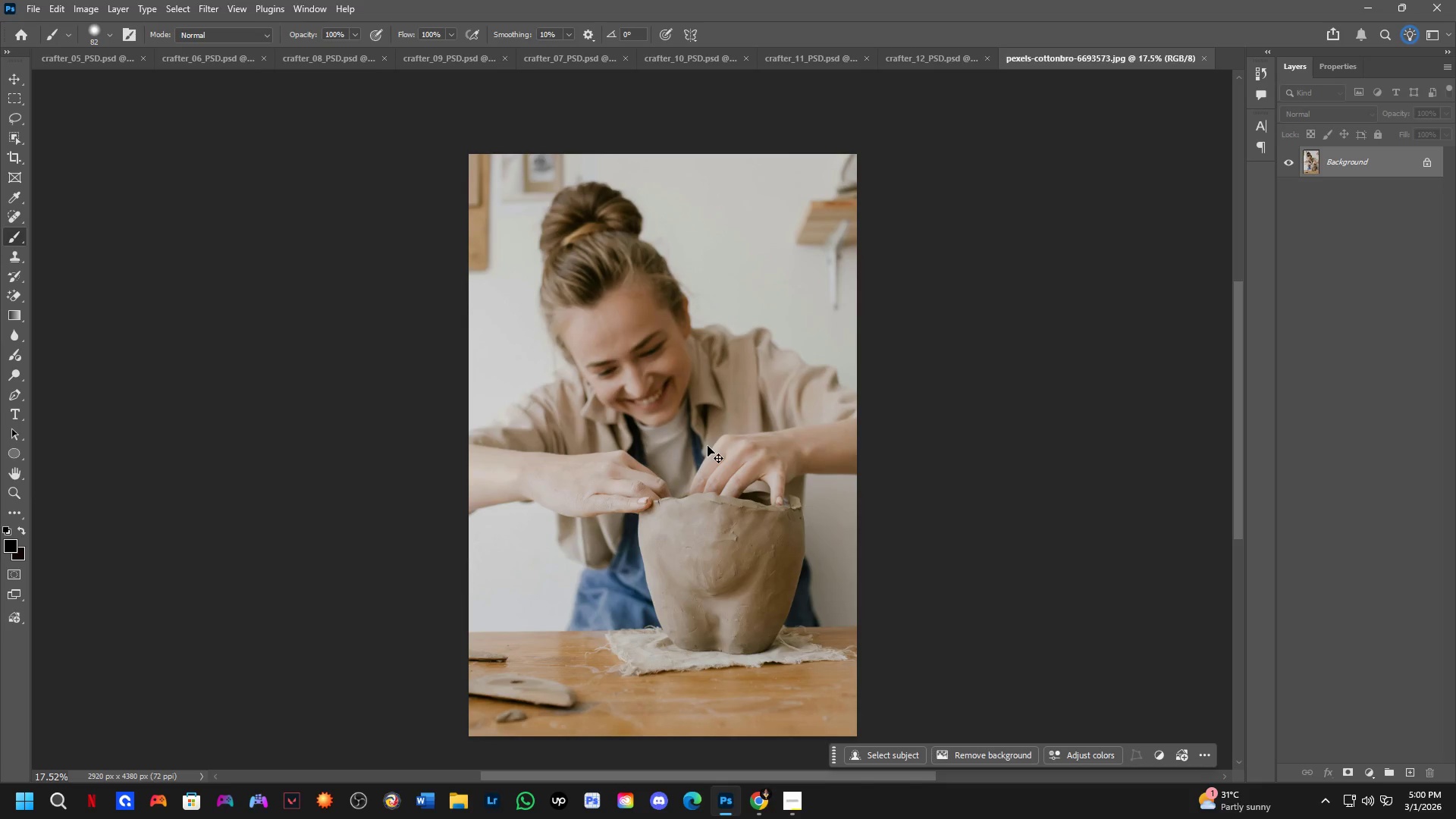 
left_click_drag(start_coordinate=[693, 480], to_coordinate=[707, 446])
 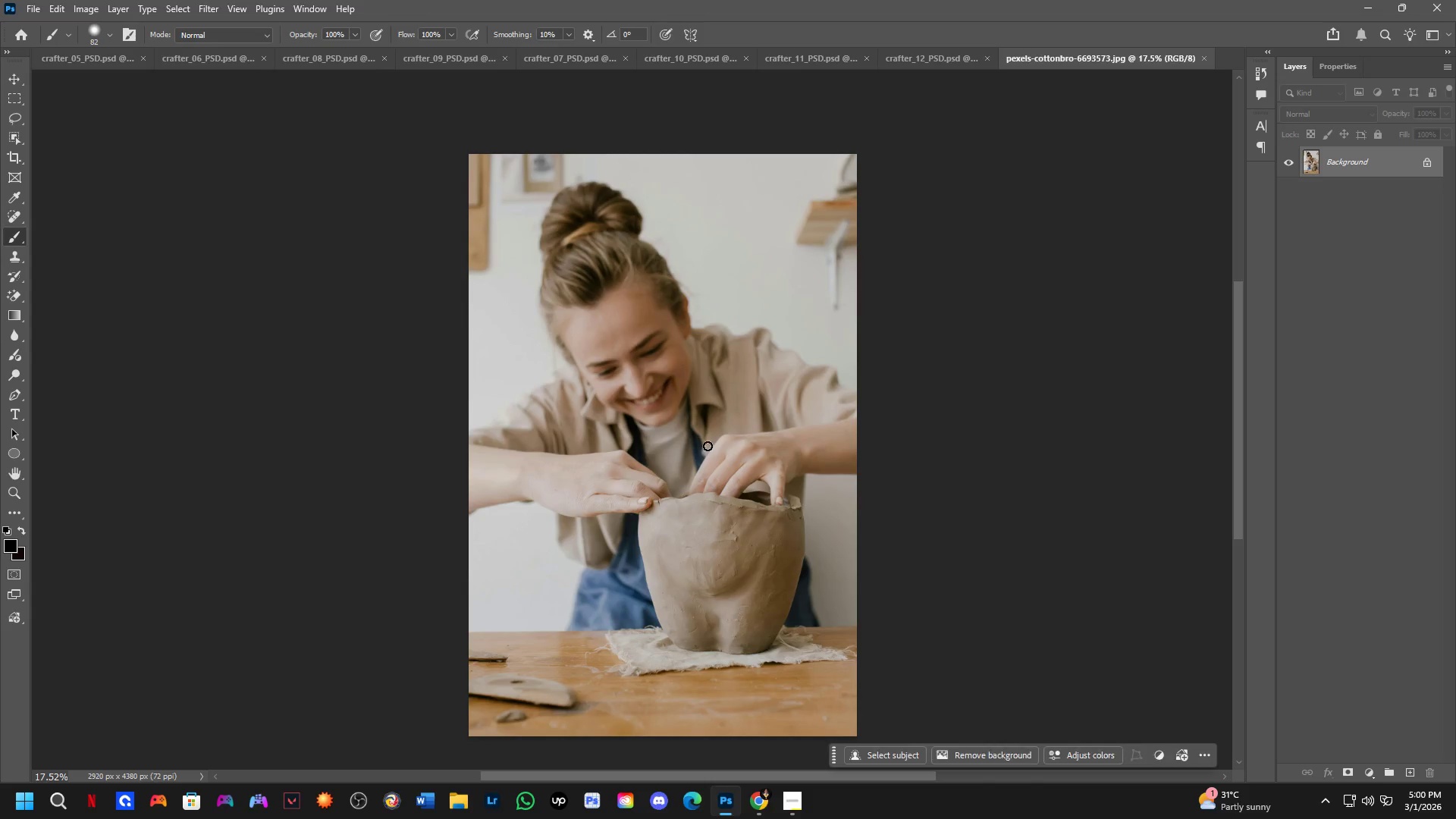 
scroll: coordinate [664, 505], scroll_direction: down, amount: 6.0
 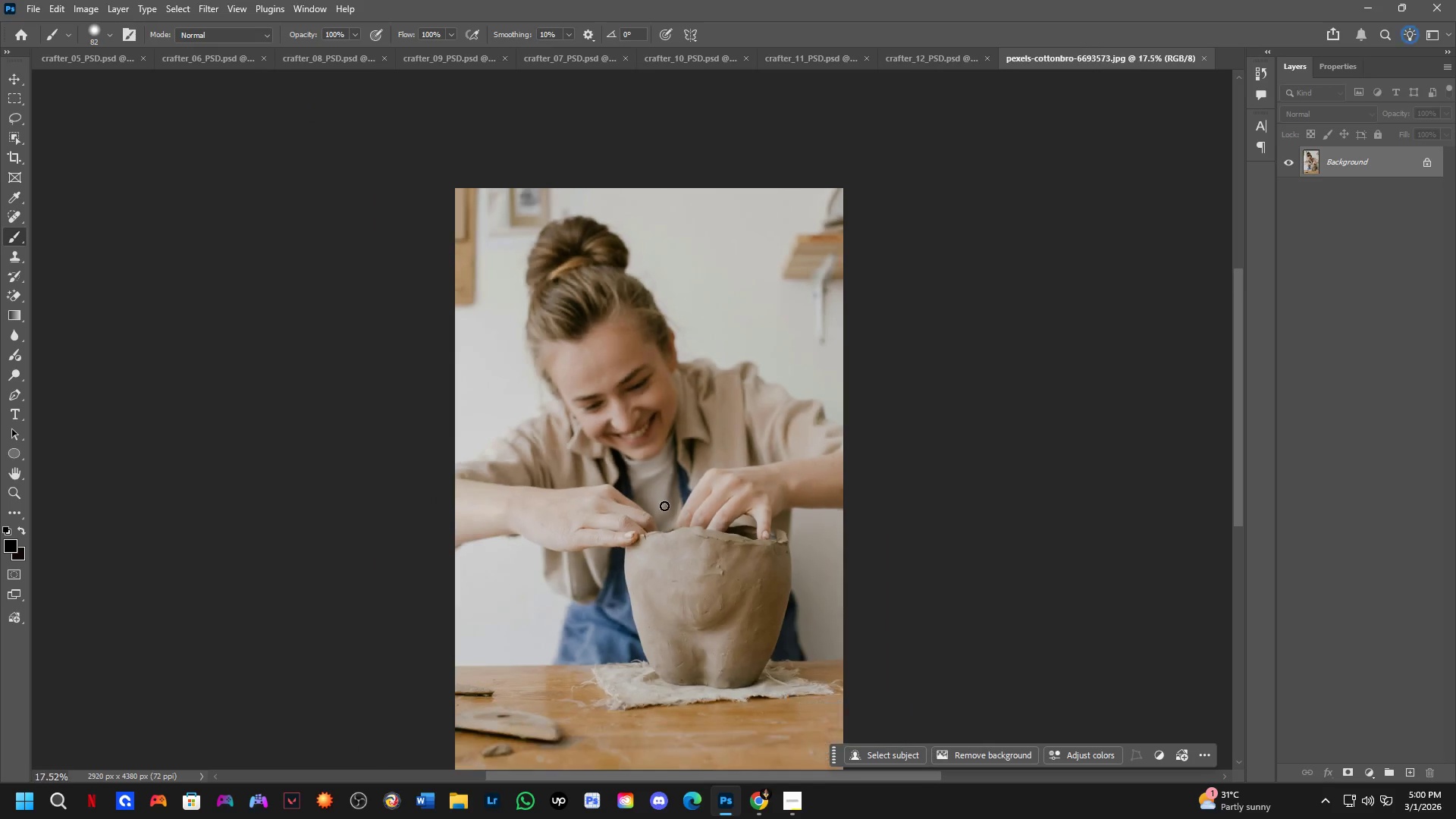 
key(Control+S)
 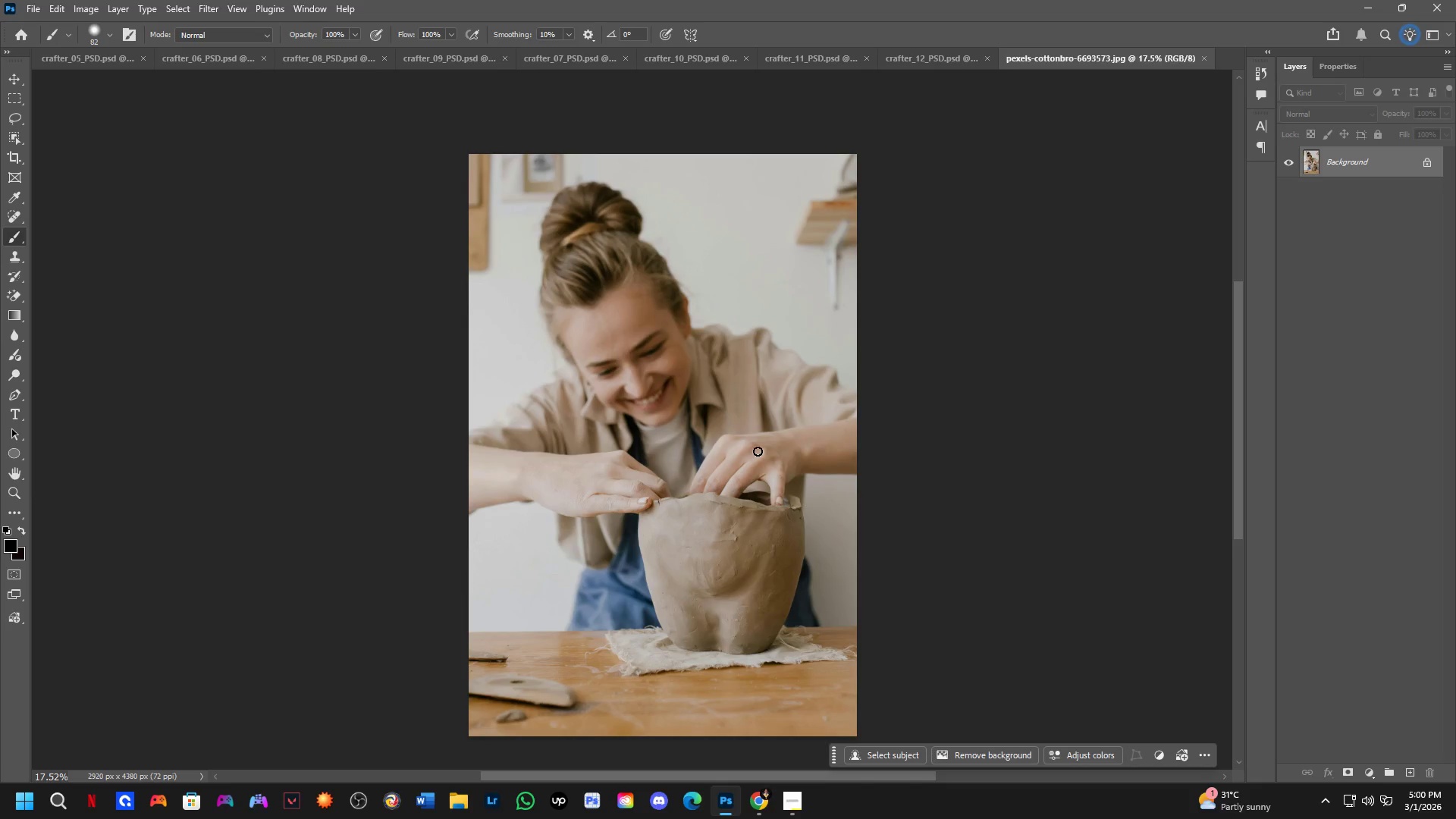 
key(Control+J)
 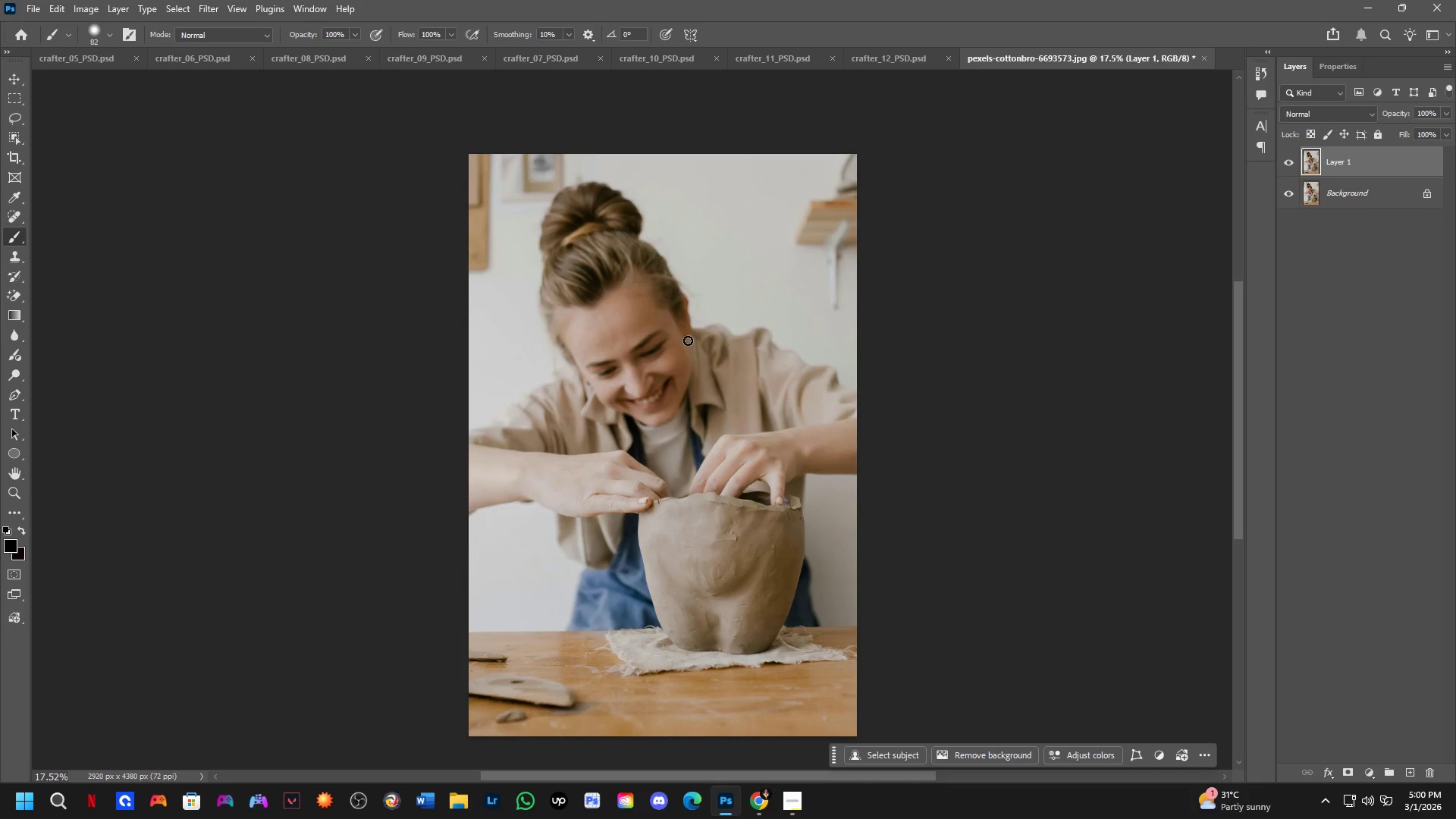 
key(Control+A)
 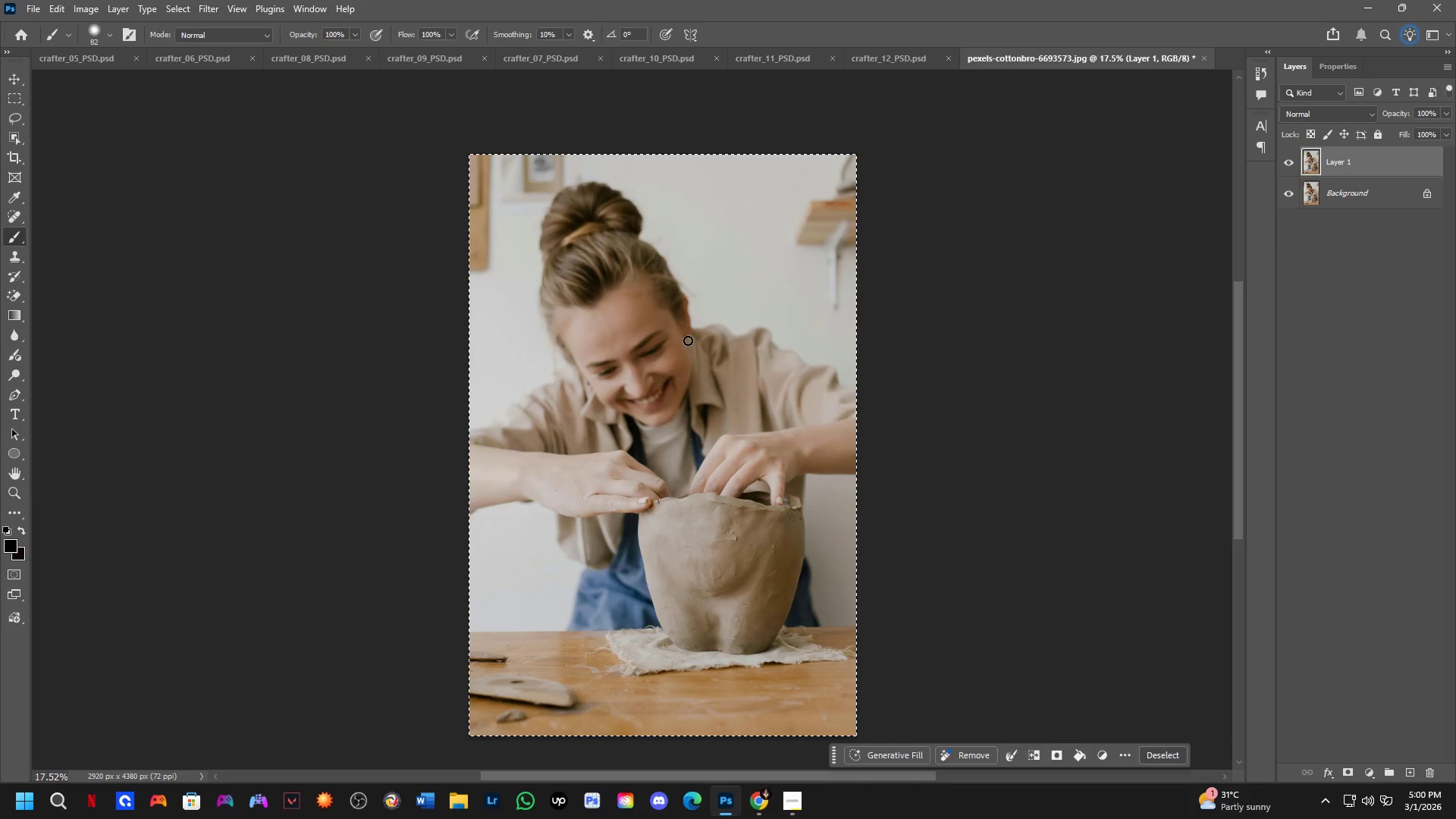 
hold_key(key=ControlLeft, duration=0.34)
 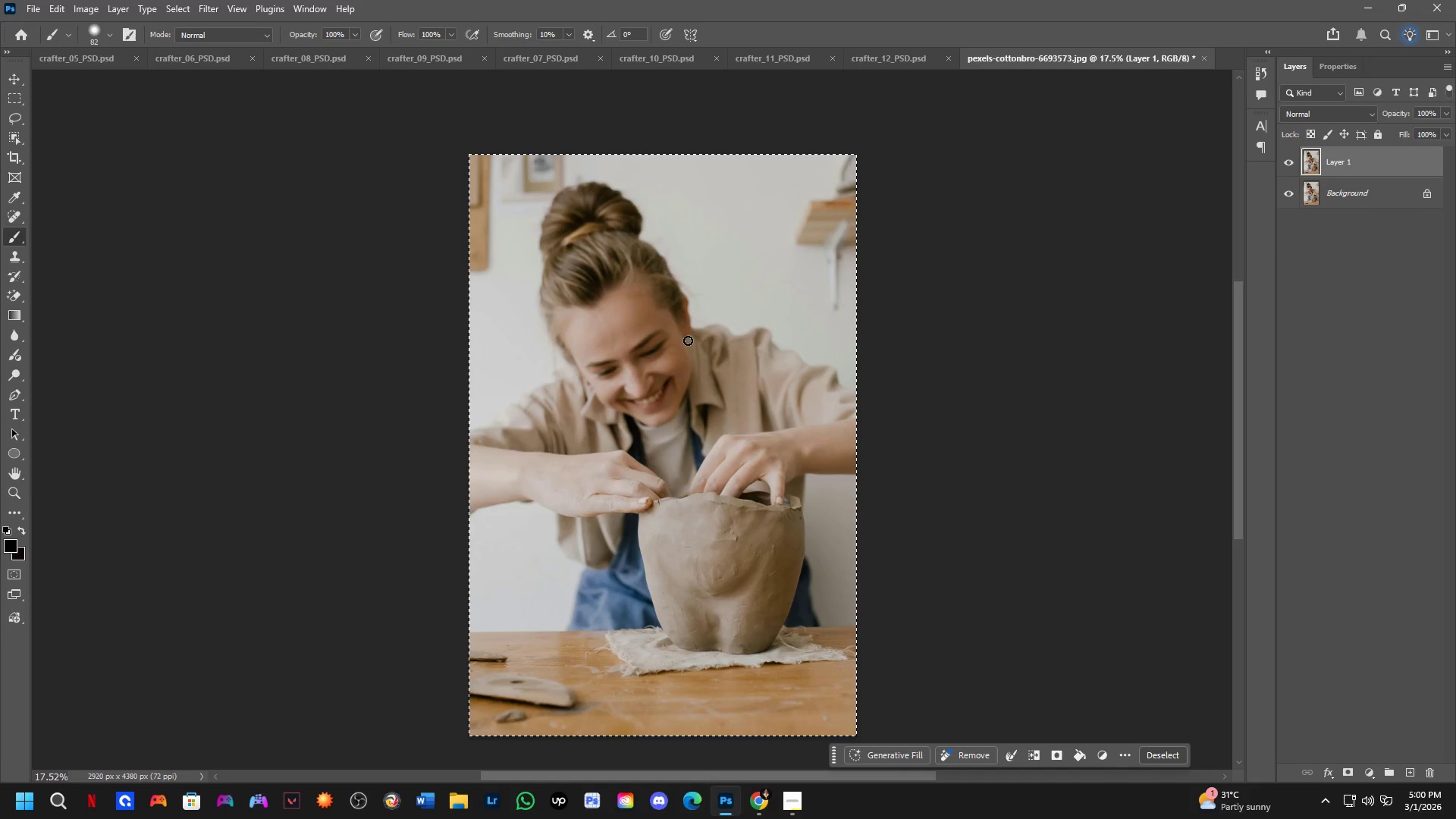 
wait(7.33)
 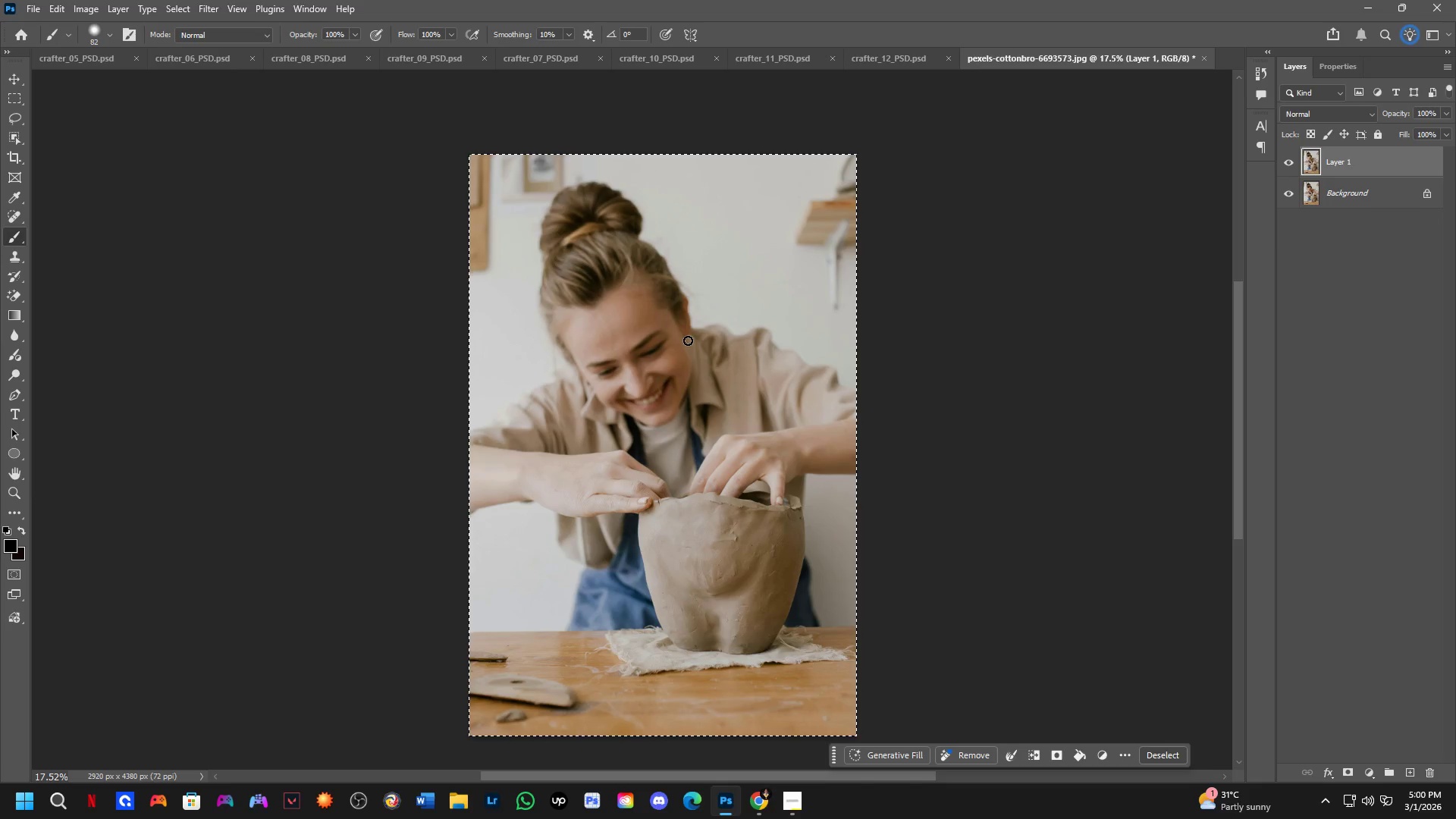 
left_click([899, 750])
 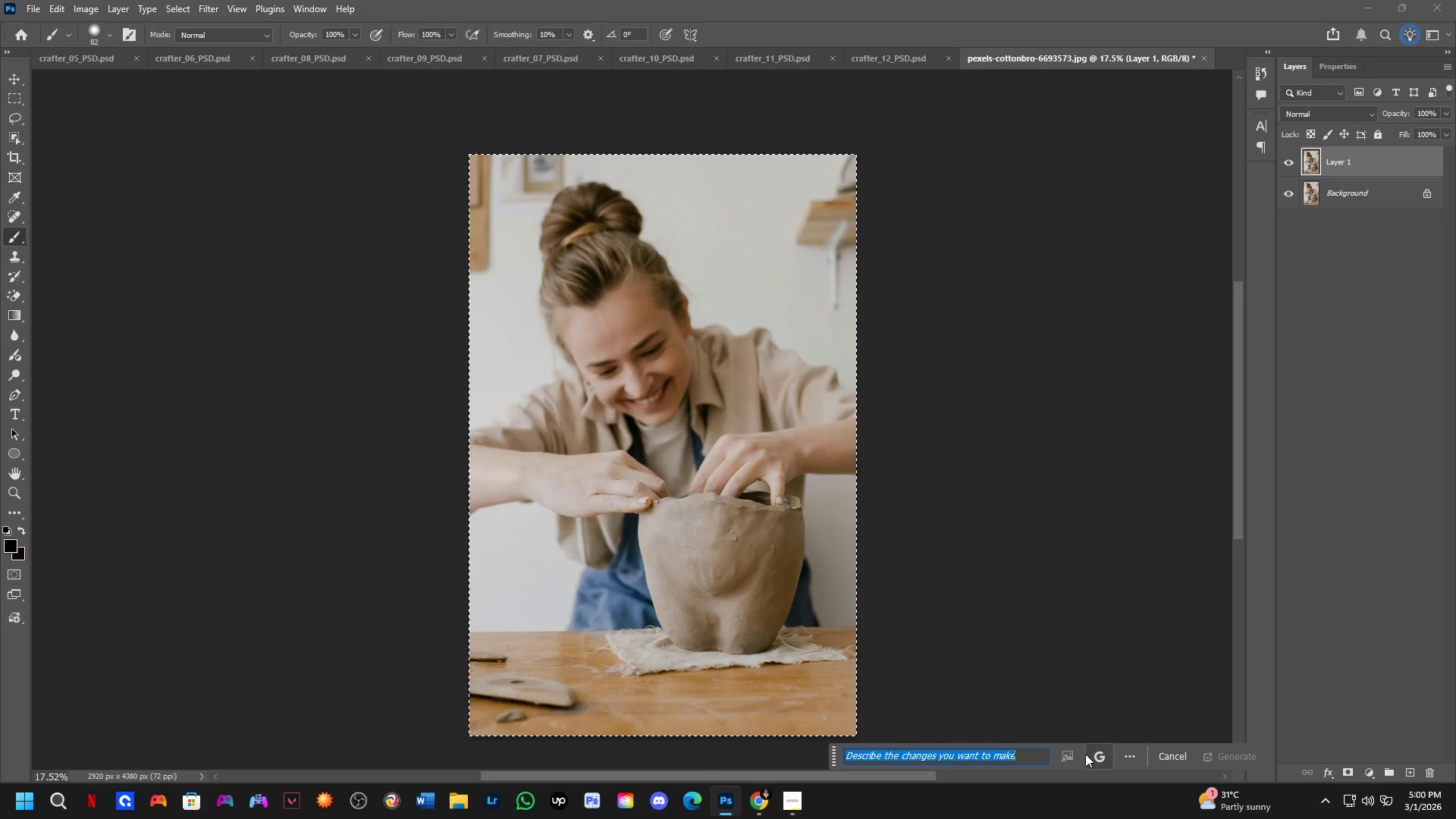 
left_click([1088, 752])
 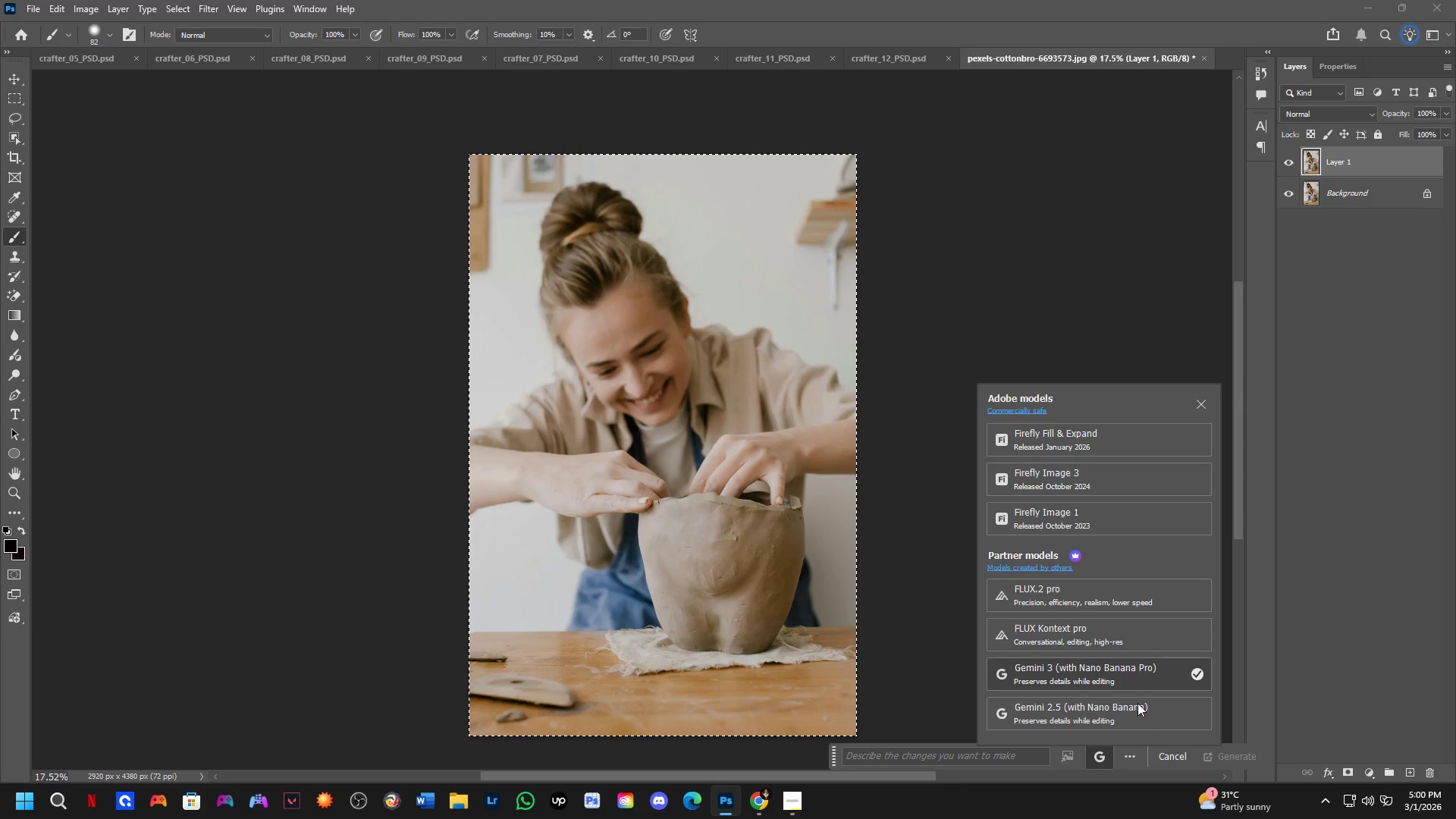 
left_click([1123, 670])
 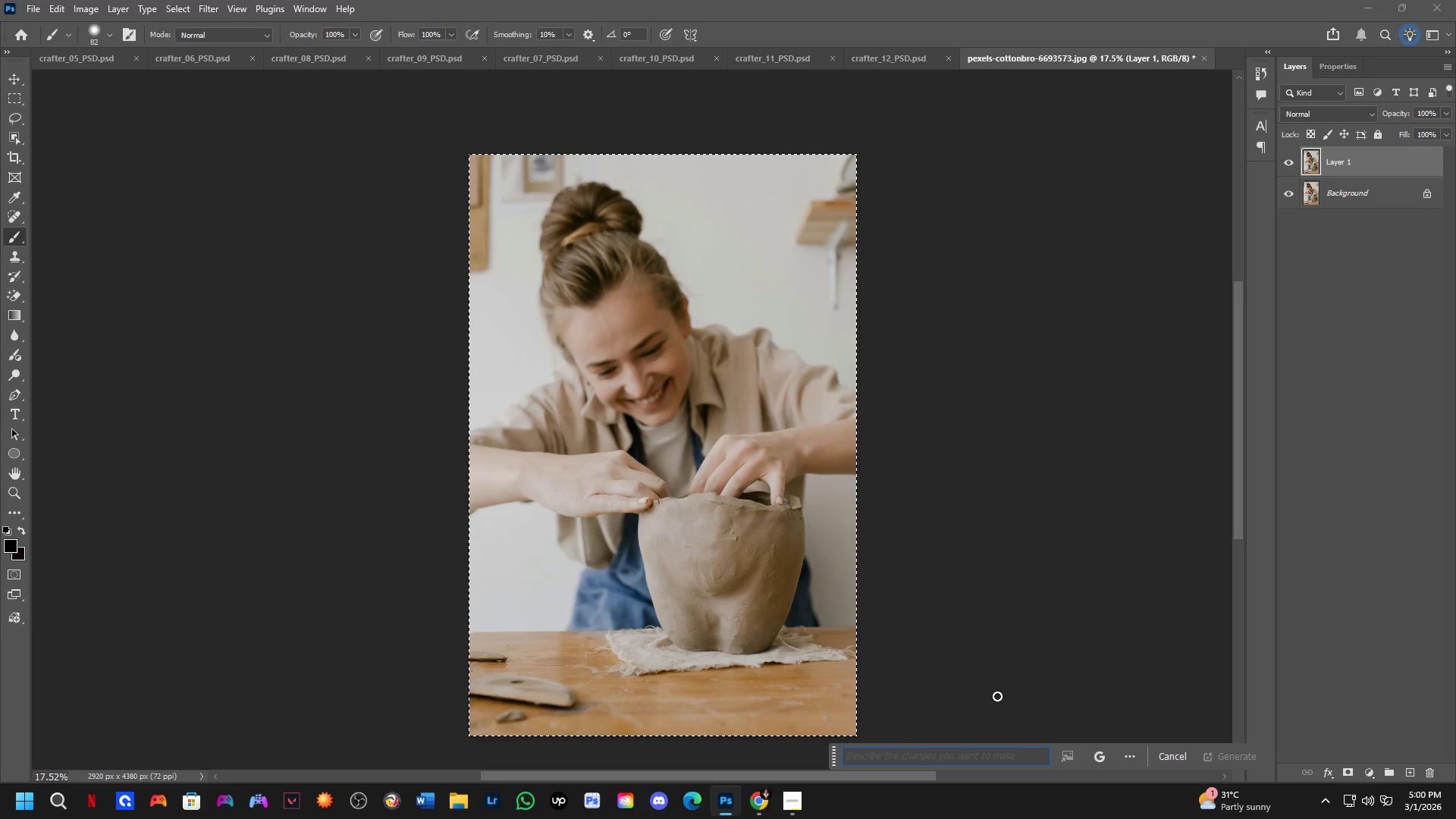 
type(turn this image to 2)
key(Backspace)
type(3D do)
key(Backspace)
type(isney pixar )
 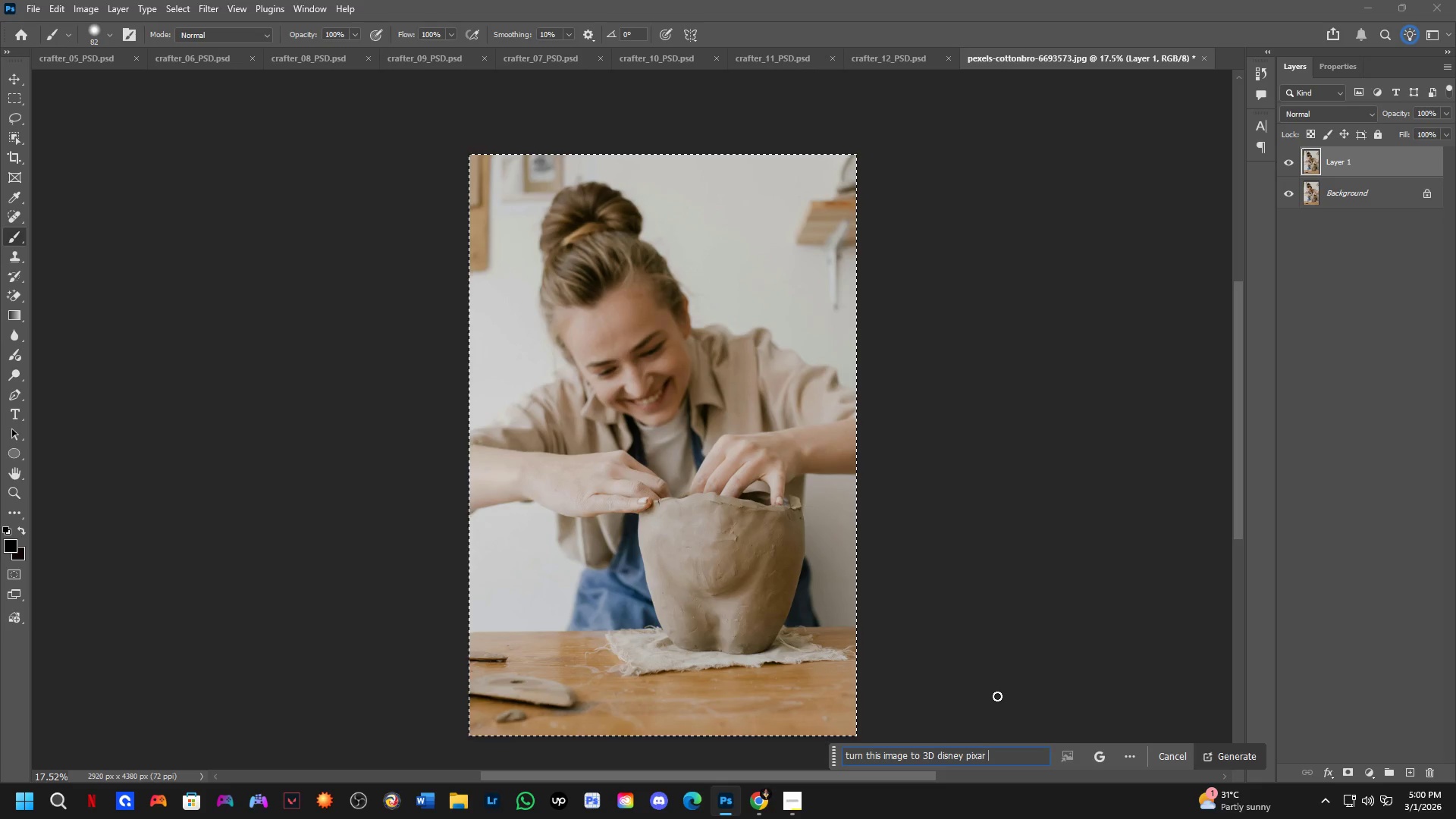 
wait(6.28)
 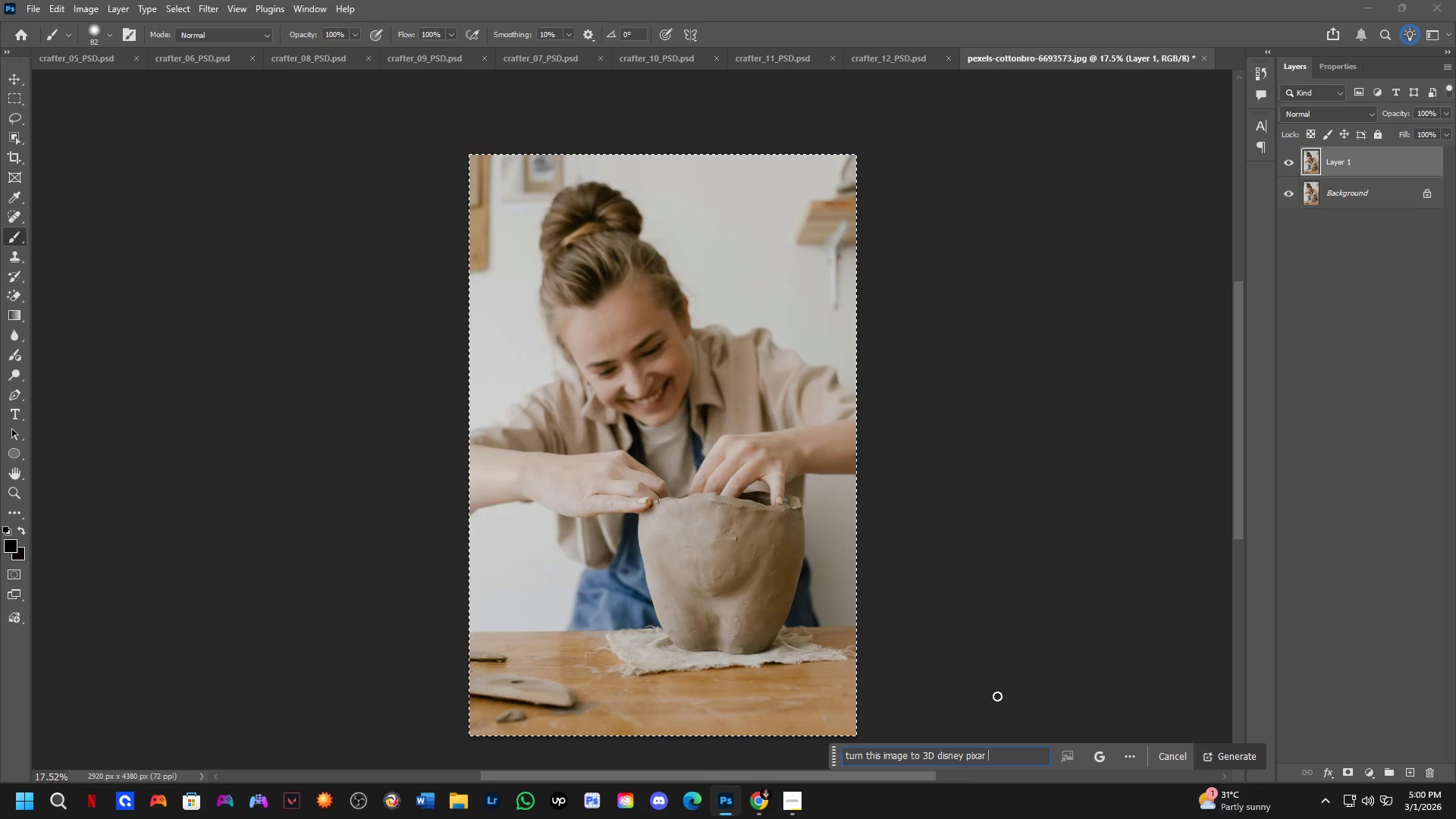 
type(style)
 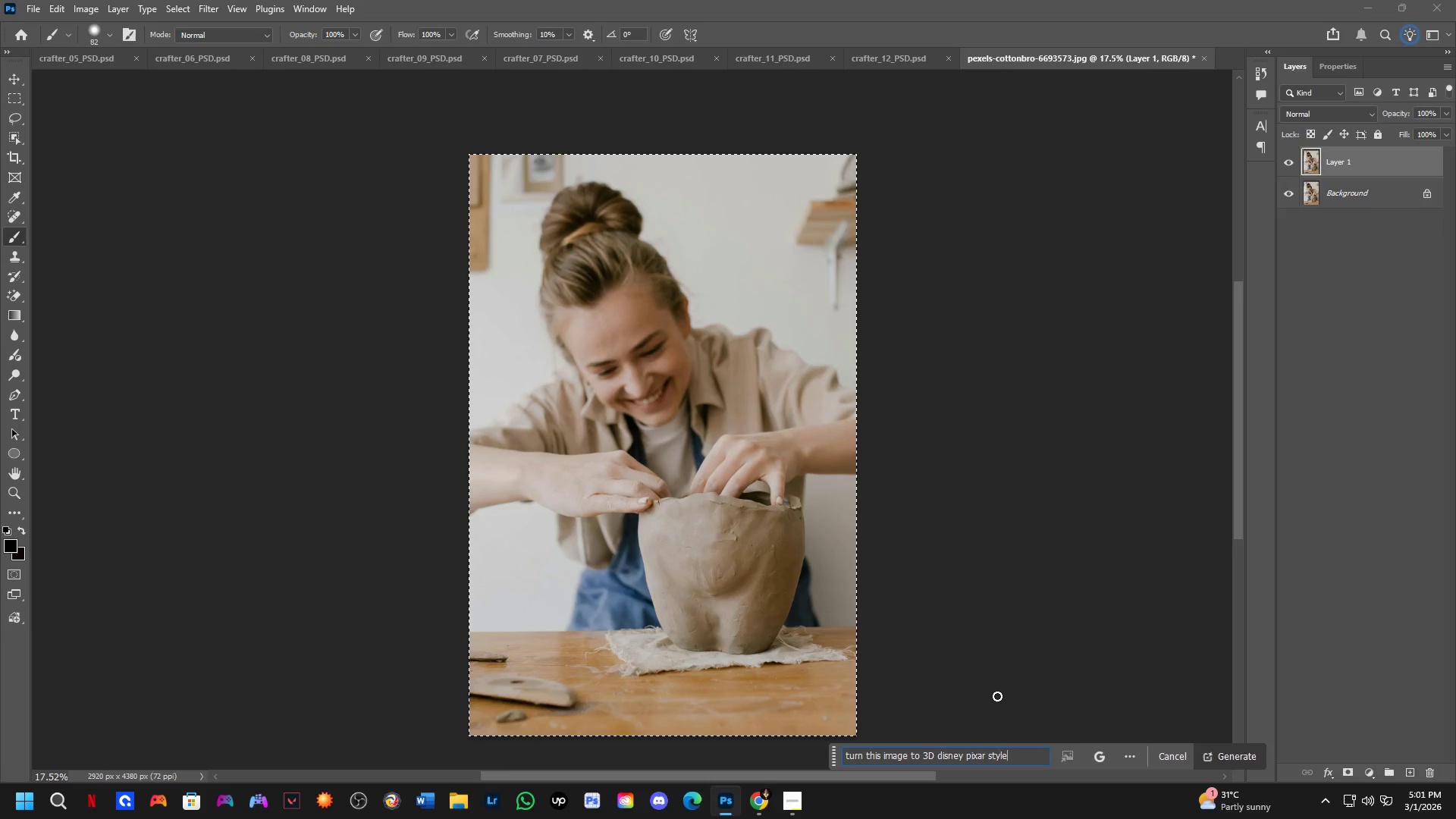 
key(Enter)
 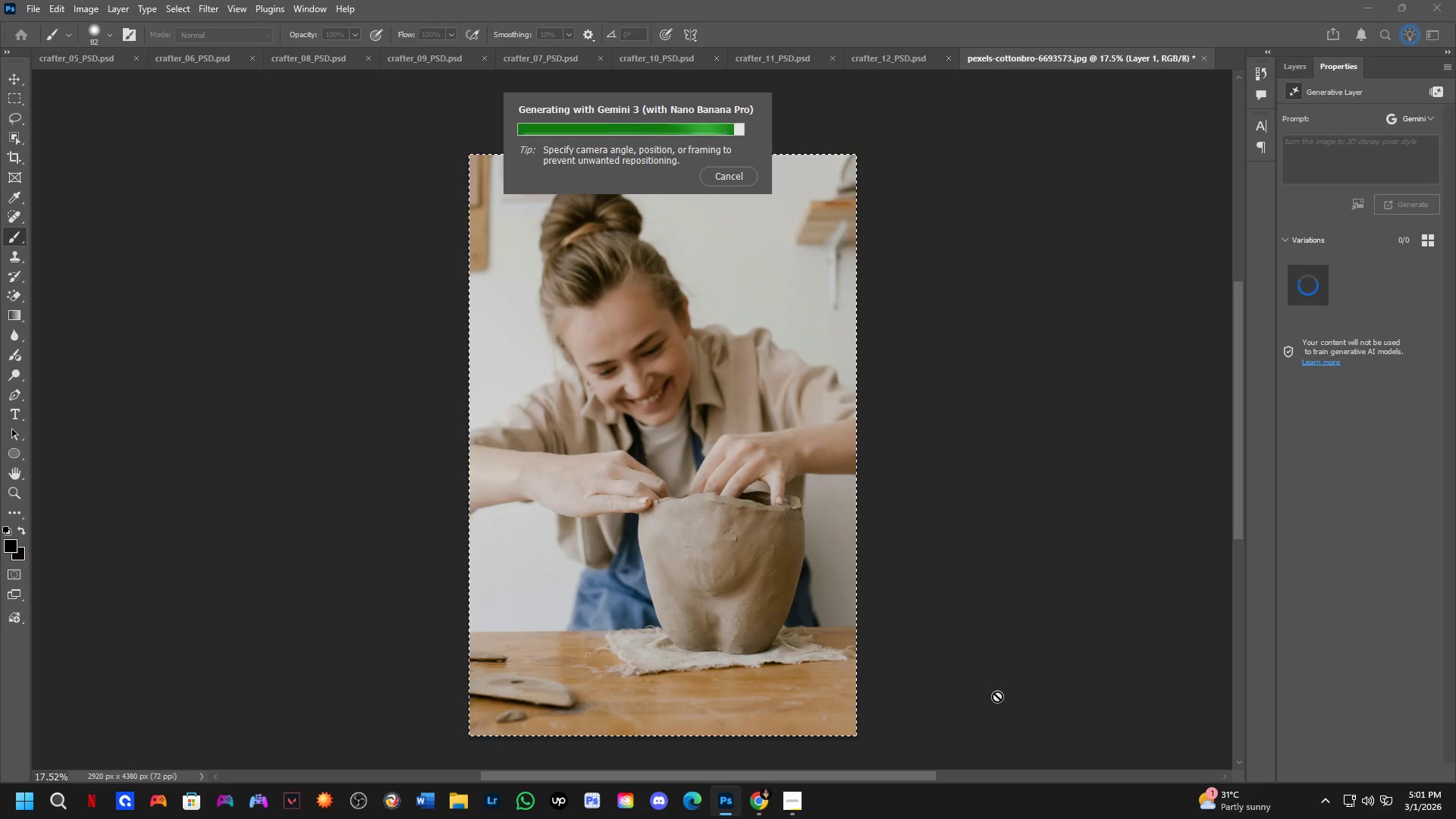 
wait(28.72)
 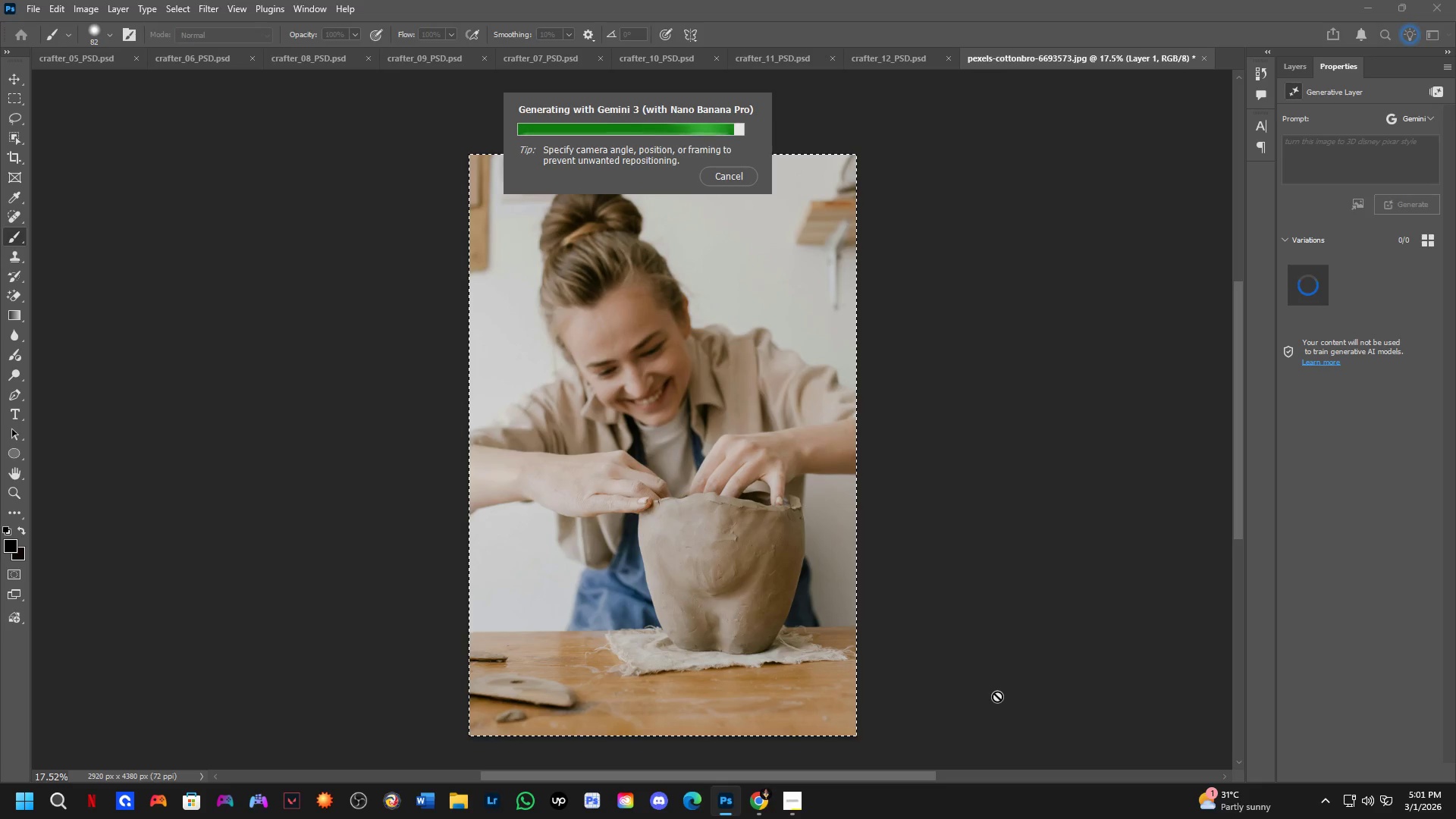 
key(Control+ControlLeft)
 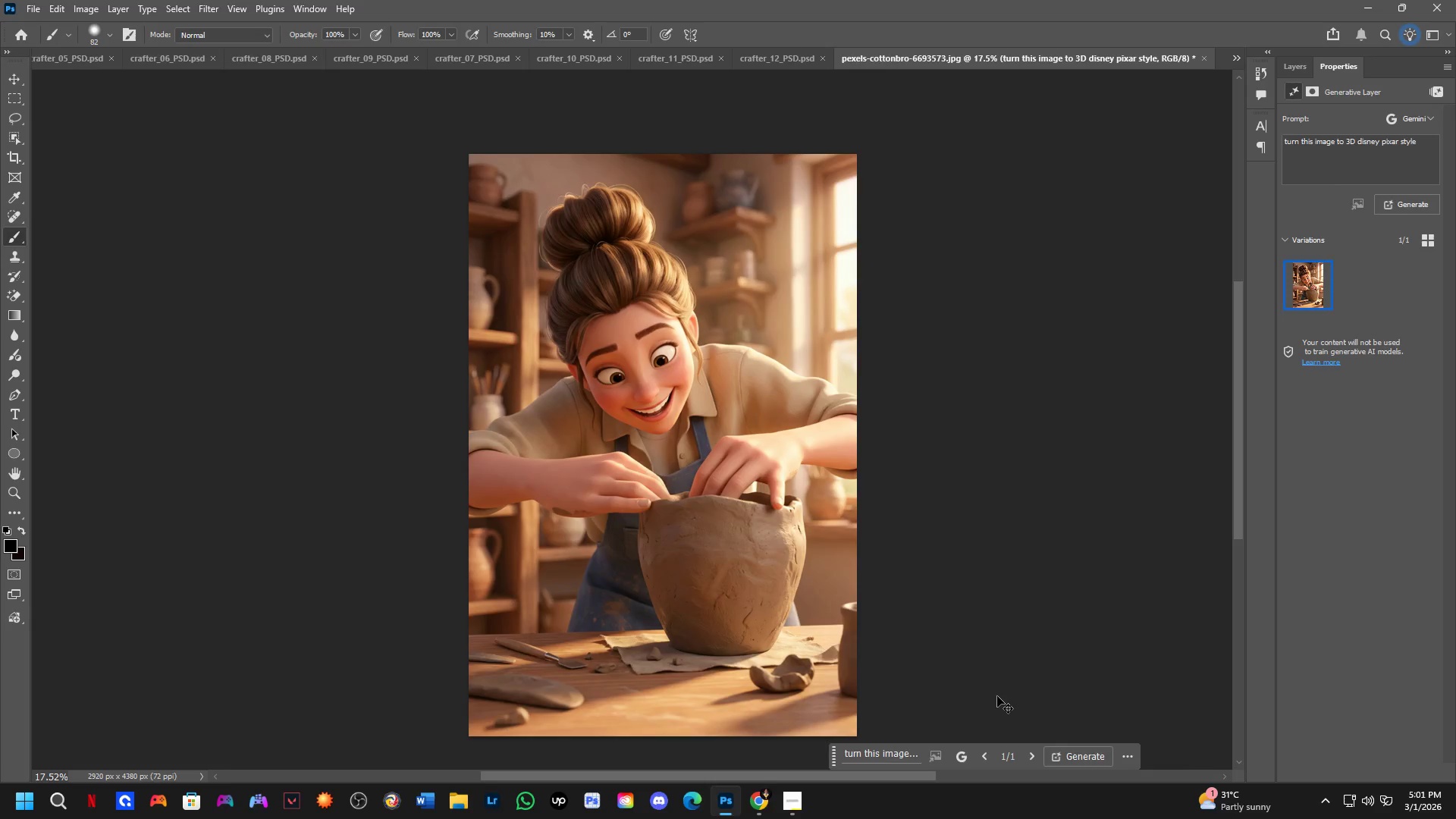 
key(Control+Z)
 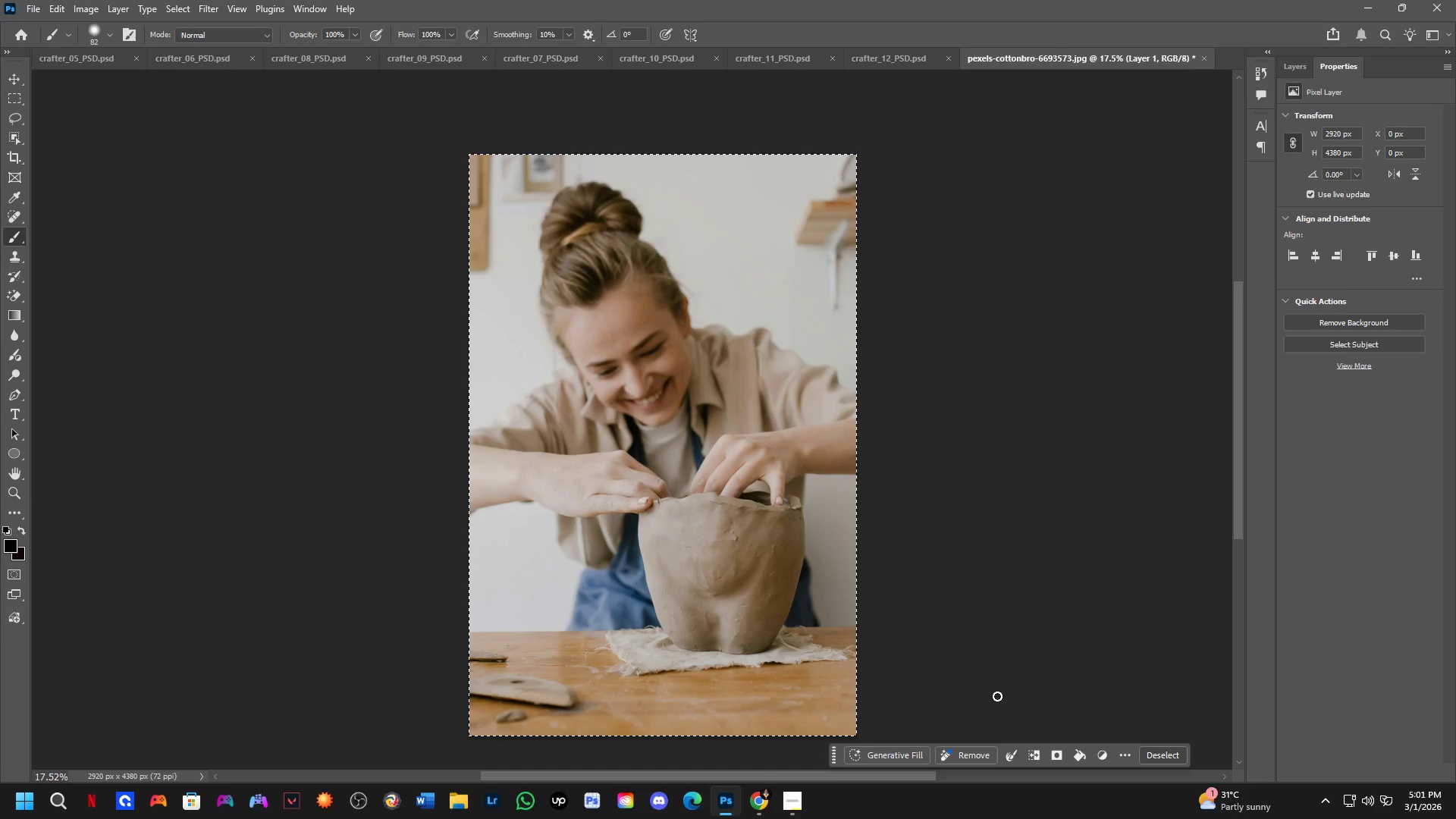 
key(Control+Shift+ShiftLeft)
 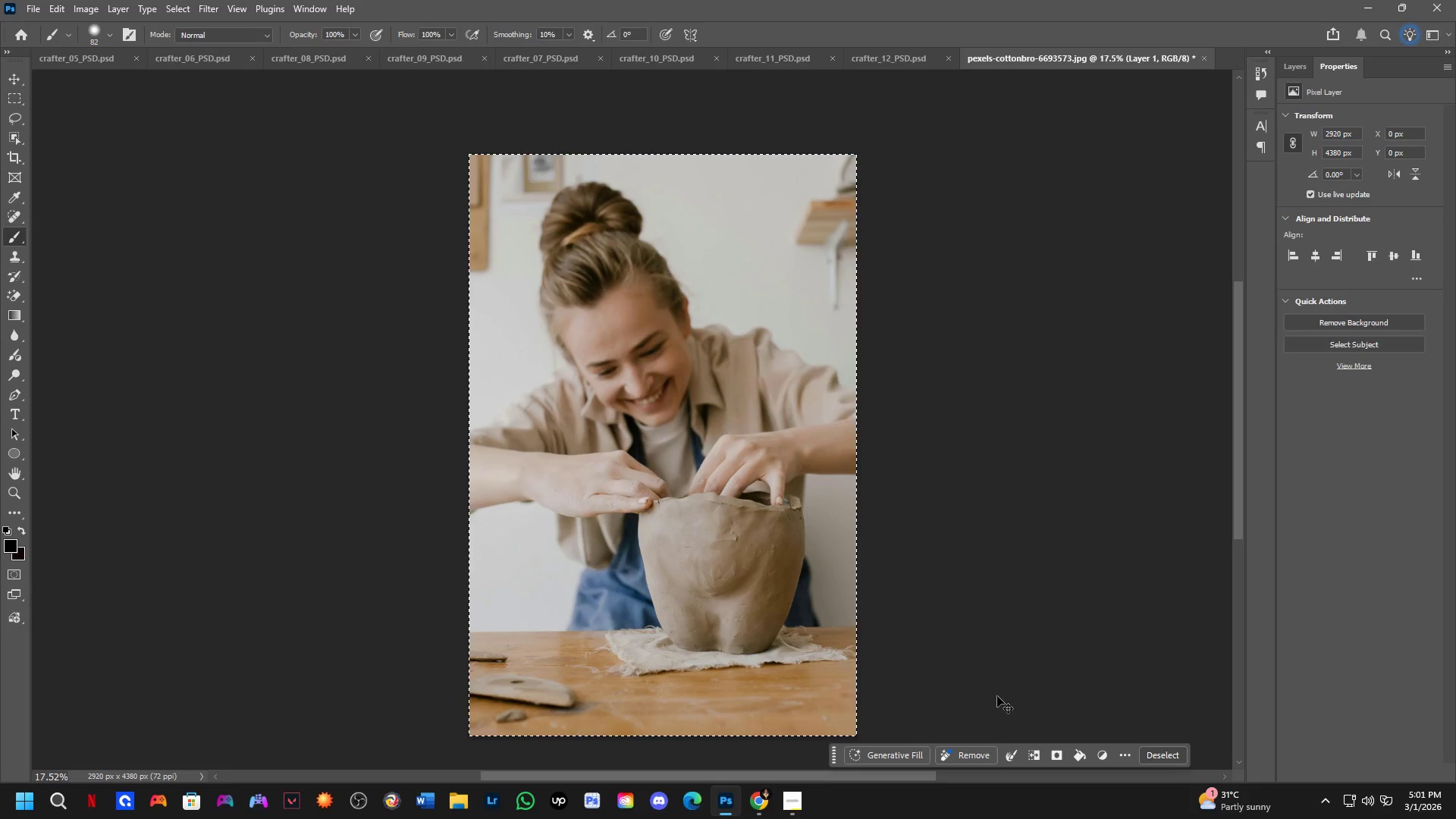 
key(Control+Shift+Z)
 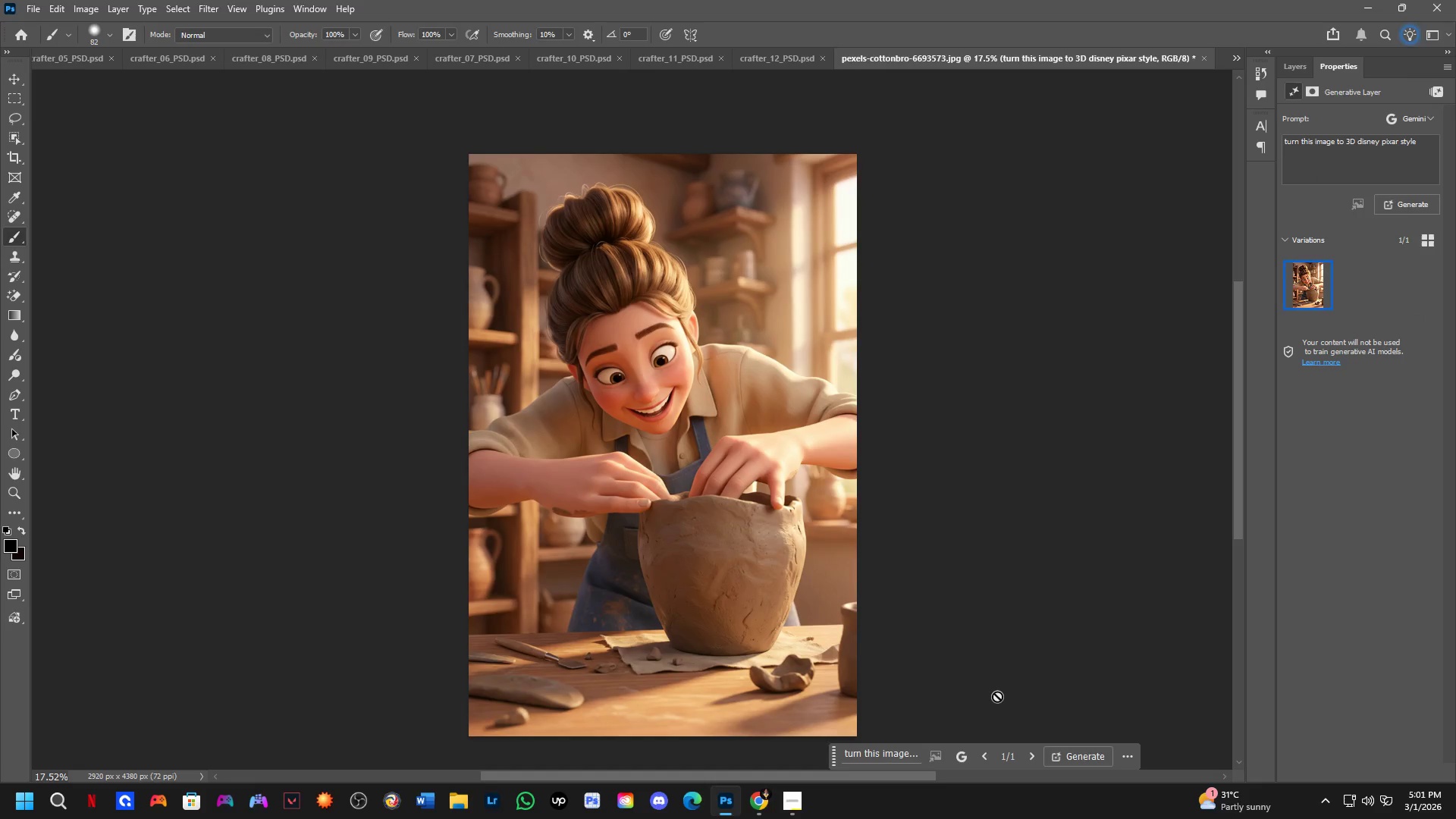 
key(Control+Z)
 